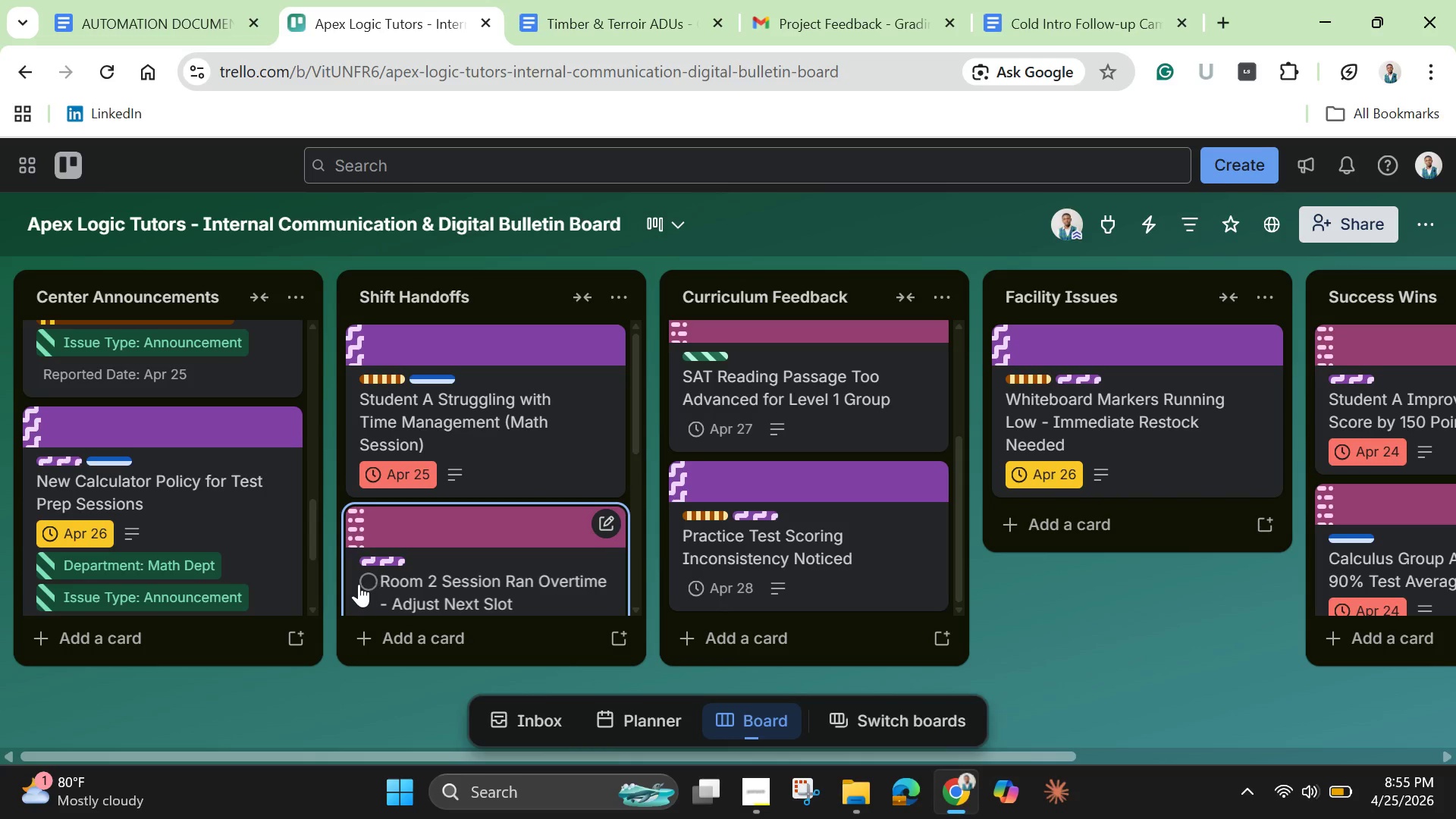 
wait(5.05)
 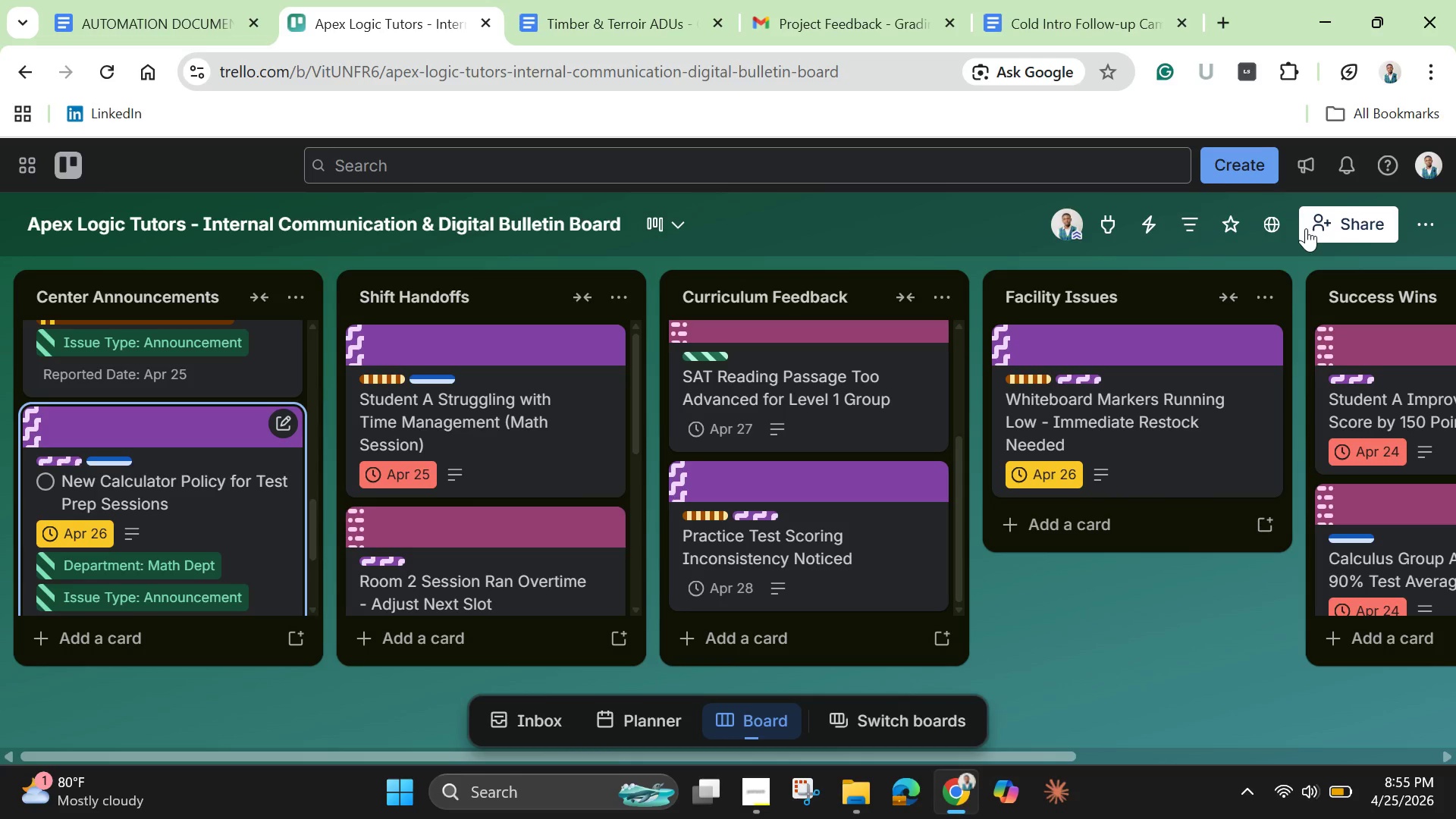 
scroll: coordinate [212, 565], scroll_direction: down, amount: 4.0
 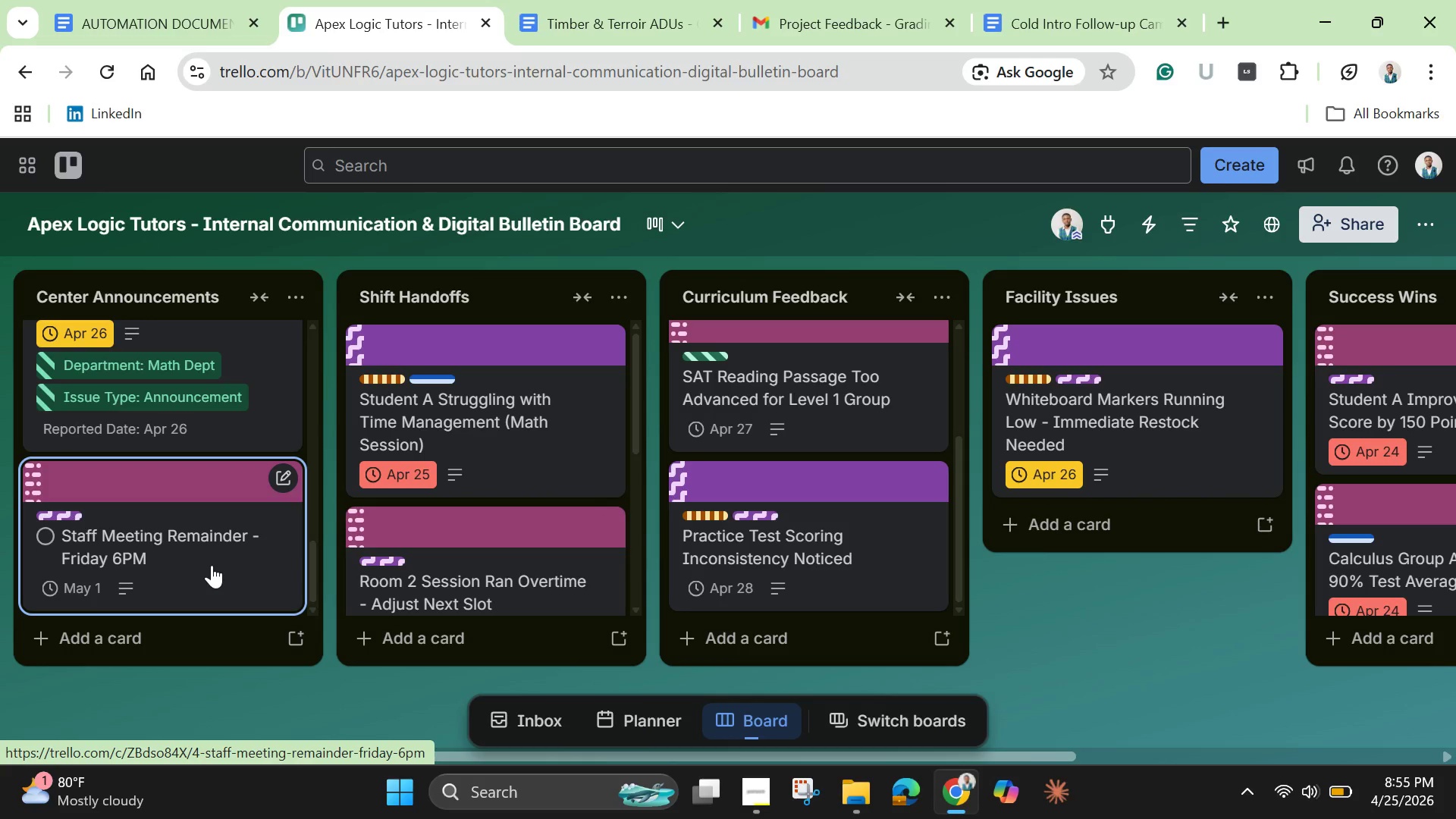 
left_click([212, 565])
 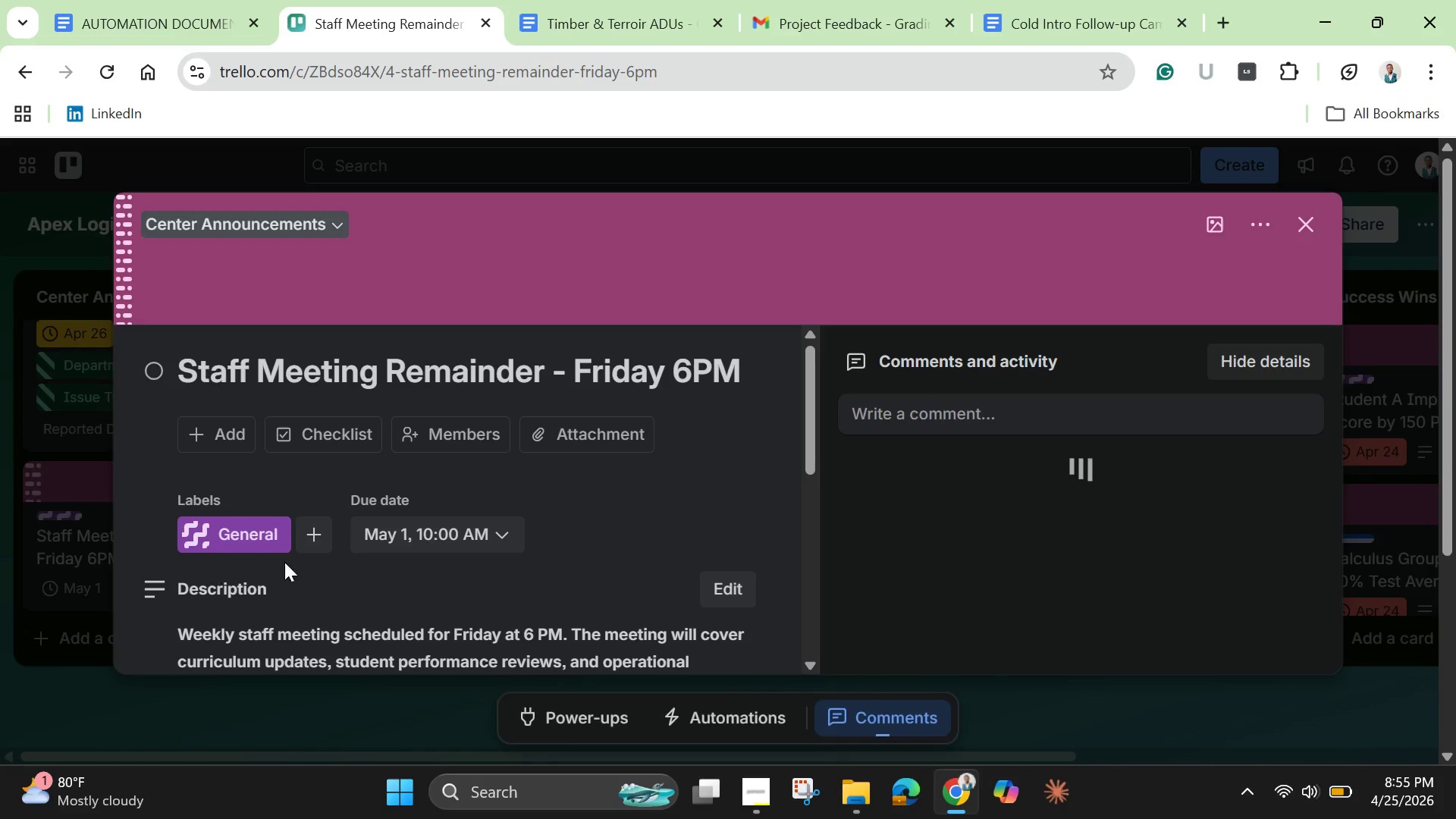 
scroll: coordinate [422, 563], scroll_direction: down, amount: 4.0
 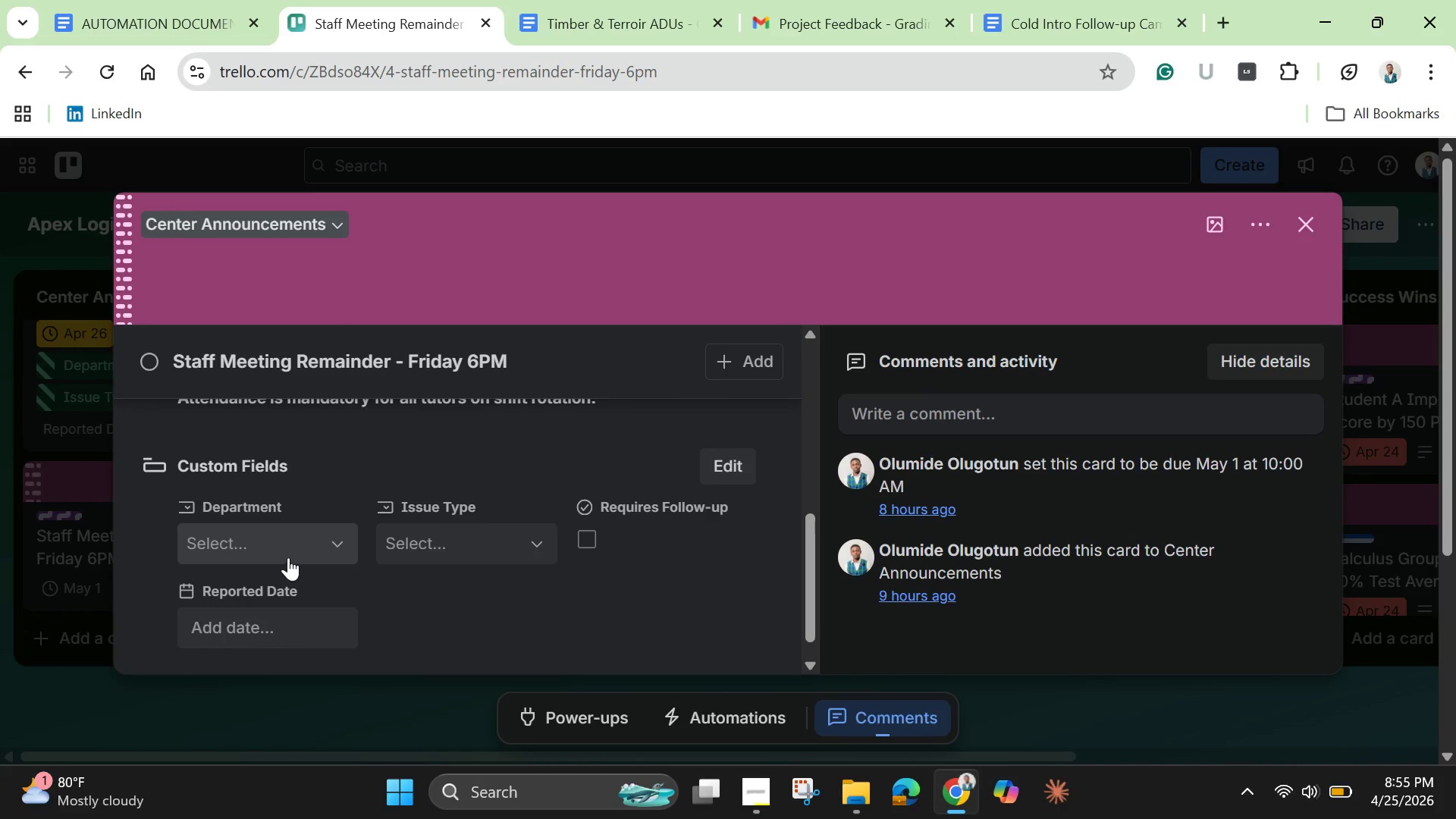 
left_click([288, 557])
 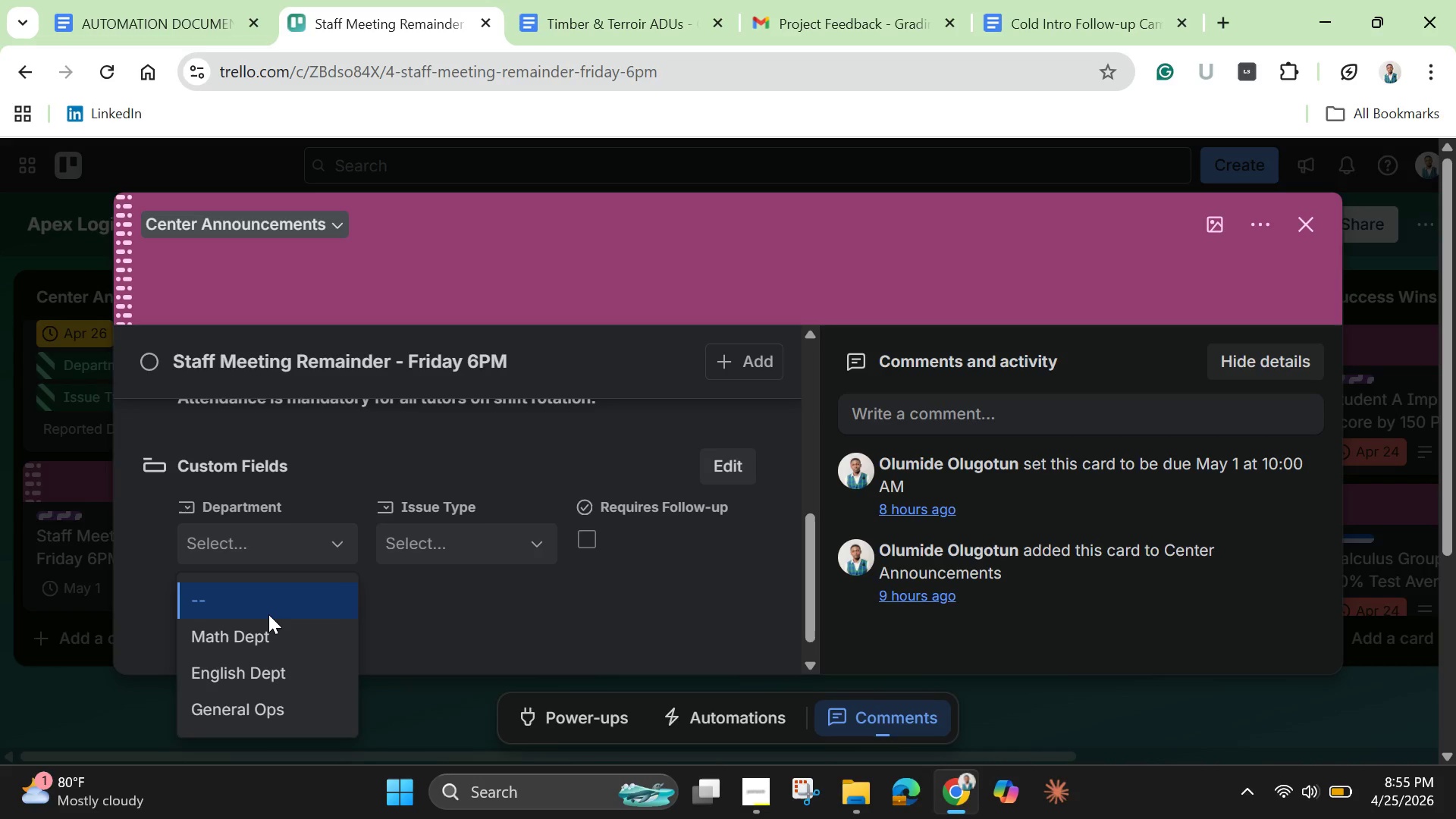 
left_click([254, 716])
 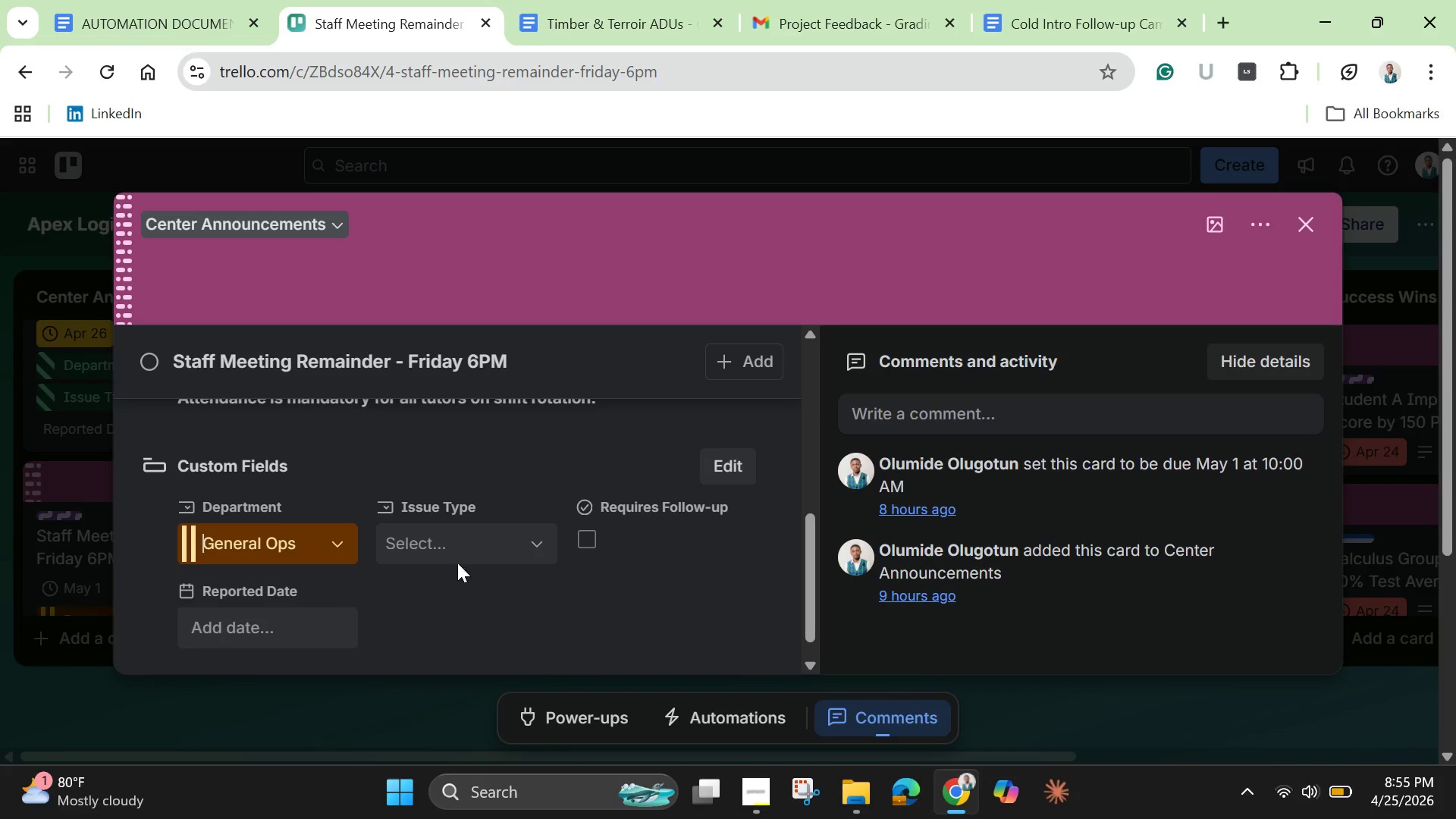 
mouse_move([470, 562])
 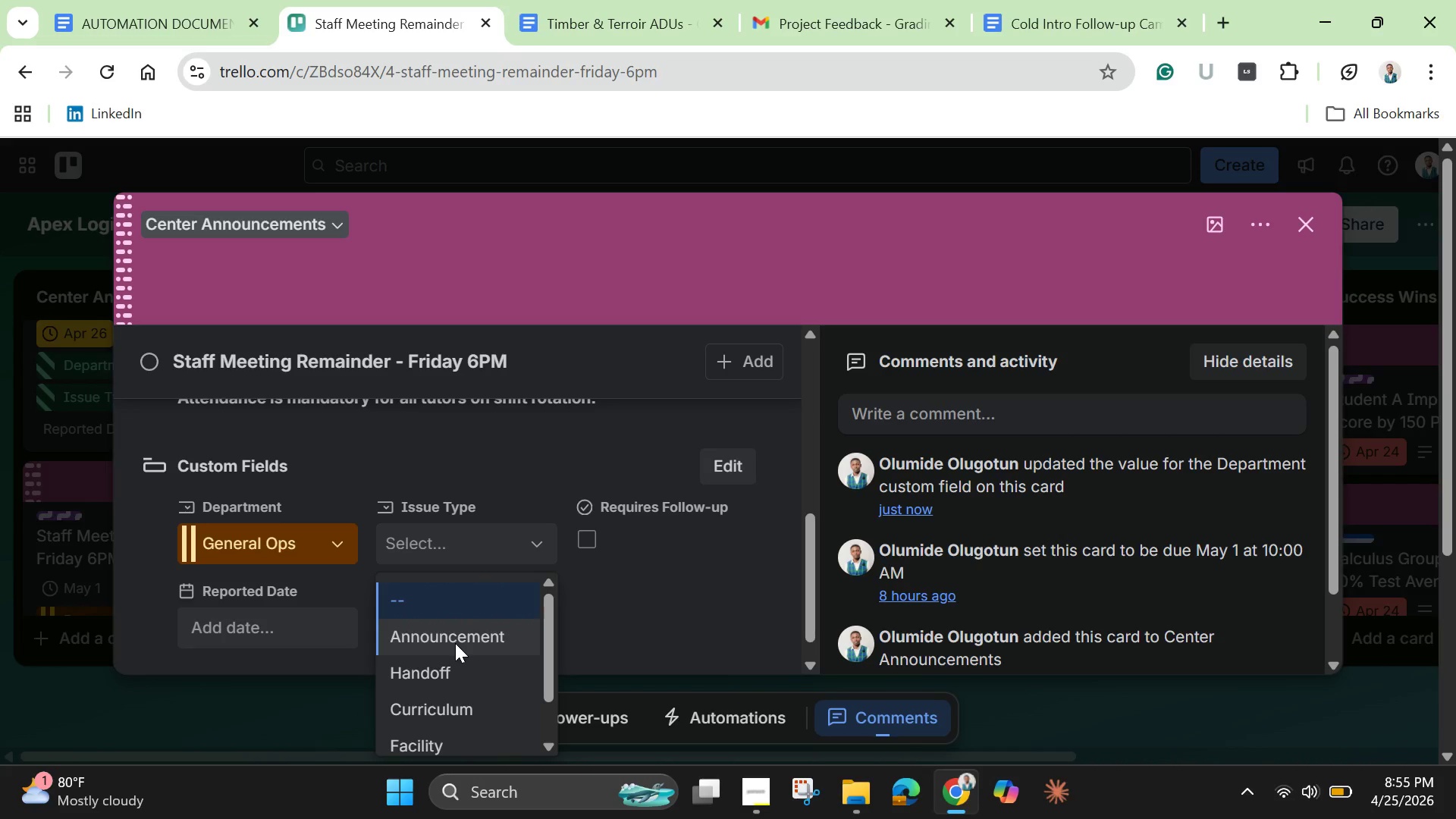 
left_click([457, 643])
 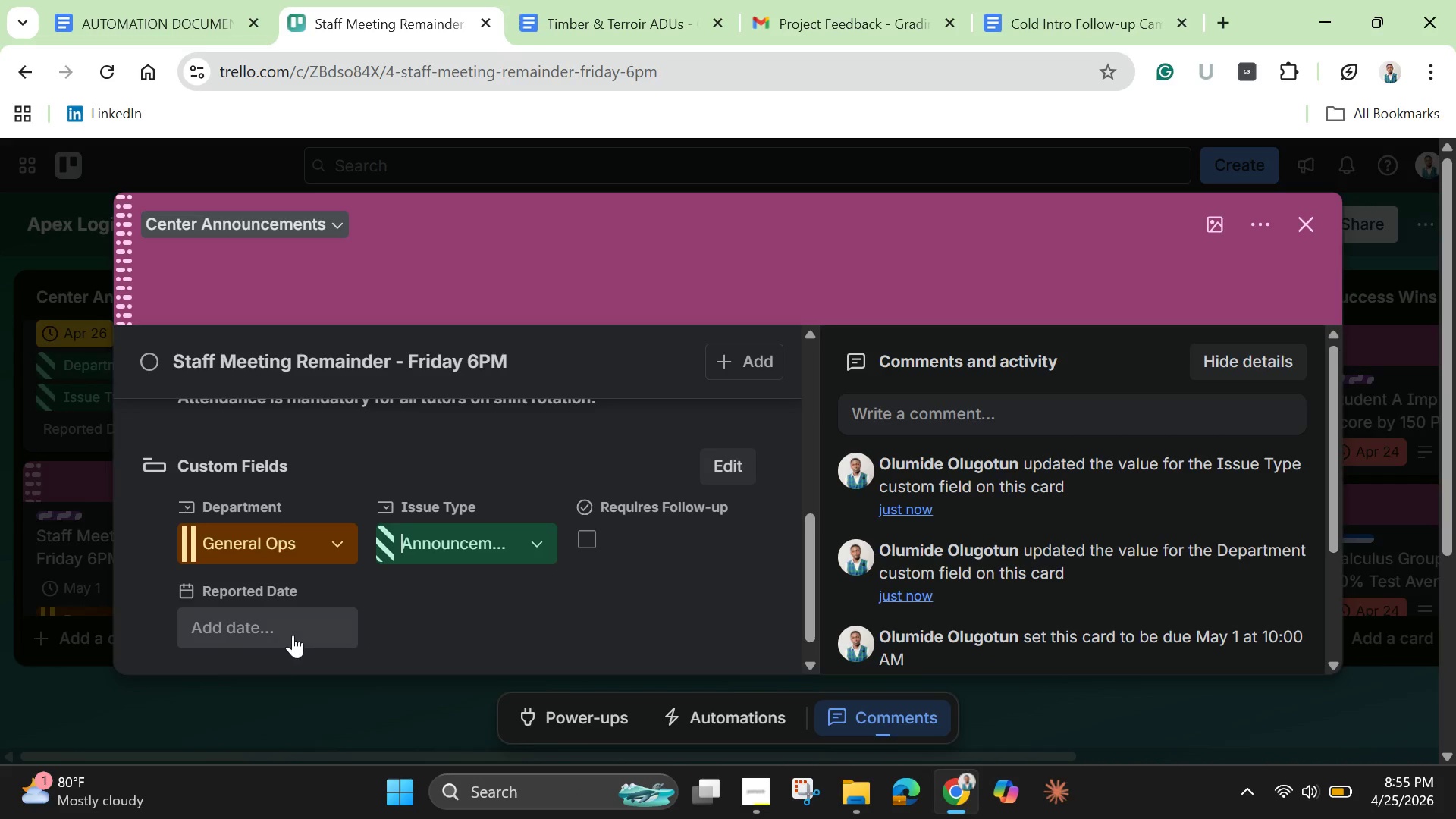 
left_click([291, 632])
 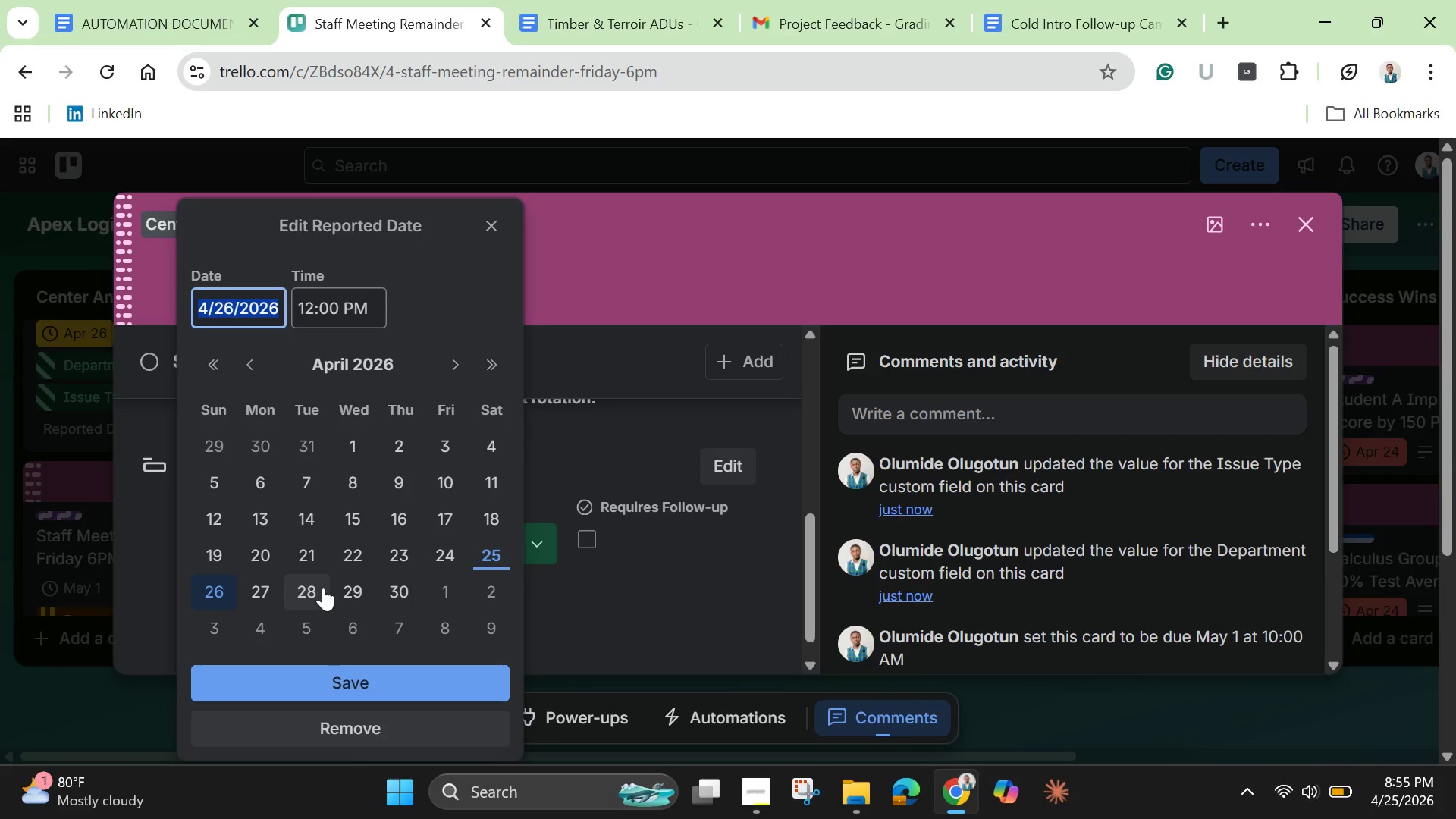 
wait(6.56)
 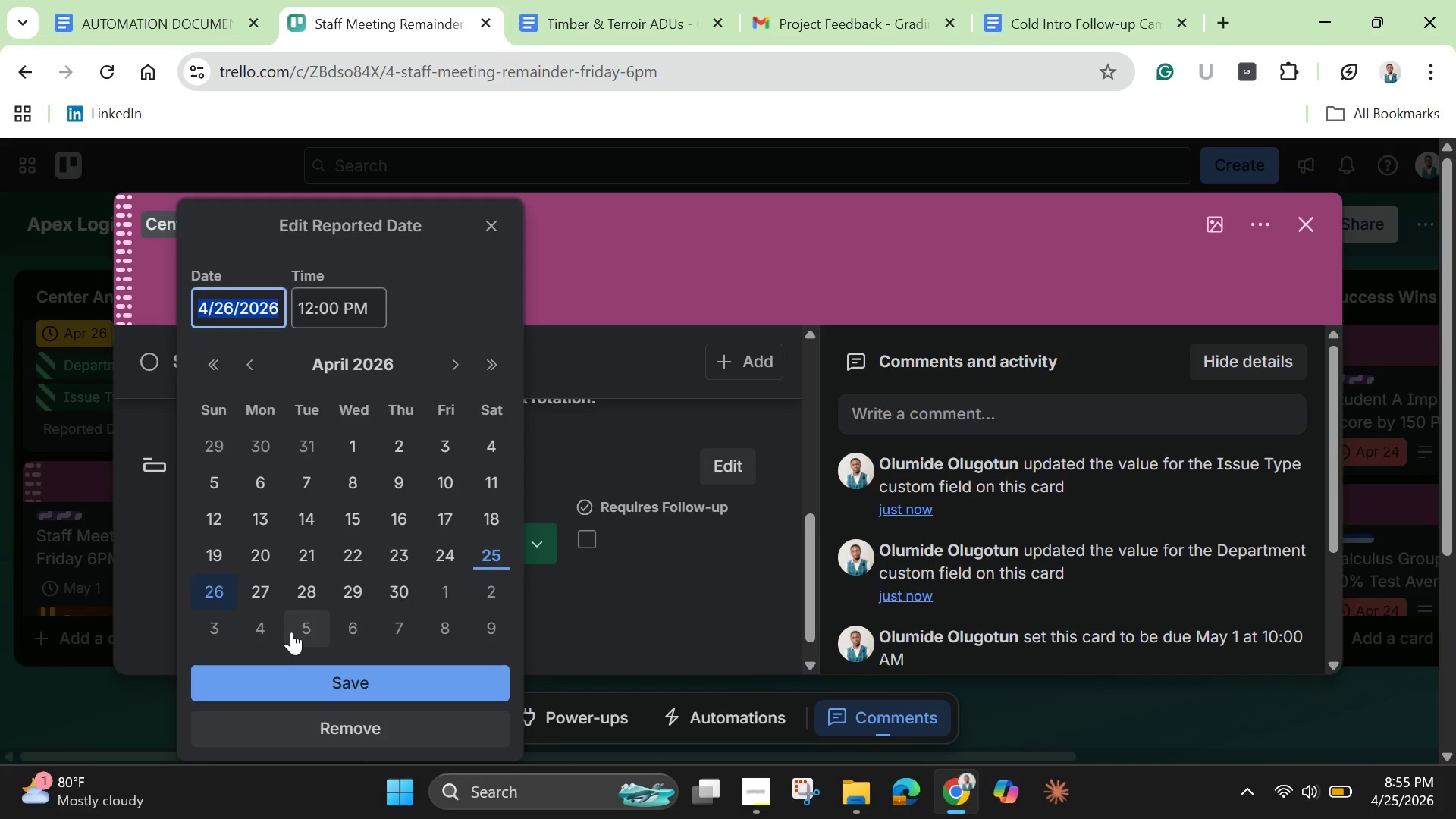 
left_click([442, 591])
 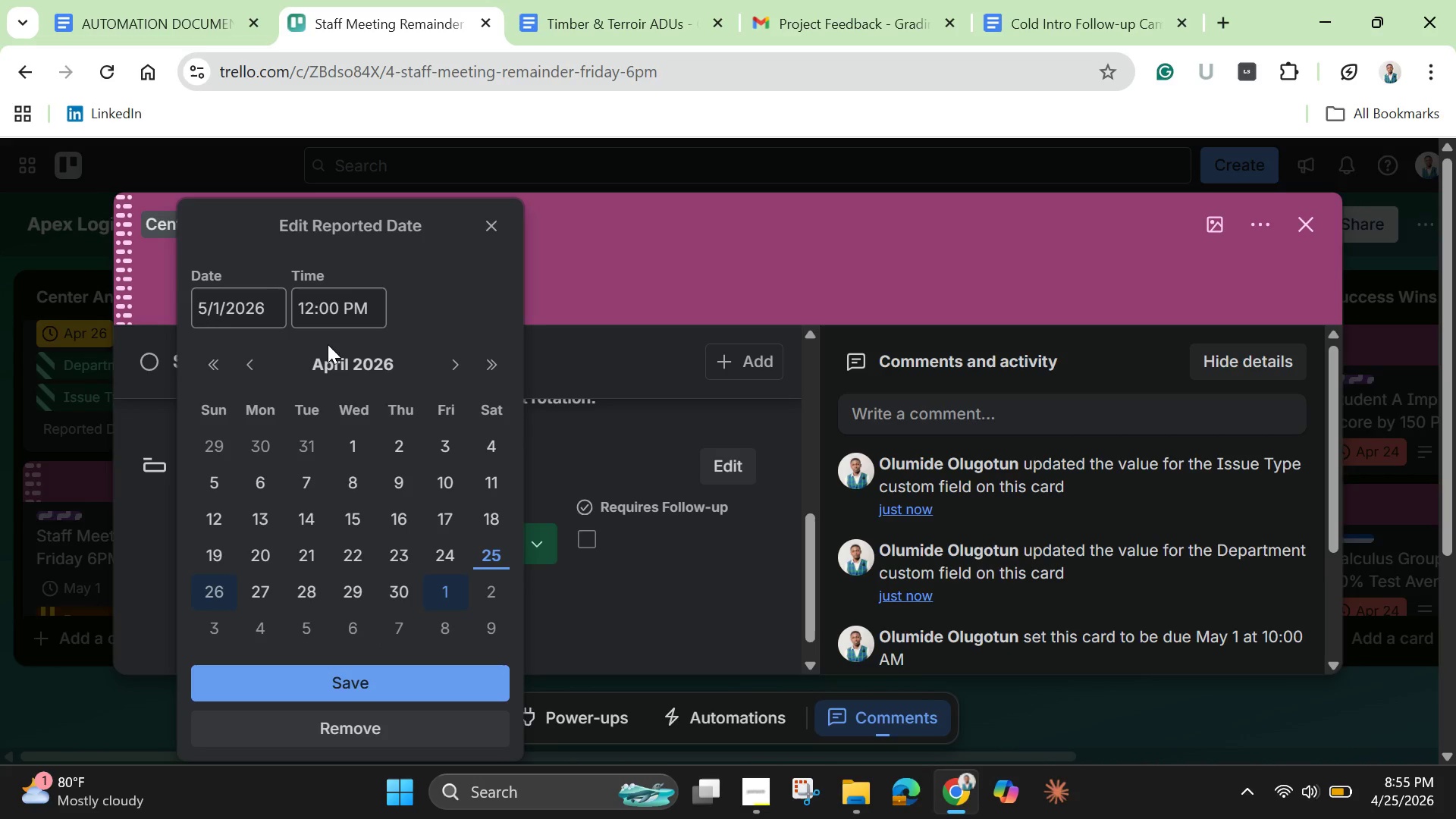 
left_click([311, 318])
 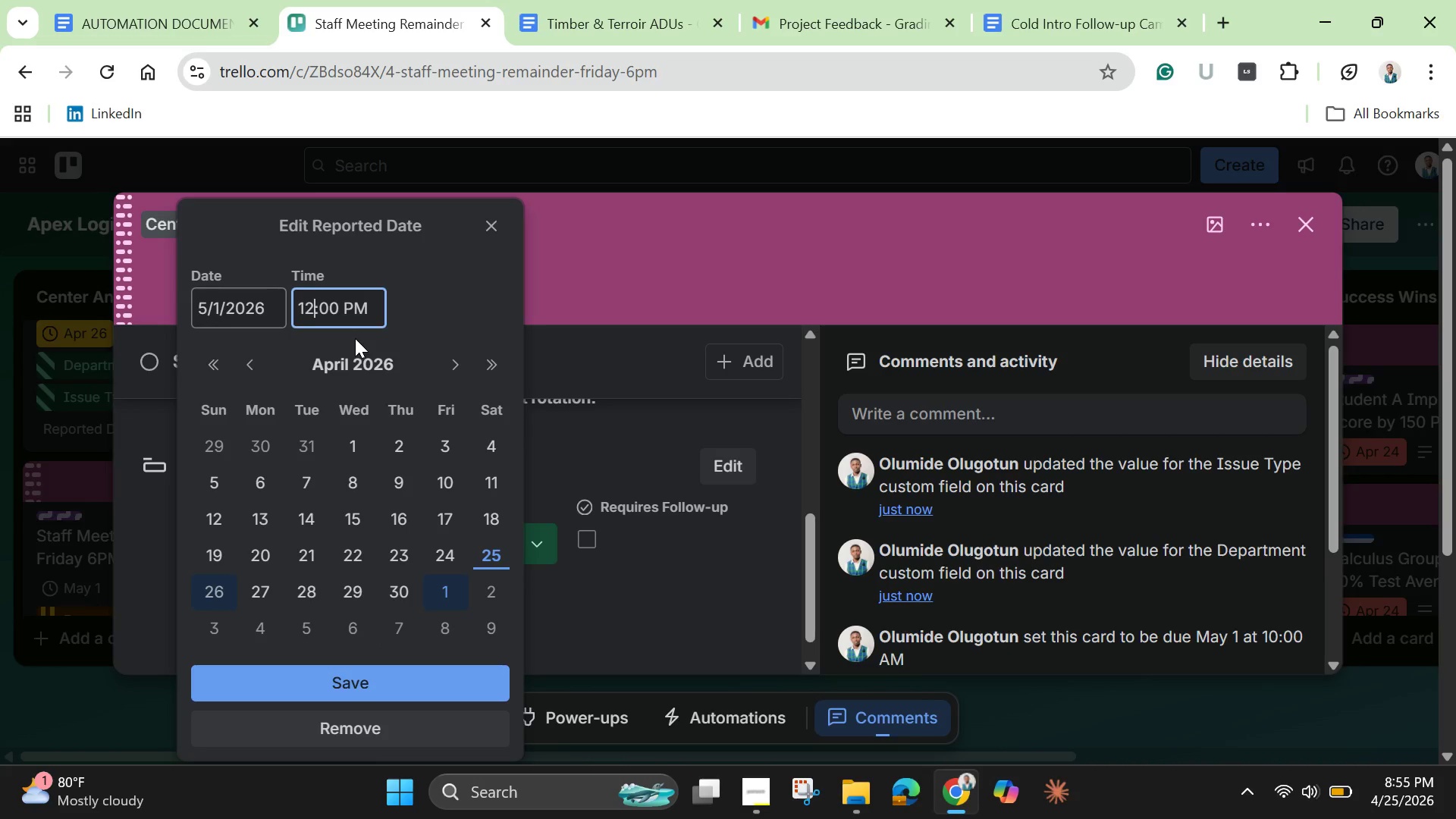 
key(Backspace)
 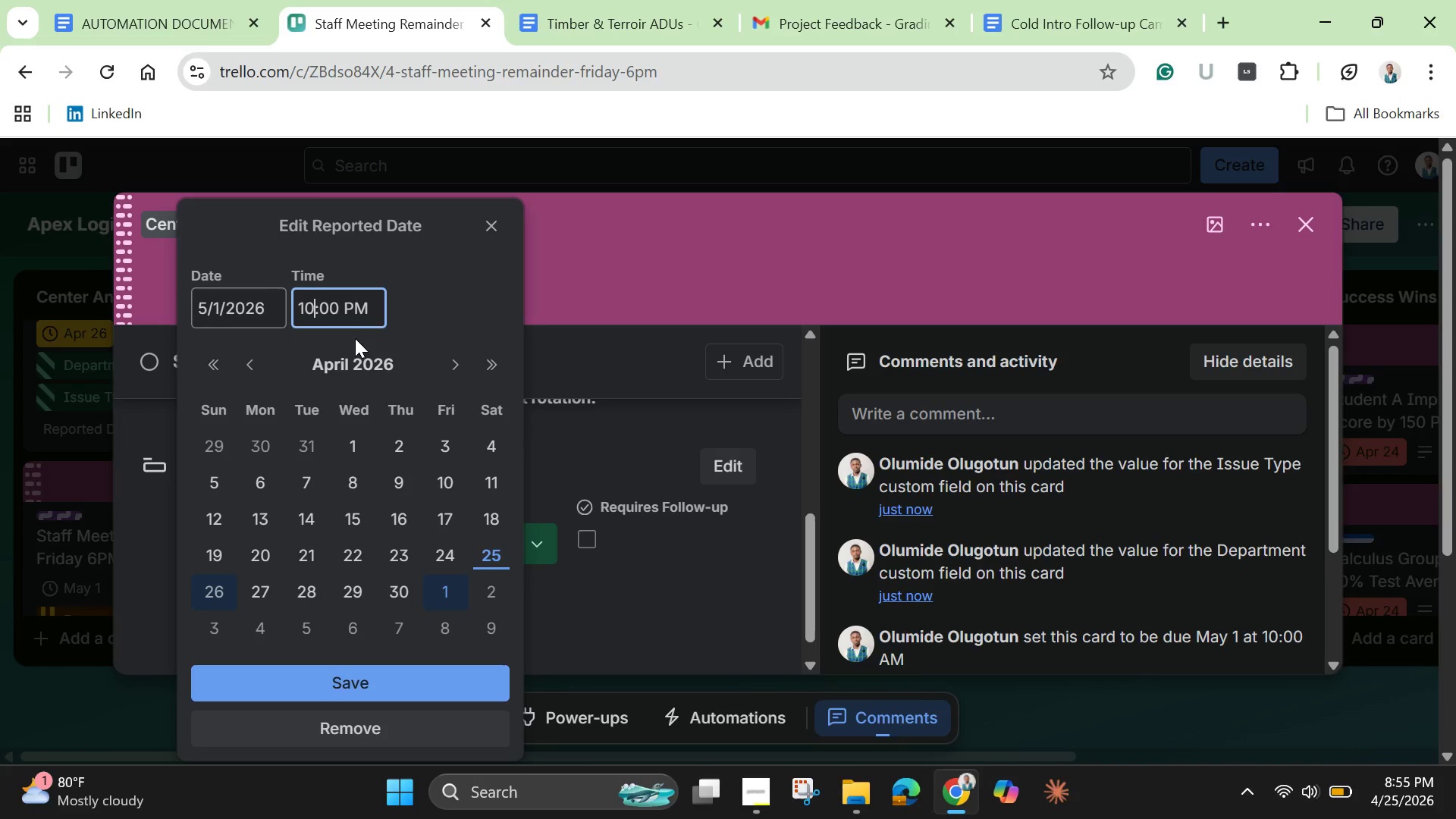 
key(0)
 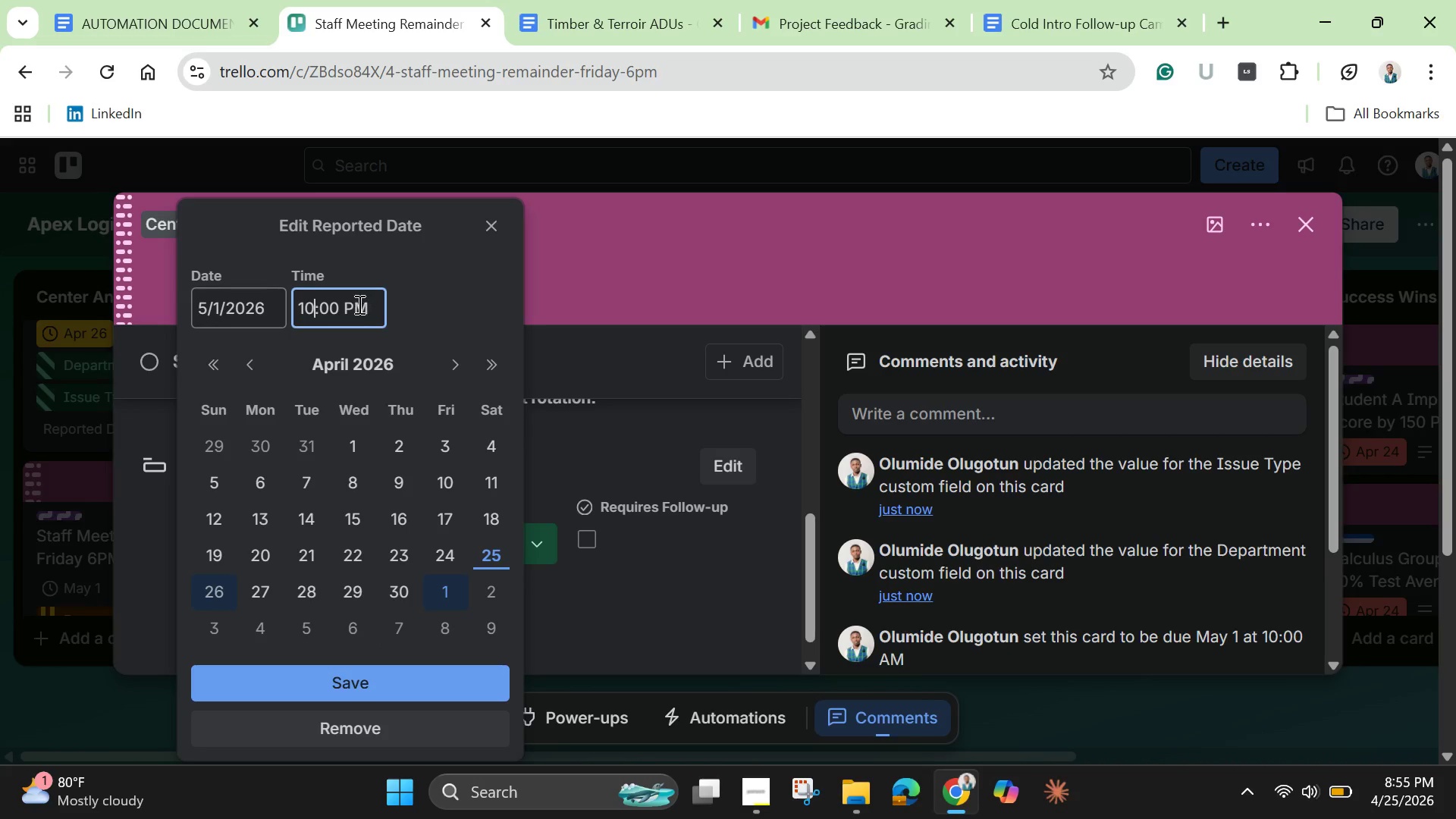 
left_click([358, 304])
 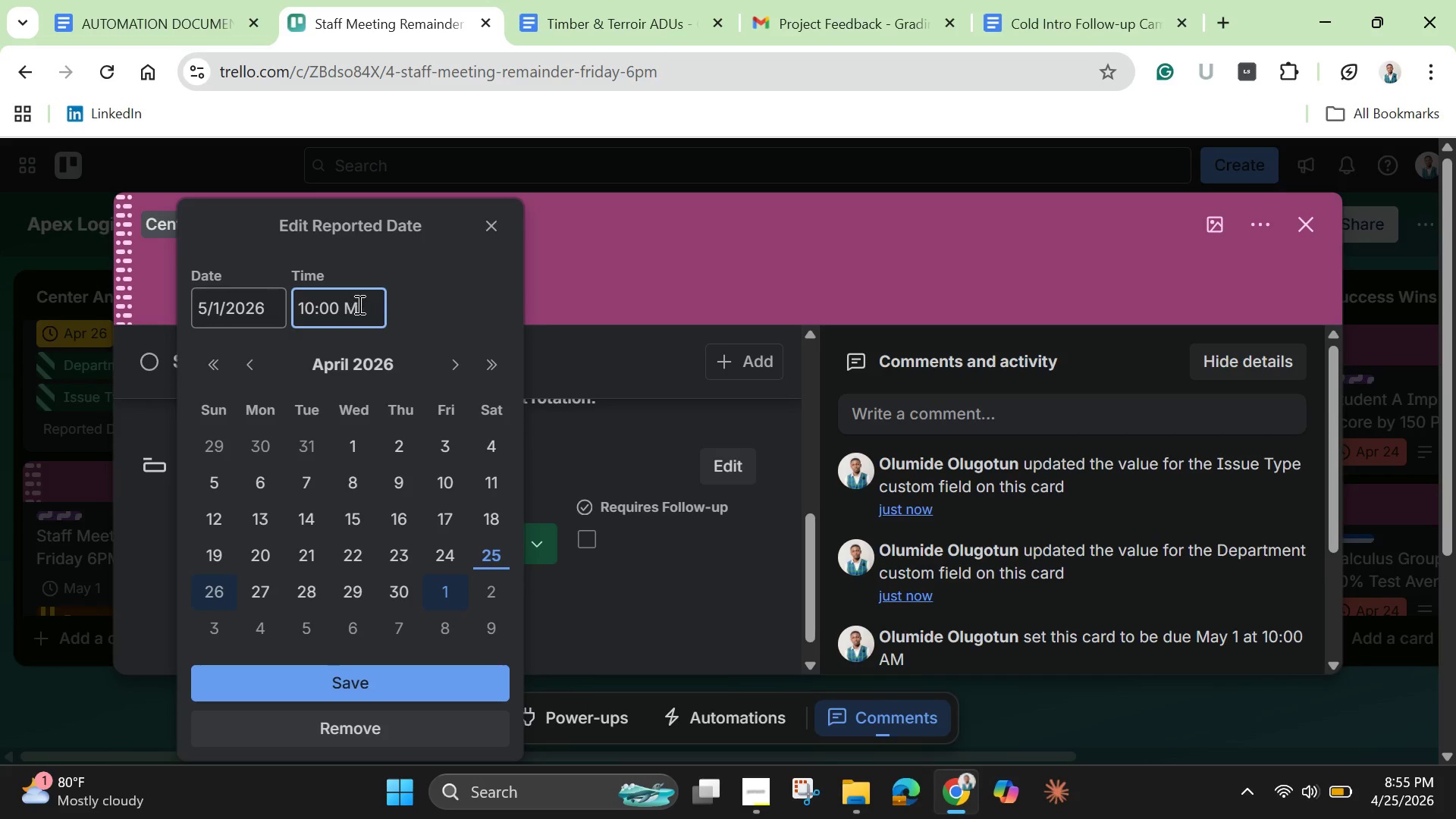 
key(Backspace)
 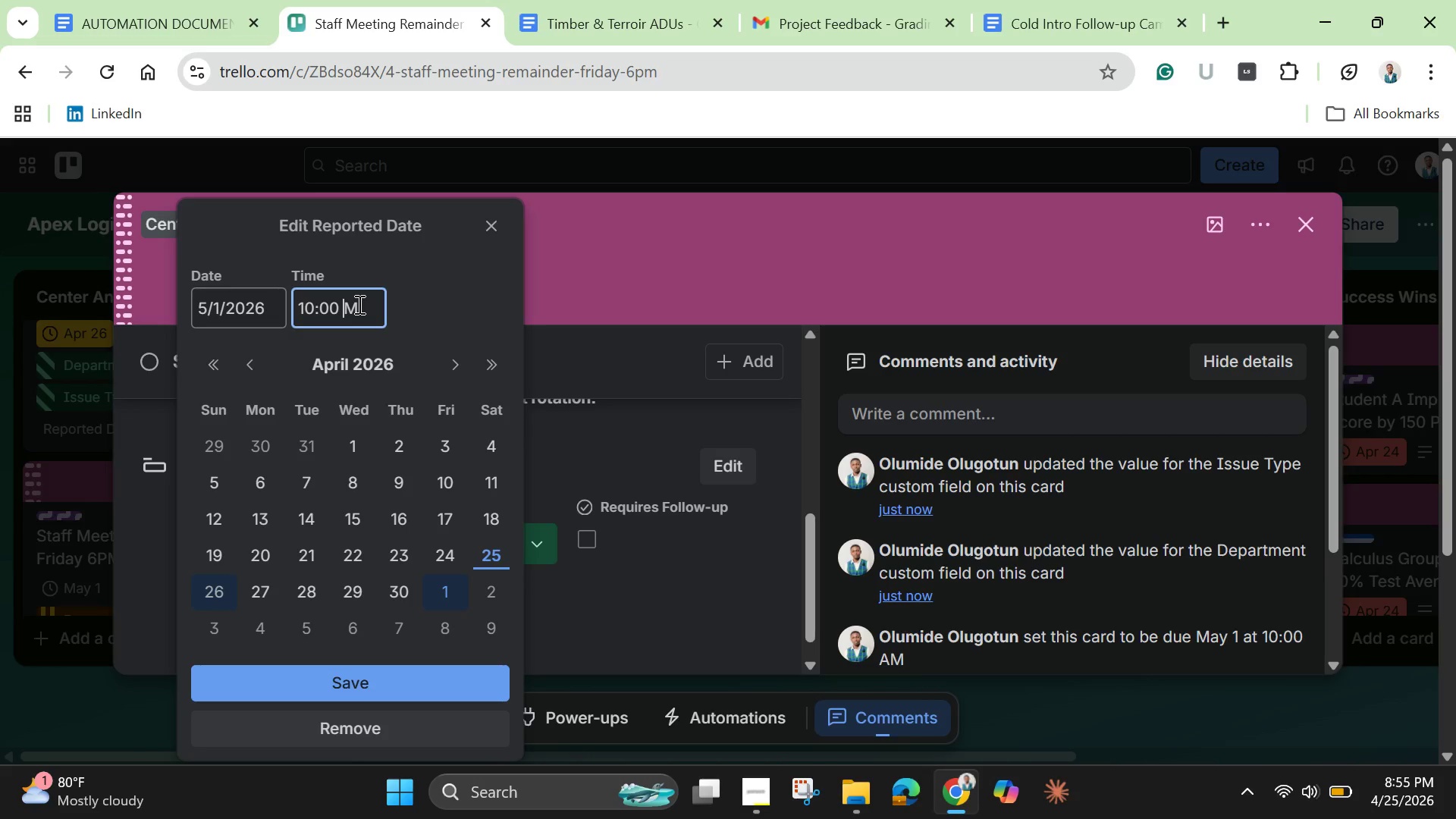 
key(Shift+A)
 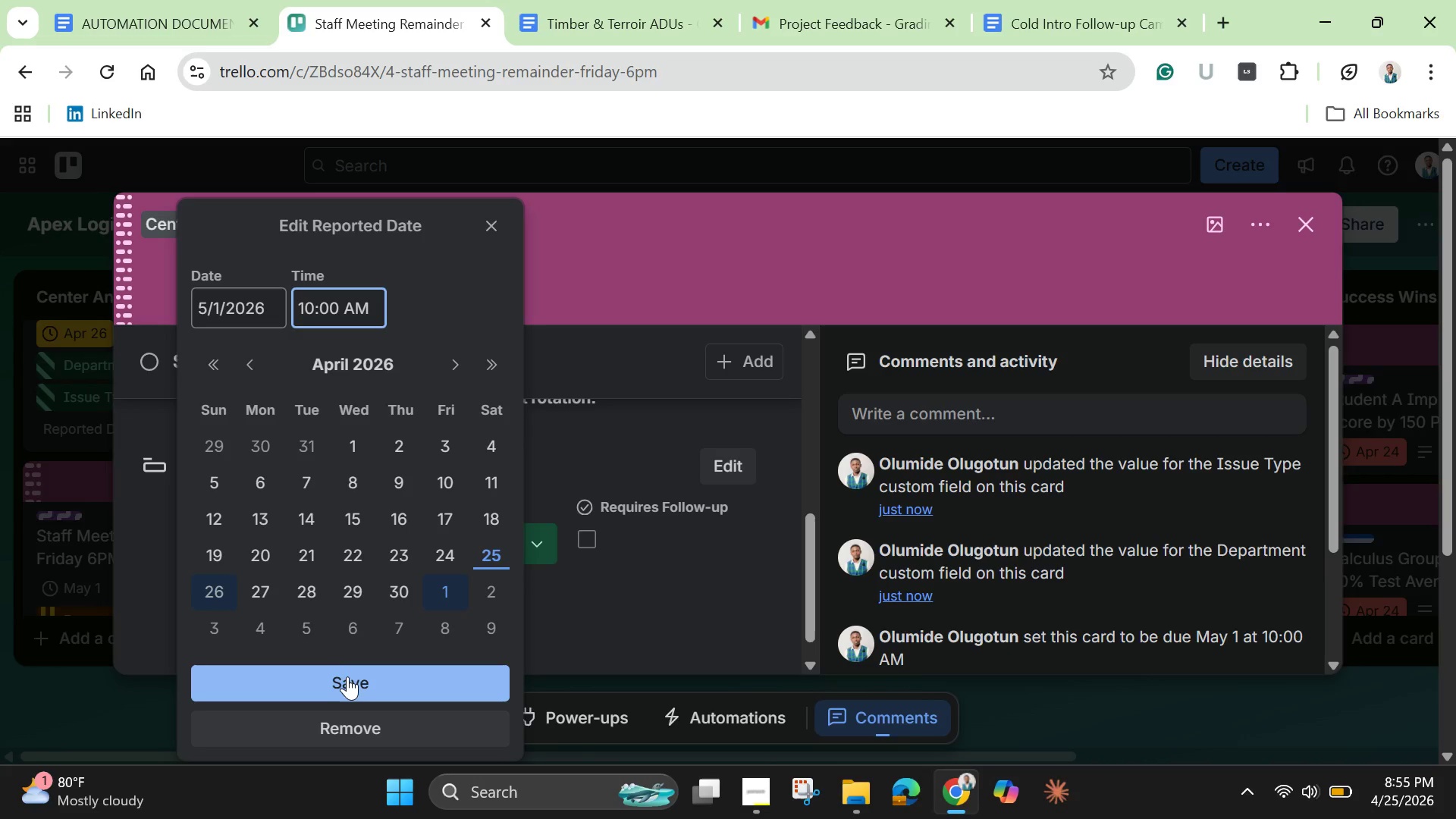 
left_click([350, 672])
 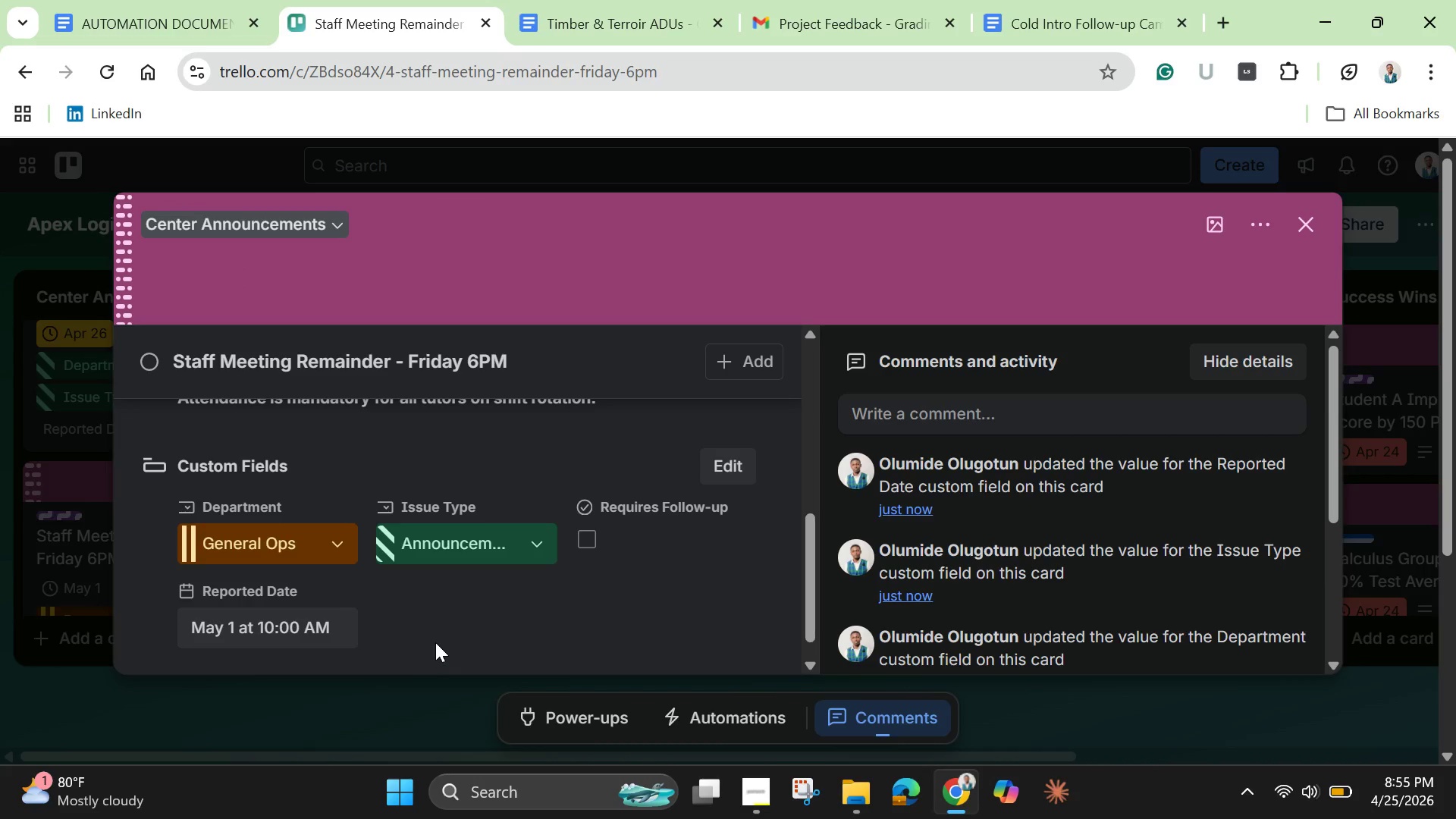 
scroll: coordinate [460, 588], scroll_direction: up, amount: 5.0
 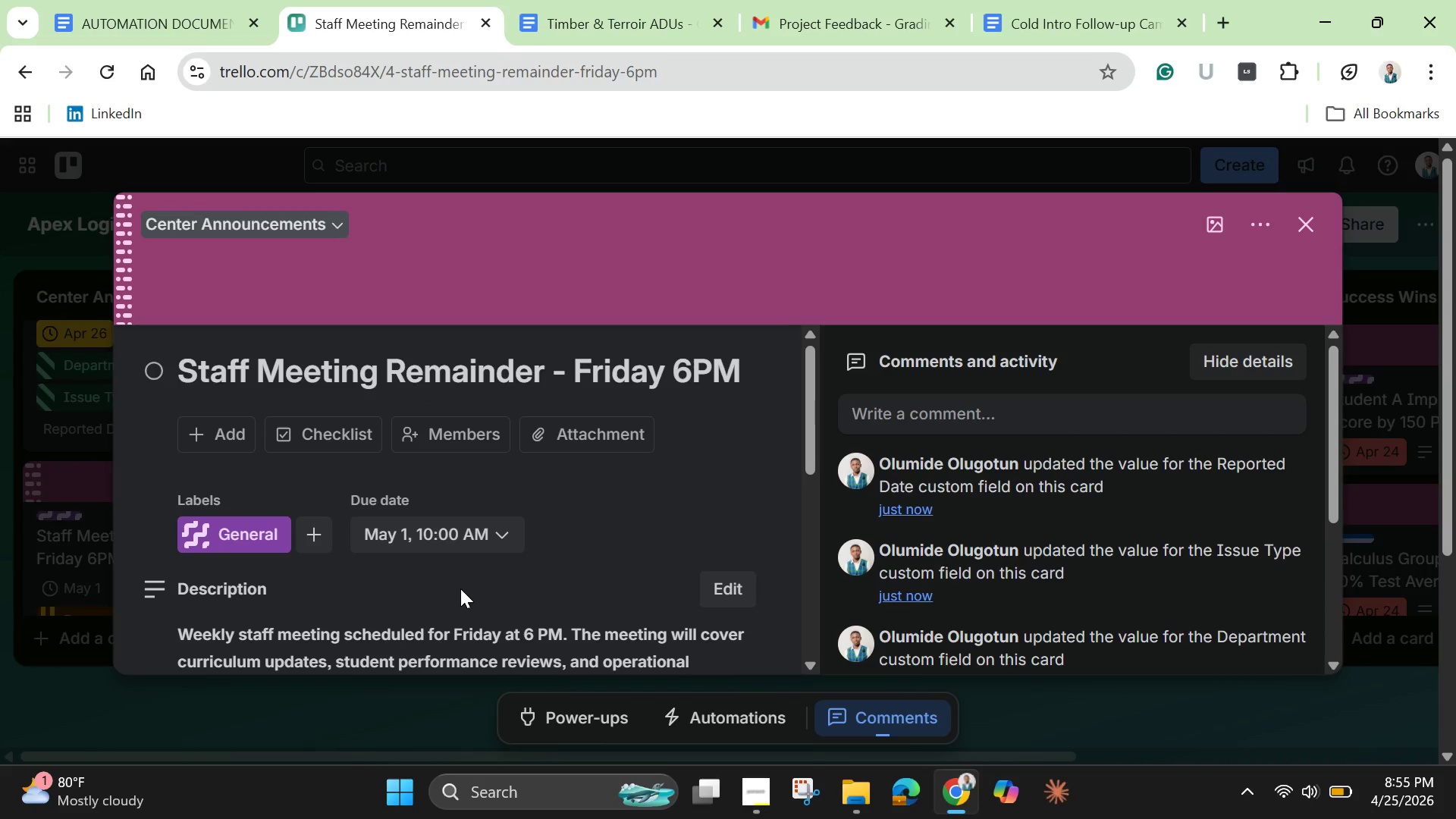 
scroll: coordinate [460, 595], scroll_direction: down, amount: 5.0
 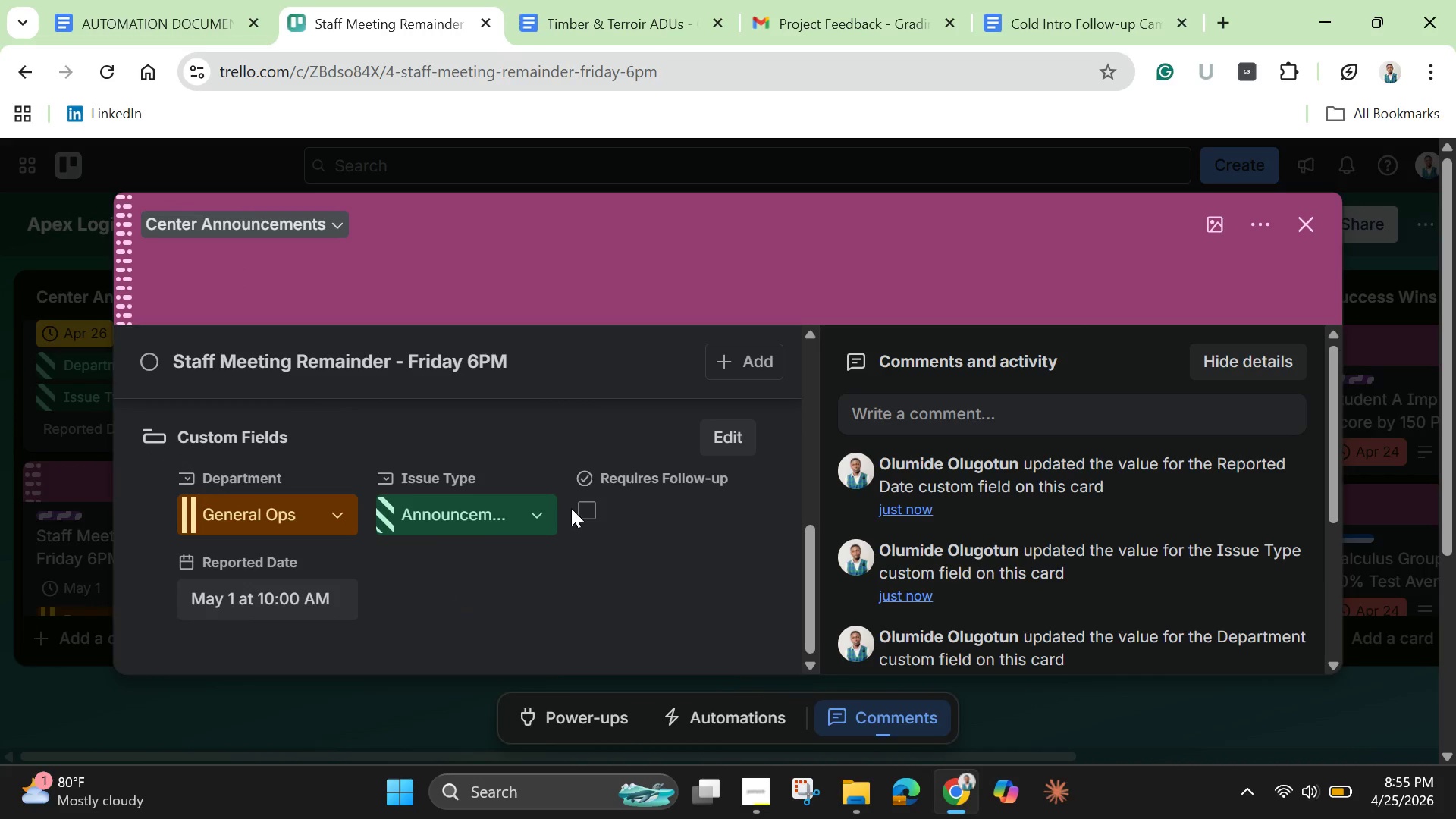 
left_click([596, 504])
 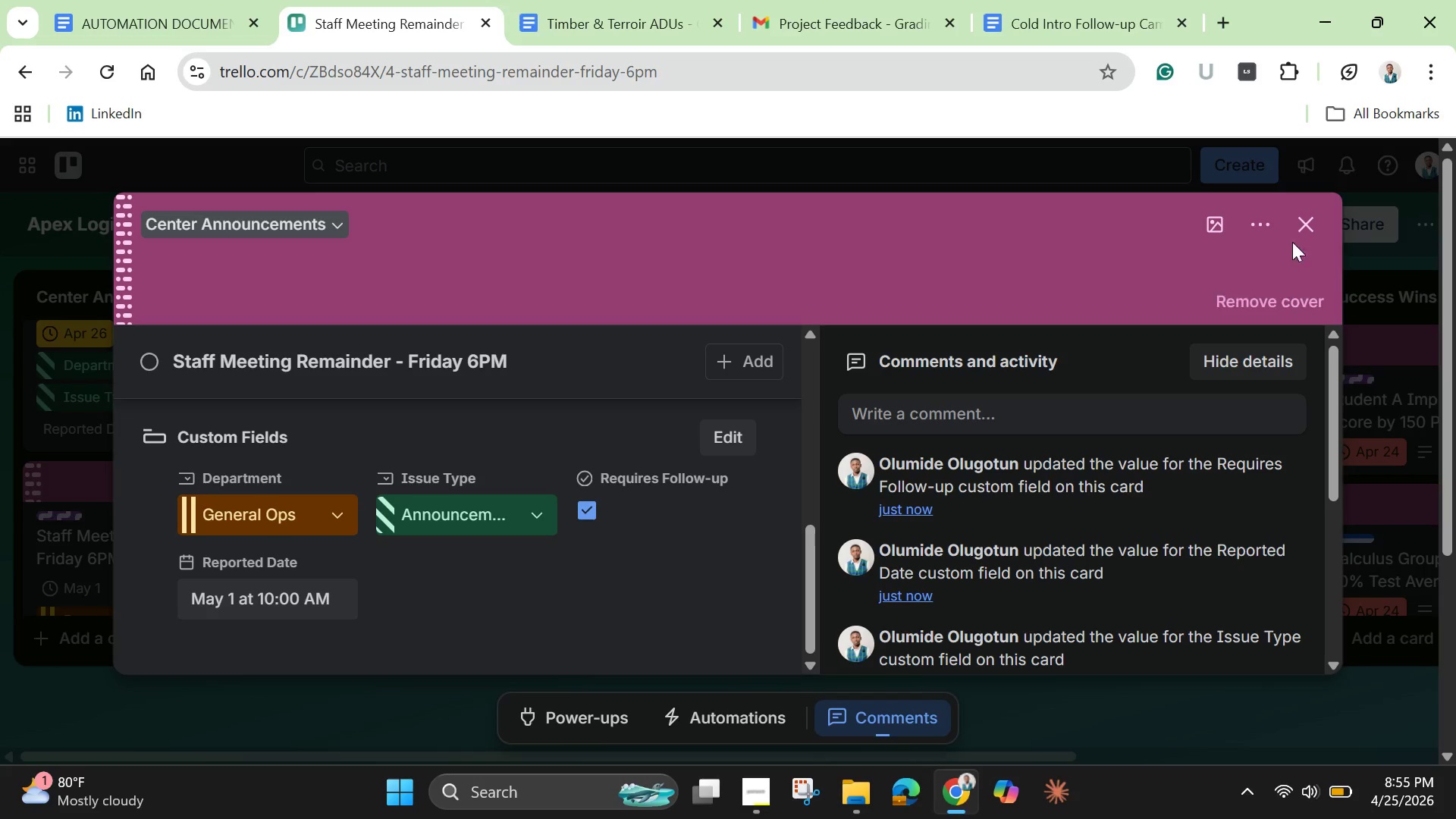 
left_click([1306, 228])
 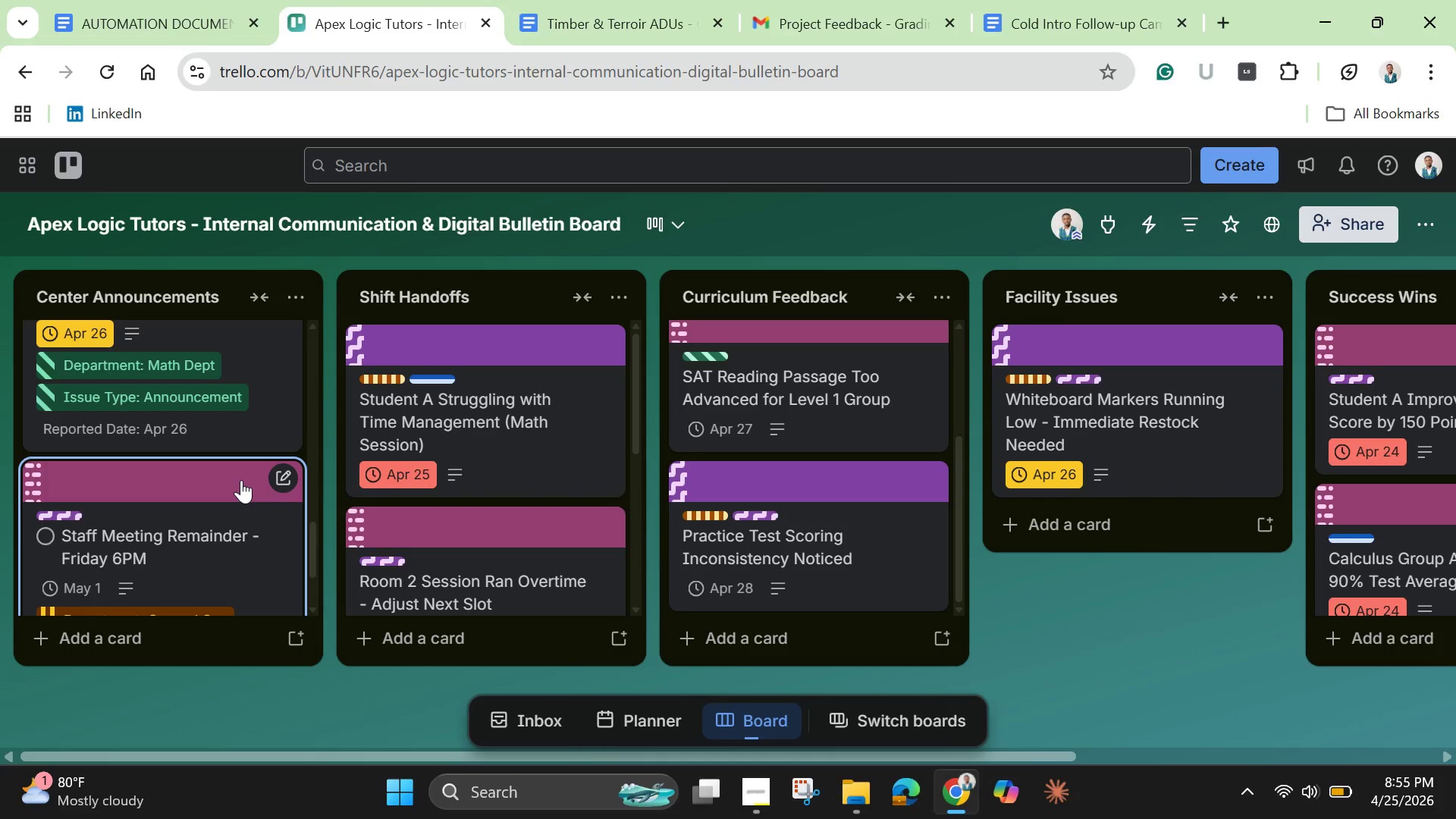 
wait(5.06)
 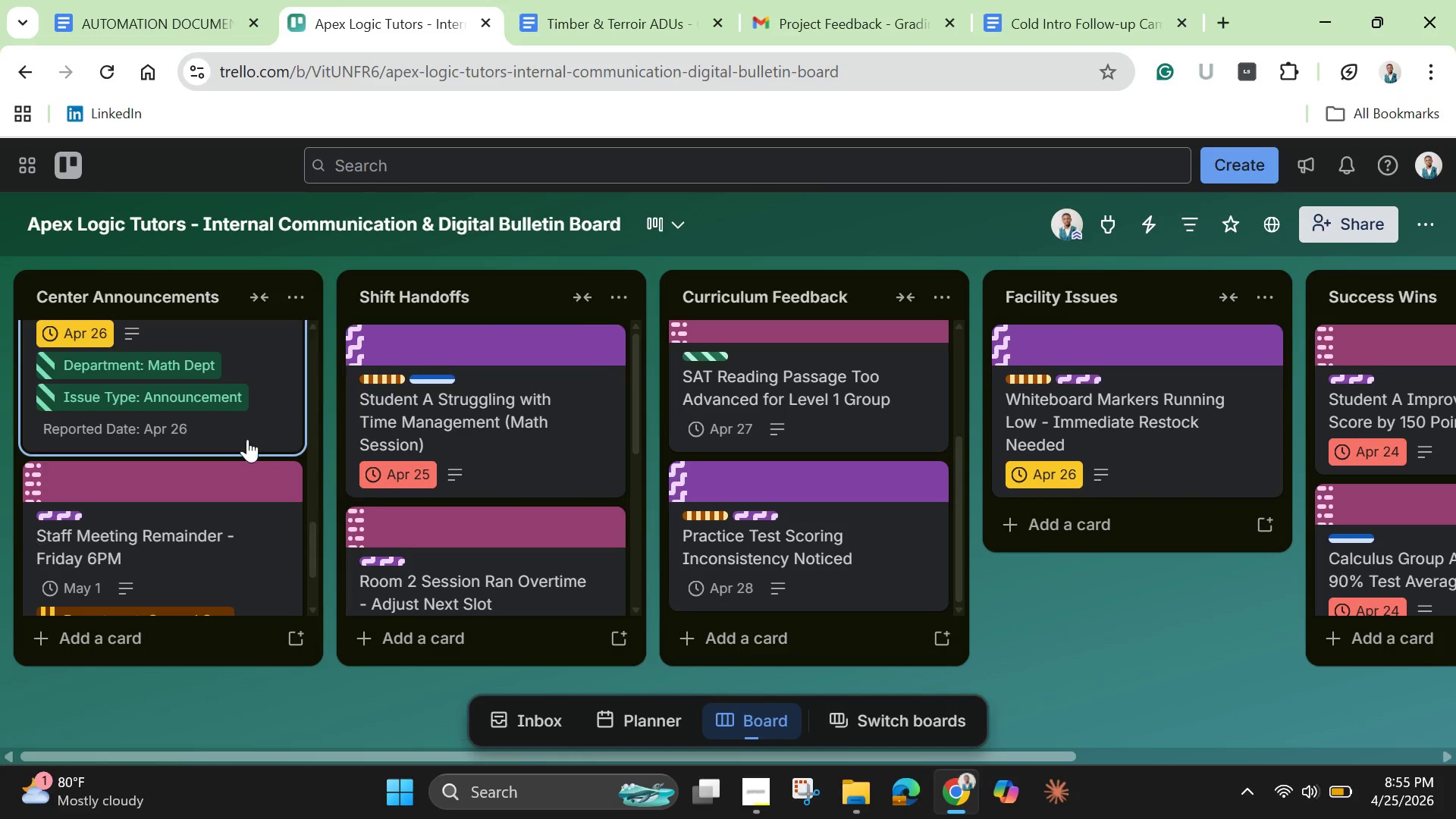 
scroll: coordinate [208, 523], scroll_direction: down, amount: 3.0
 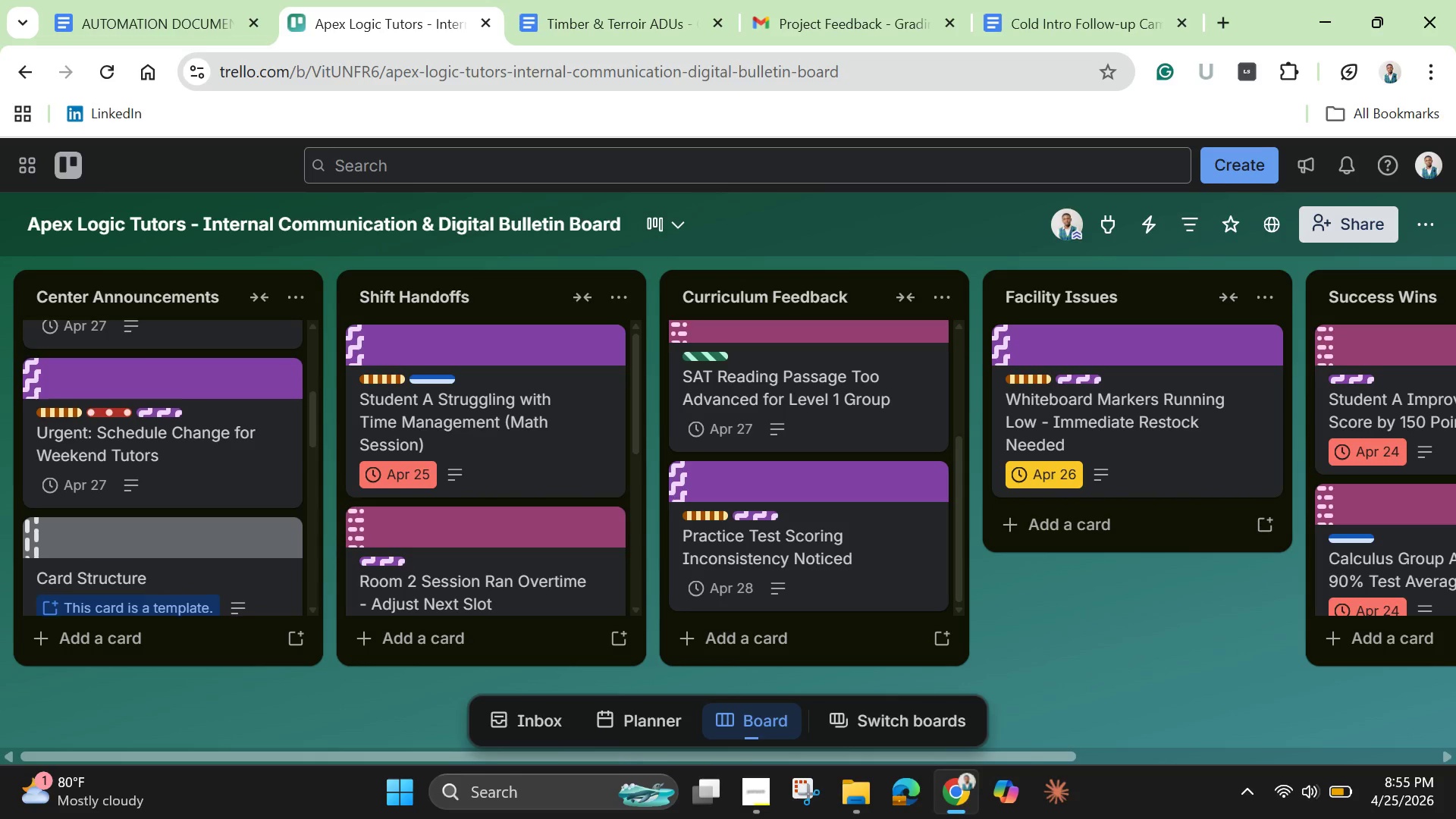 
wait(7.12)
 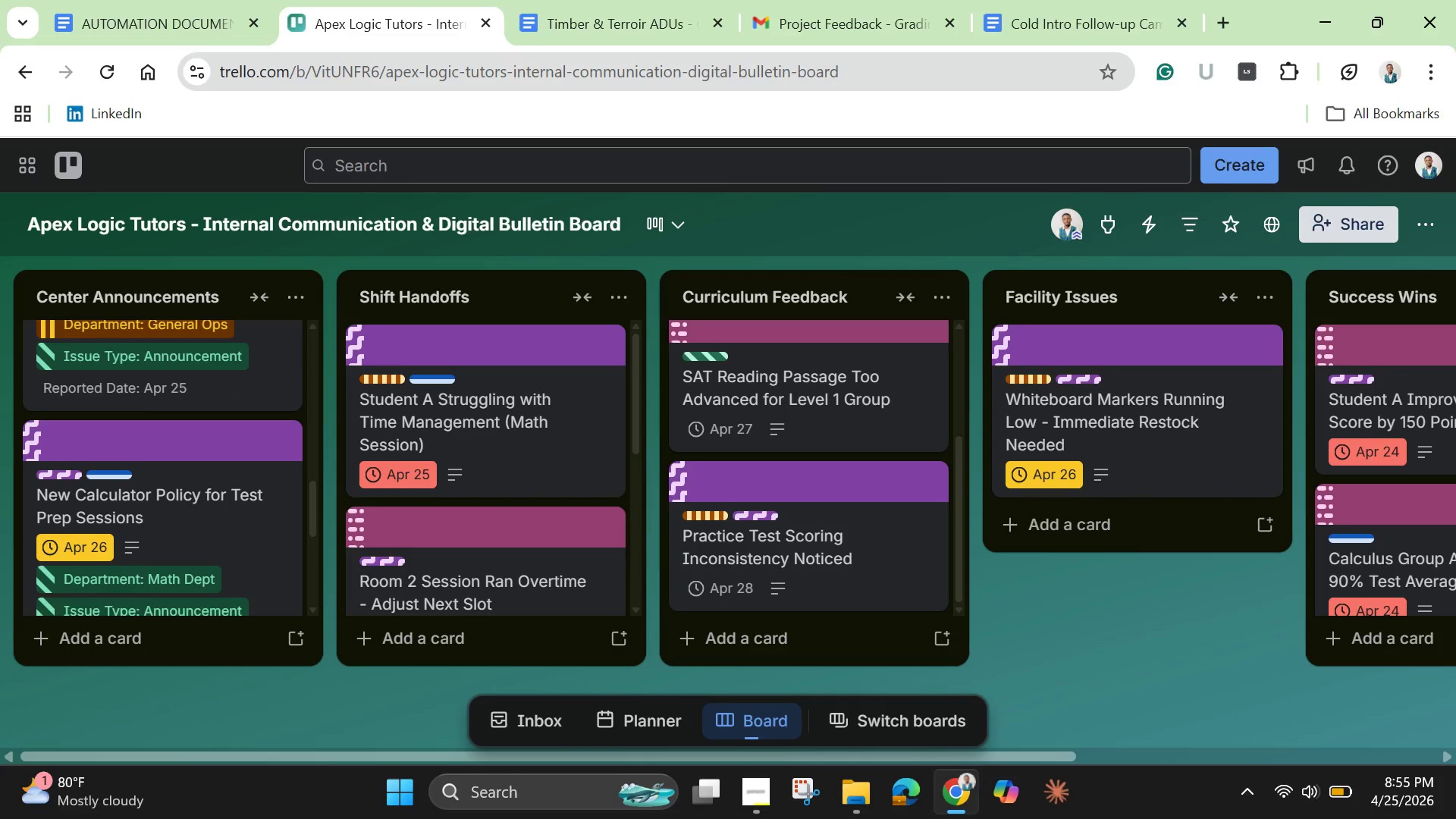 
left_click([229, 467])
 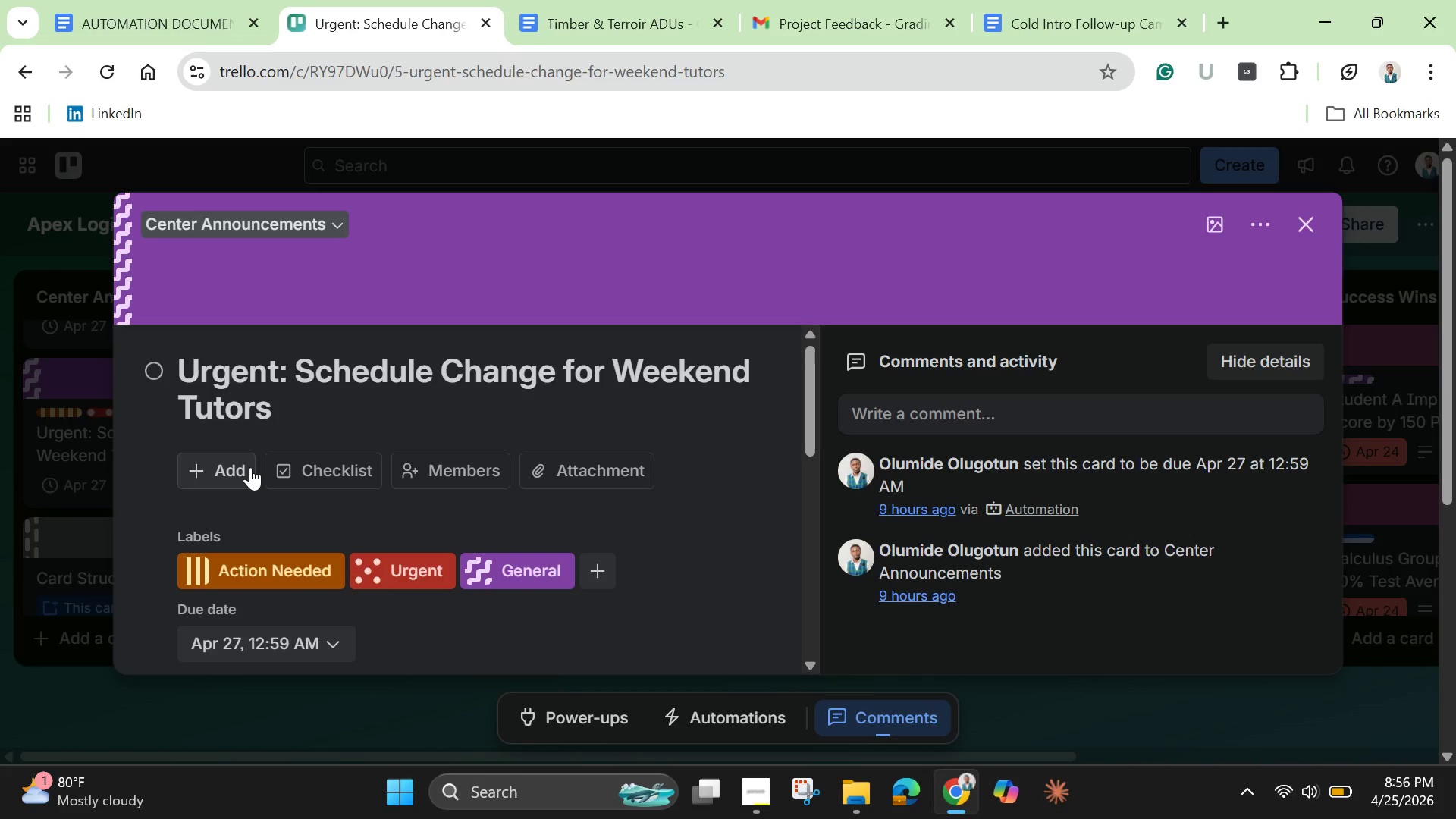 
mouse_move([374, 465])
 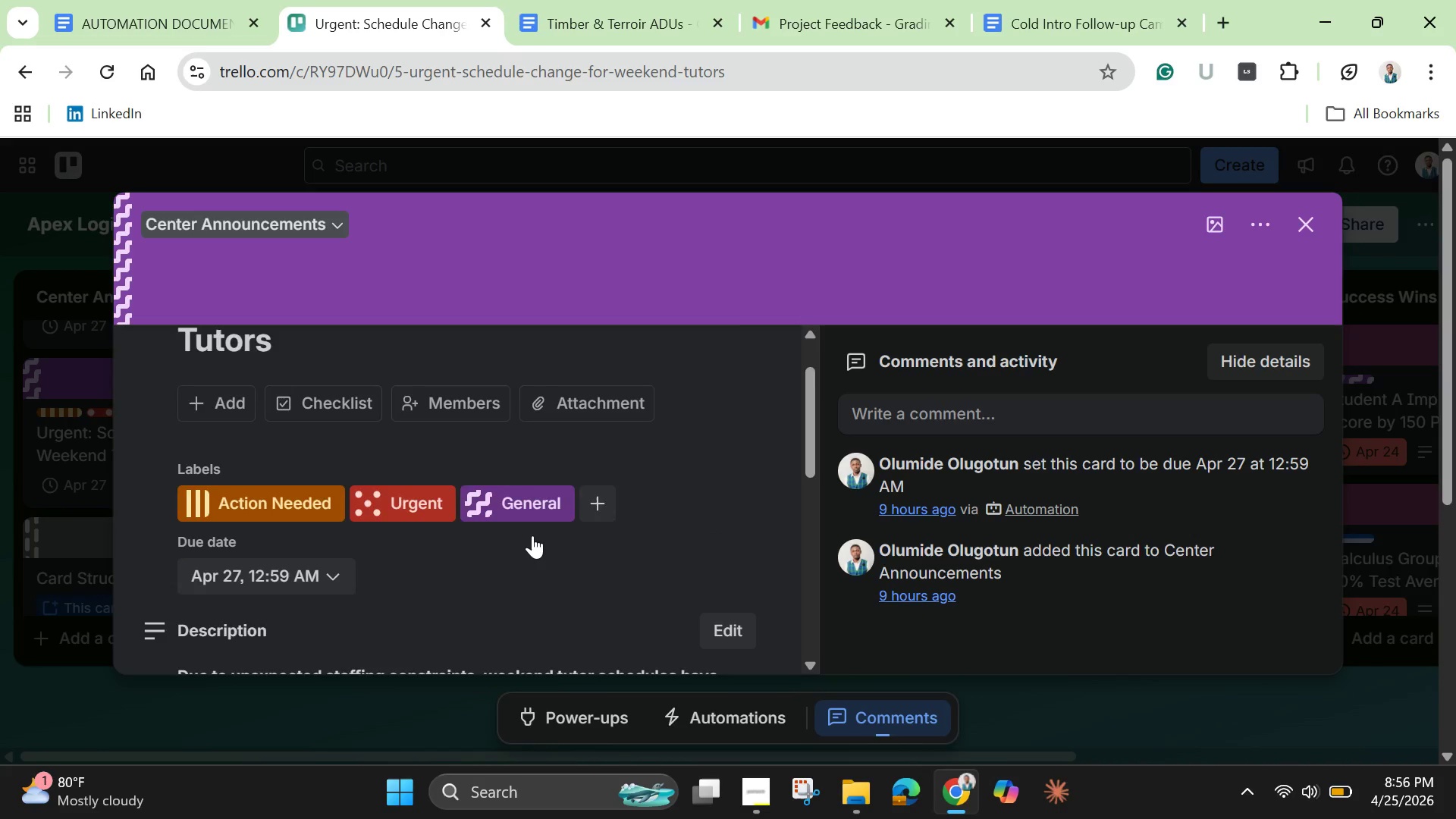 
scroll: coordinate [529, 548], scroll_direction: down, amount: 6.0
 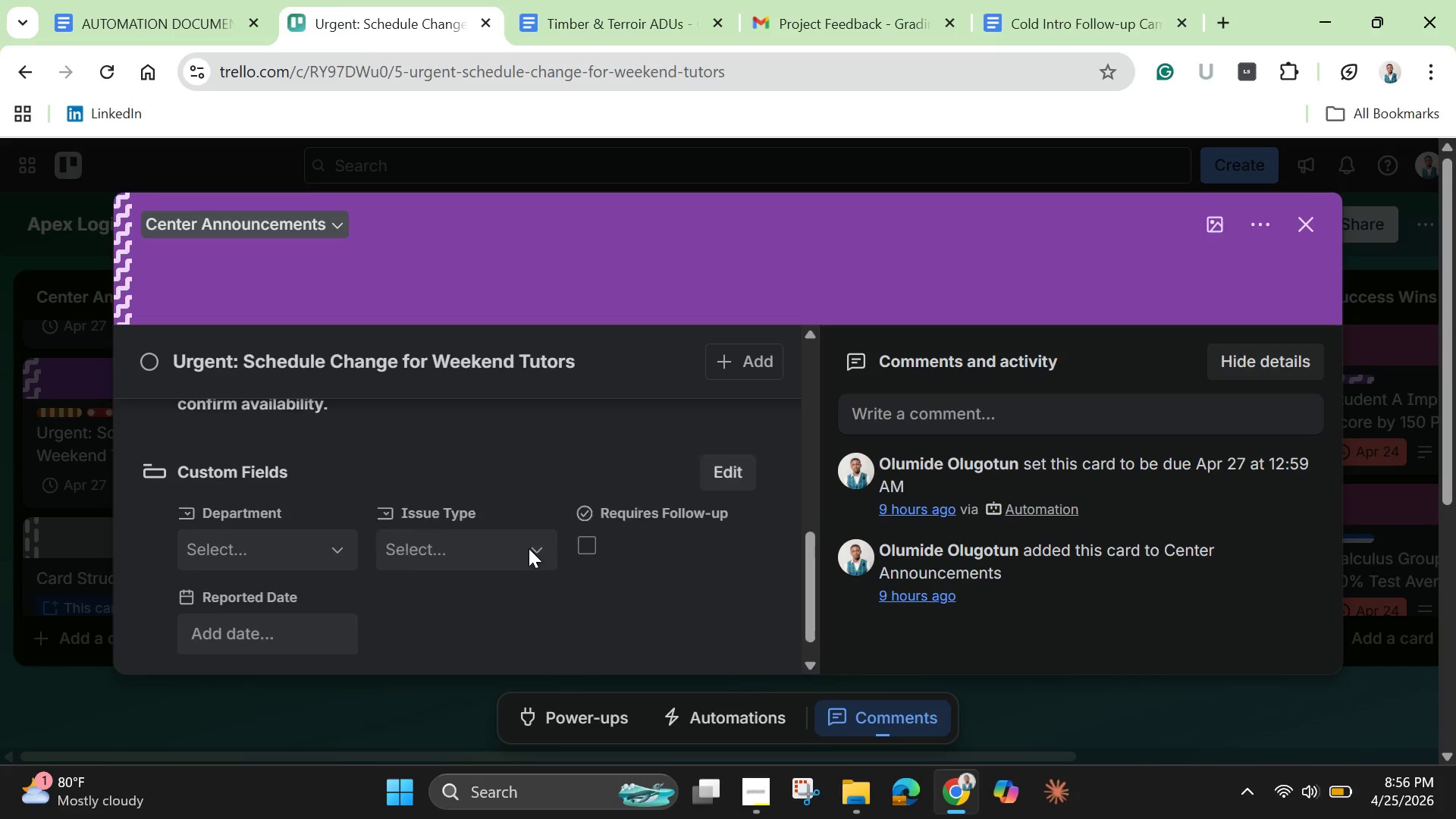 
scroll: coordinate [529, 548], scroll_direction: up, amount: 4.0
 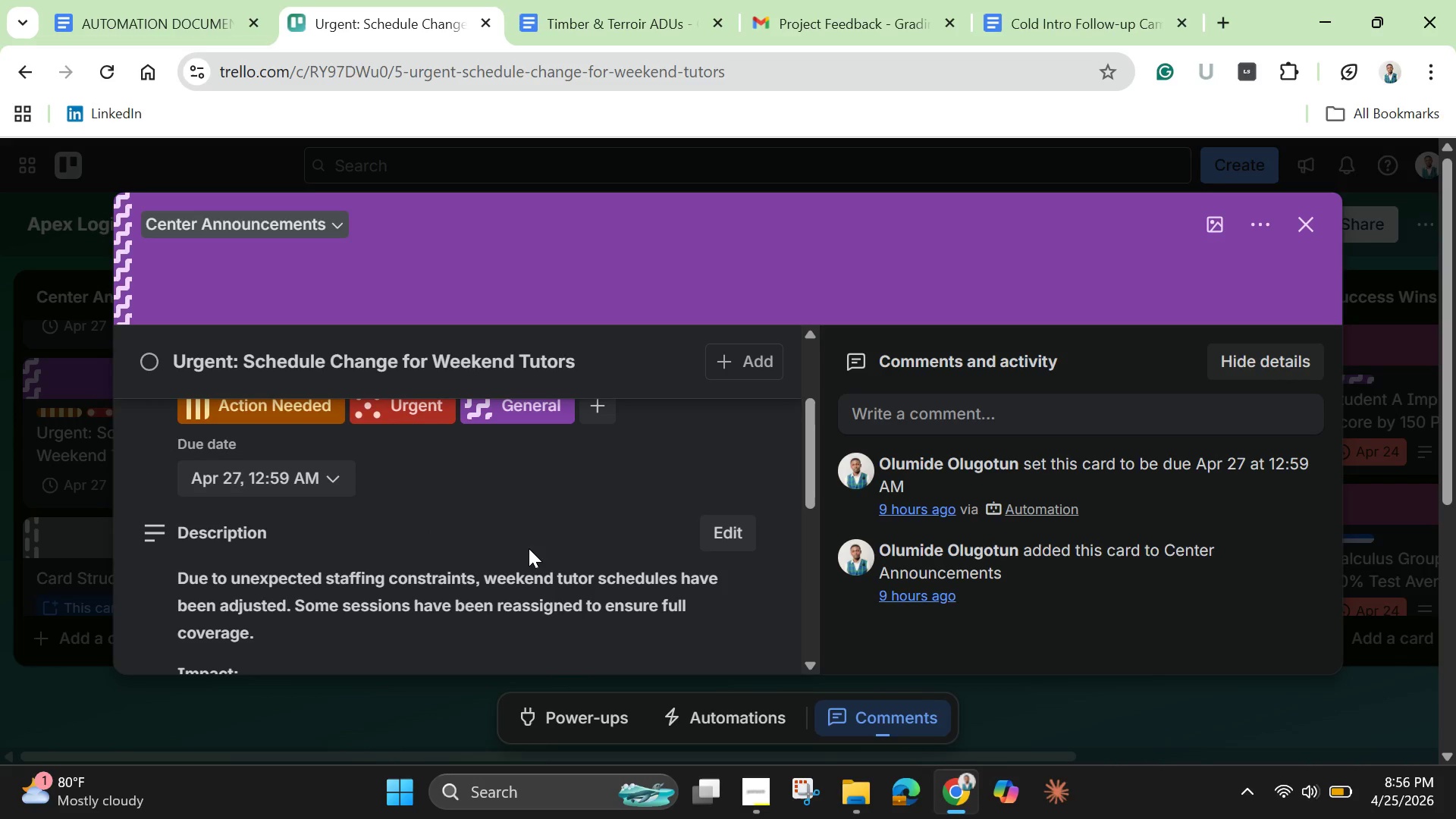 
scroll: coordinate [529, 548], scroll_direction: down, amount: 4.0
 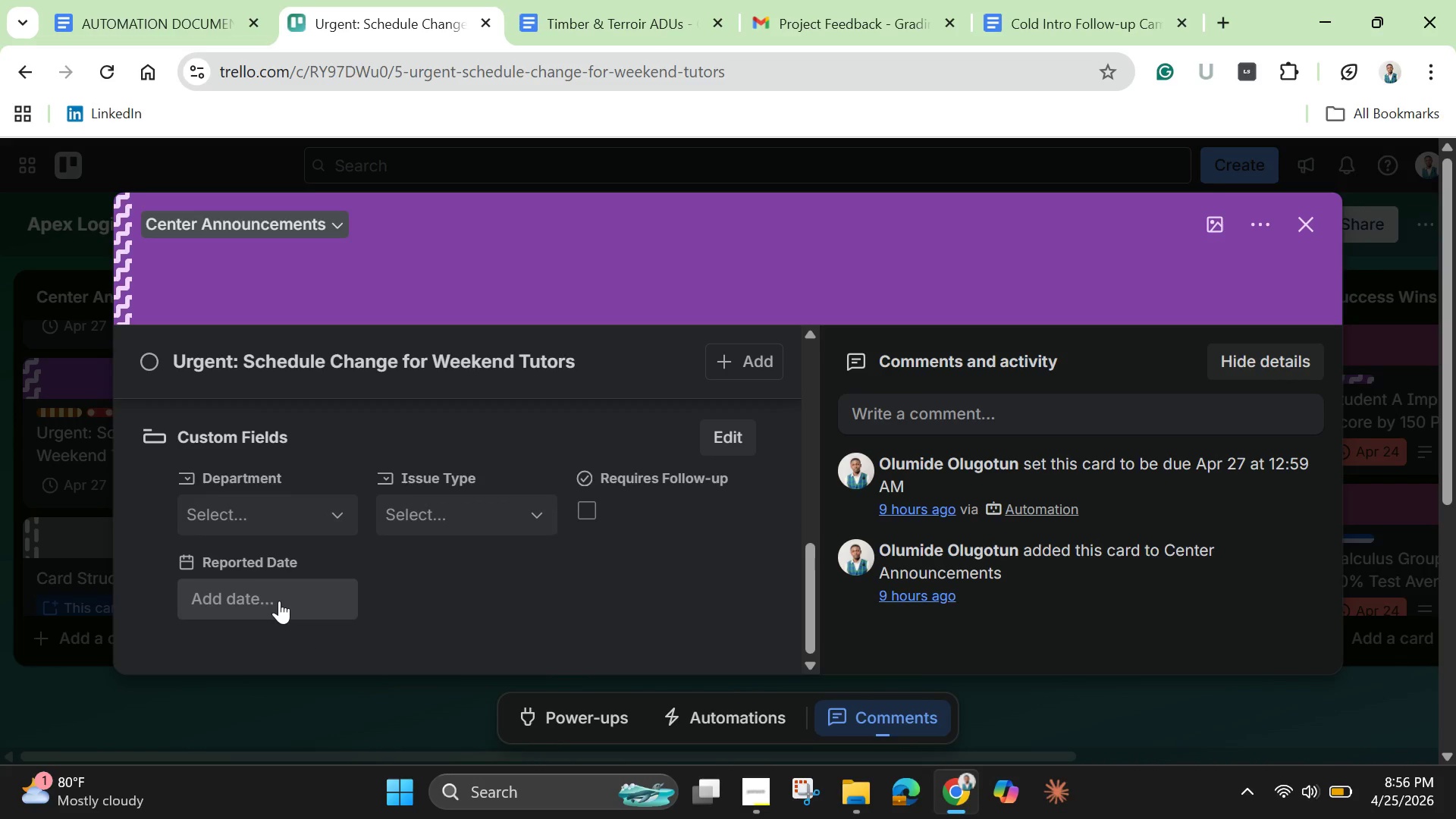 
left_click([279, 601])
 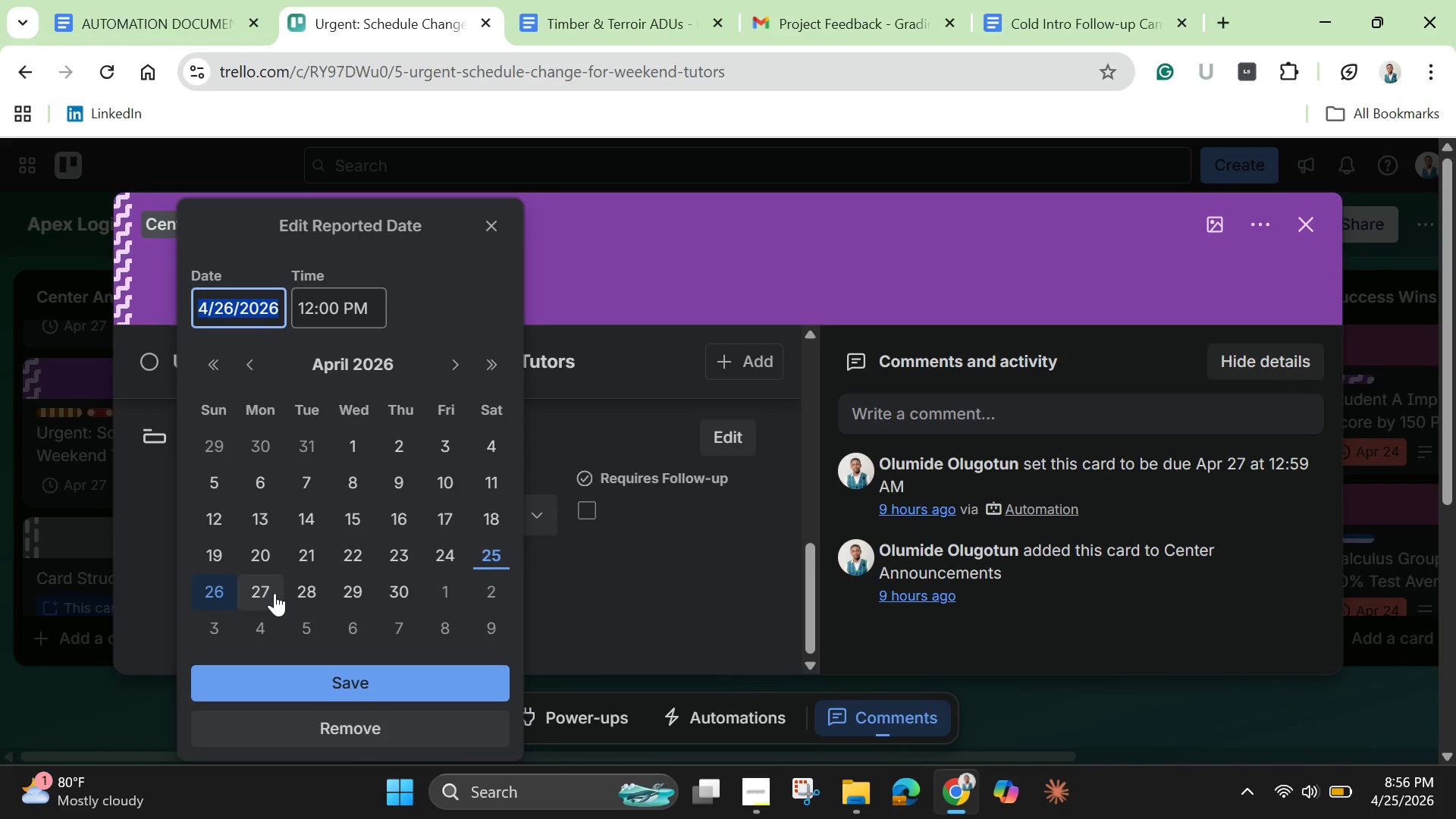 
left_click([275, 593])
 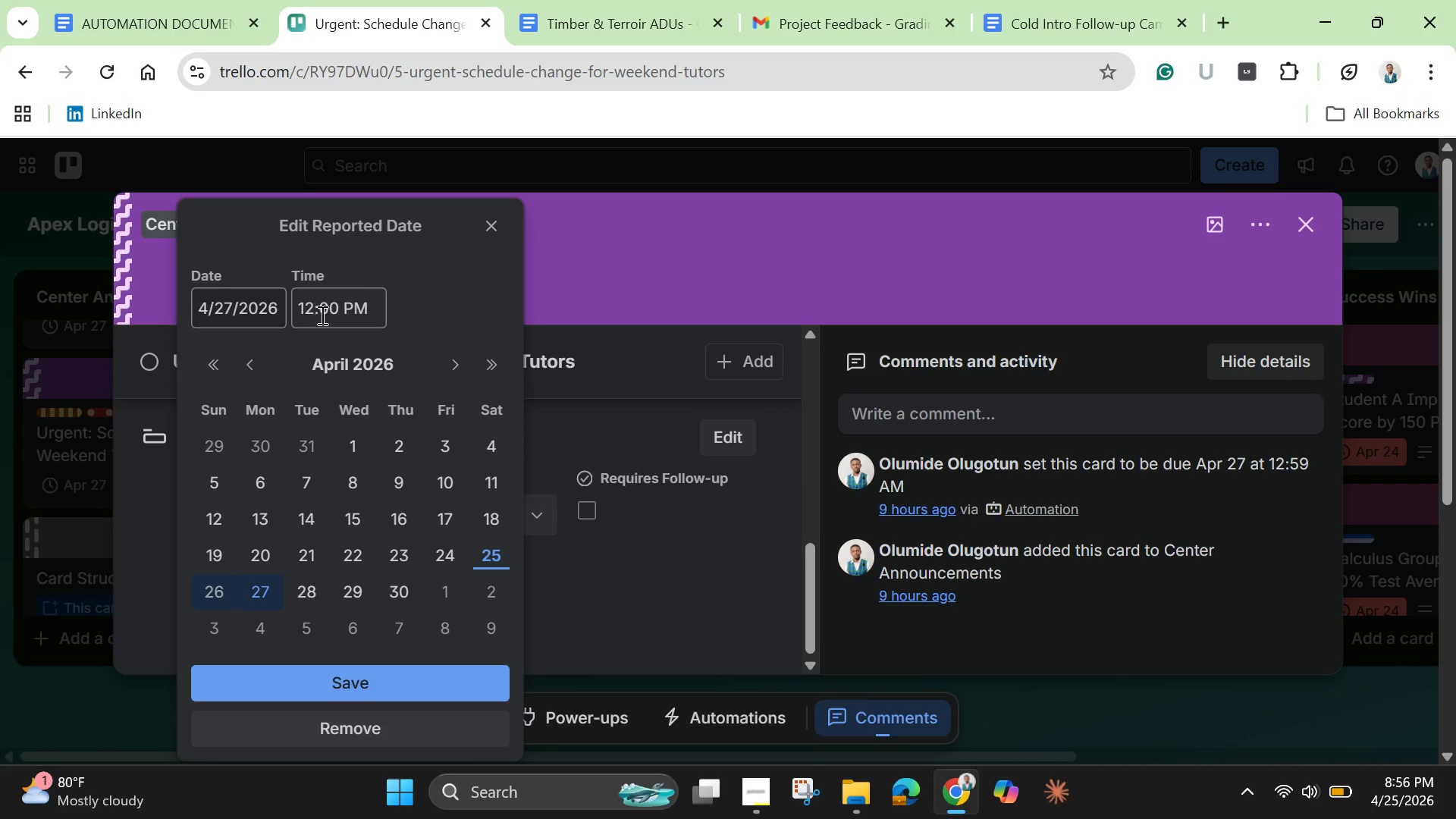 
left_click([335, 315])
 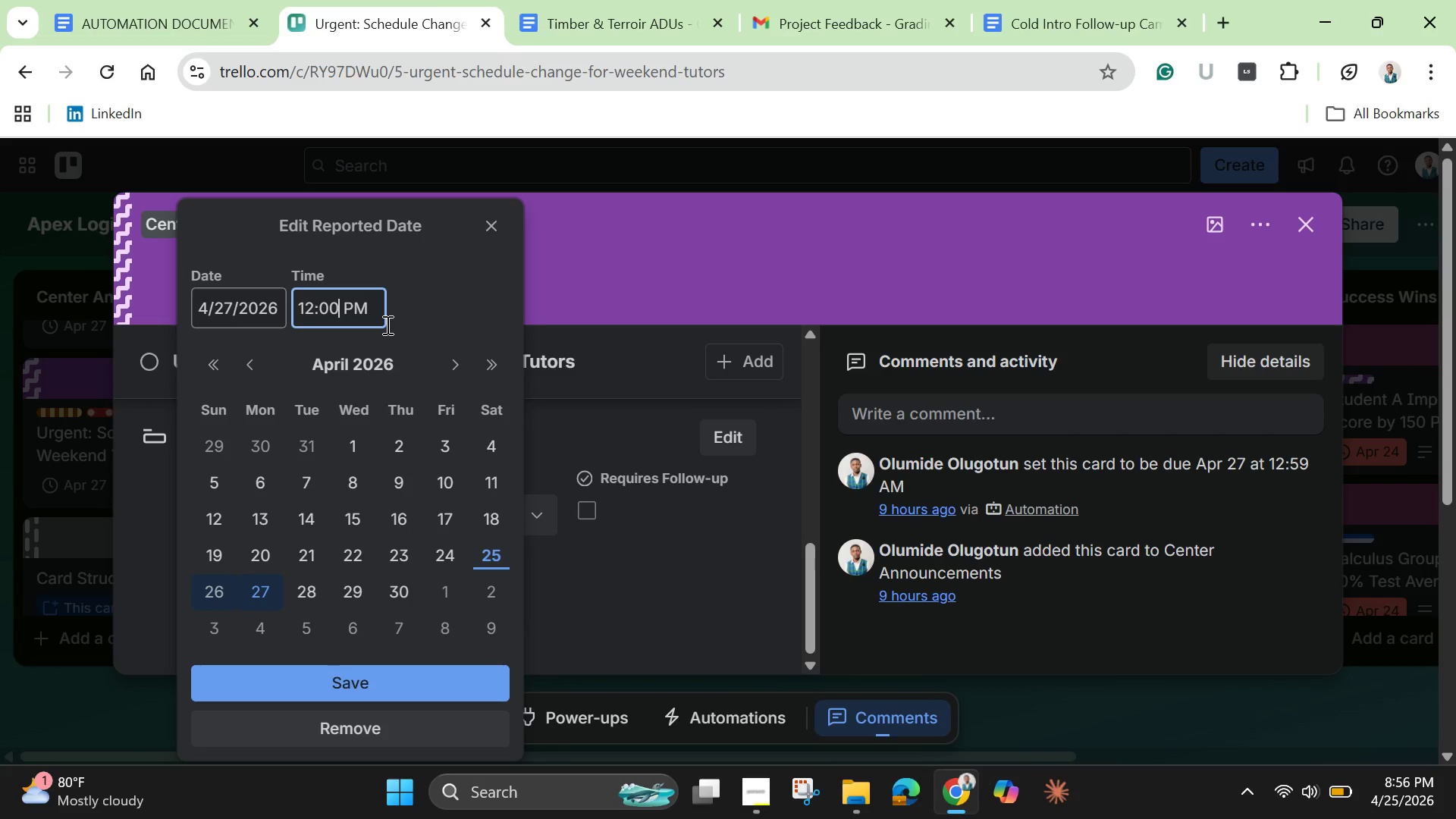 
key(Backspace)
key(Backspace)
type(57)
 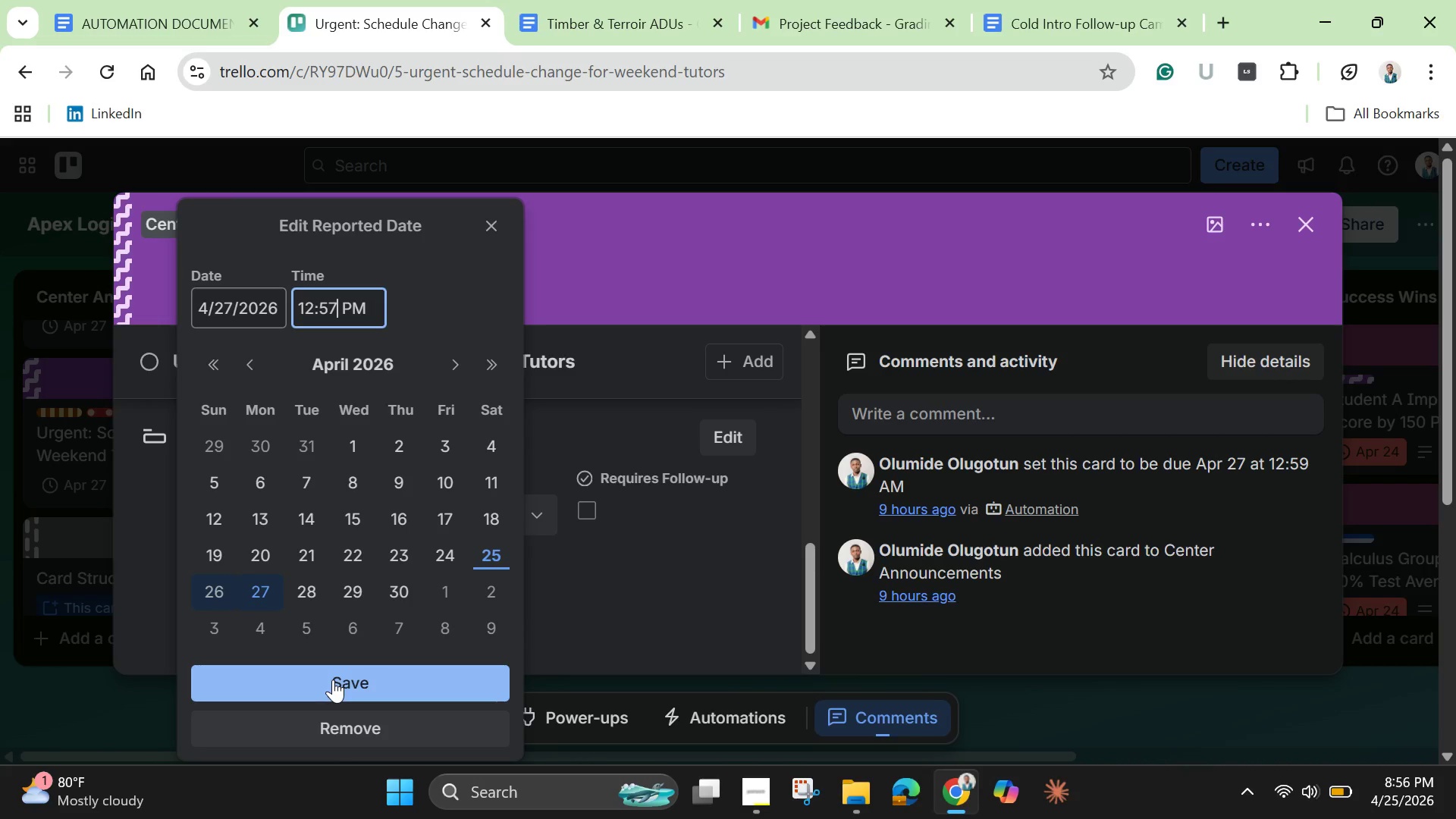 
wait(5.52)
 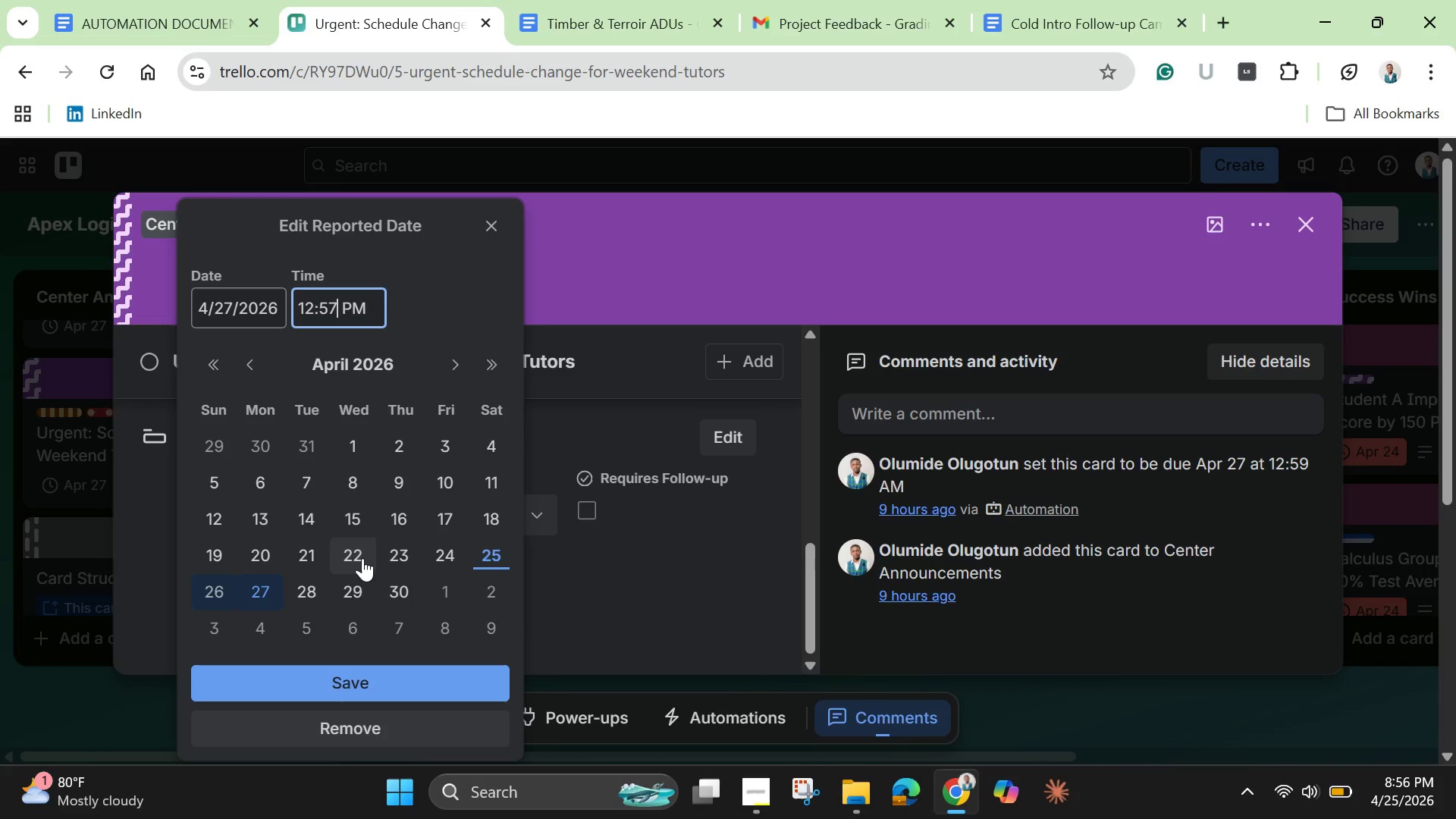 
left_click([333, 679])
 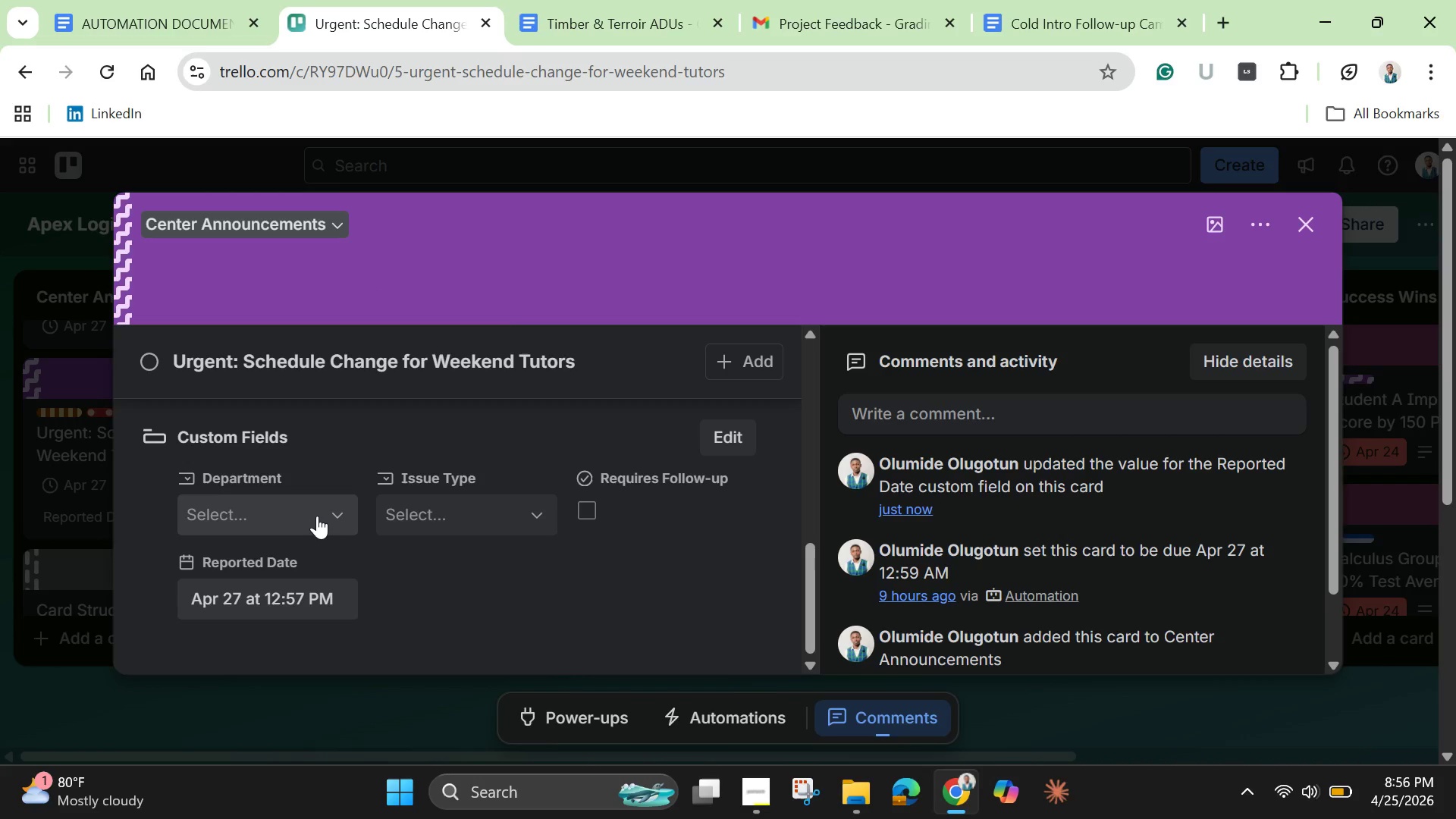 
left_click([317, 500])
 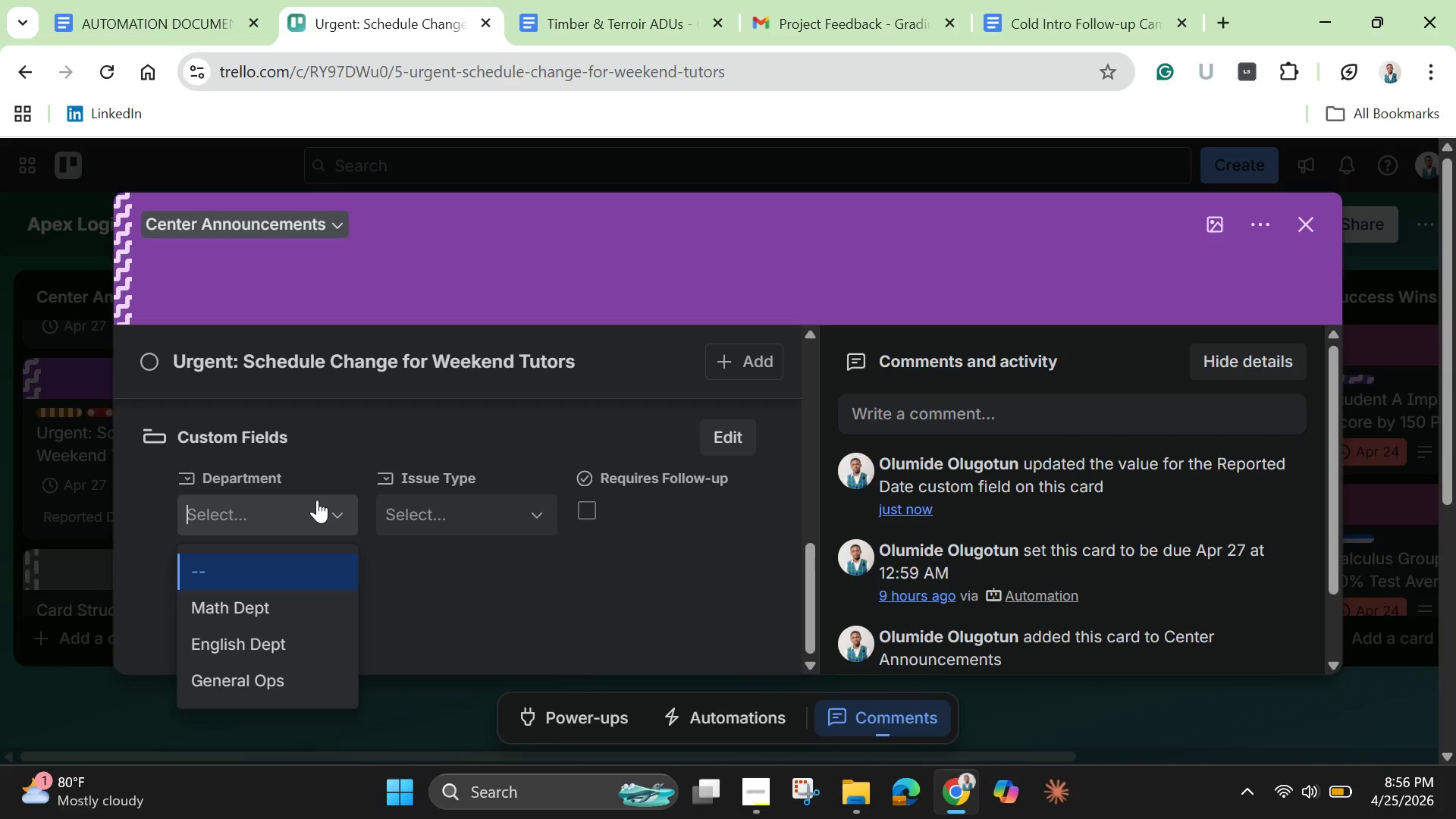 
wait(5.89)
 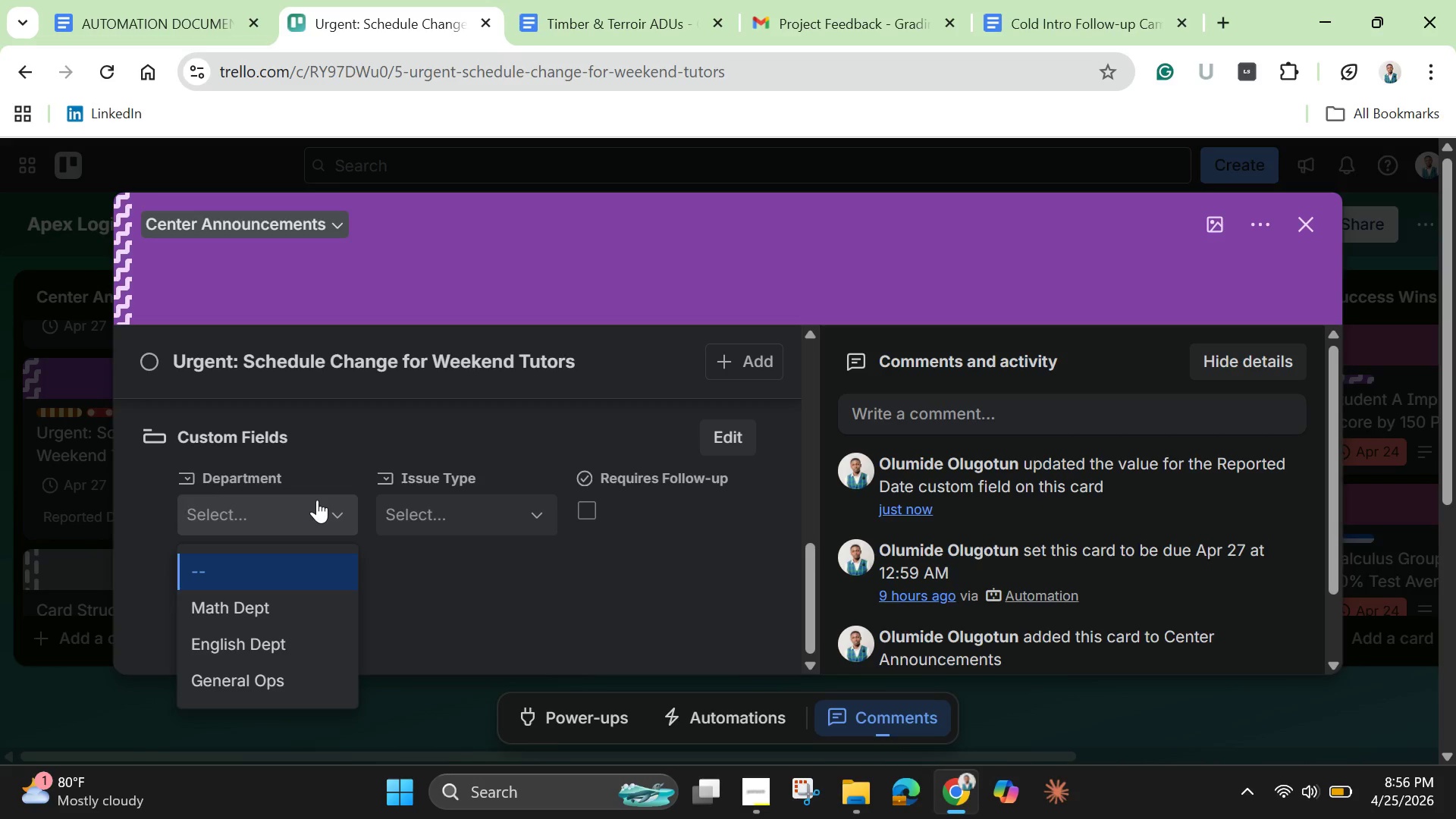 
left_click([273, 685])
 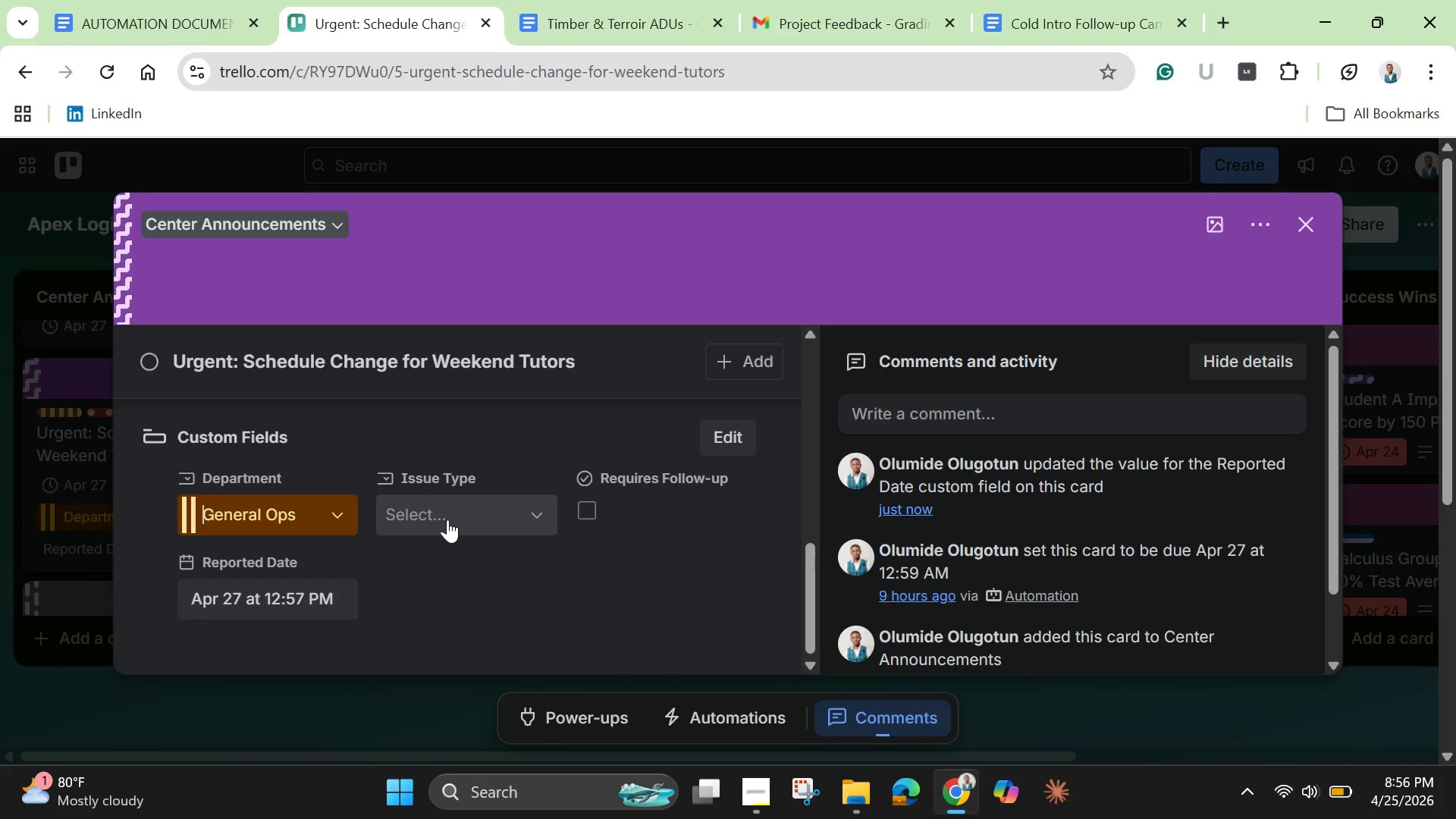 
left_click([447, 518])
 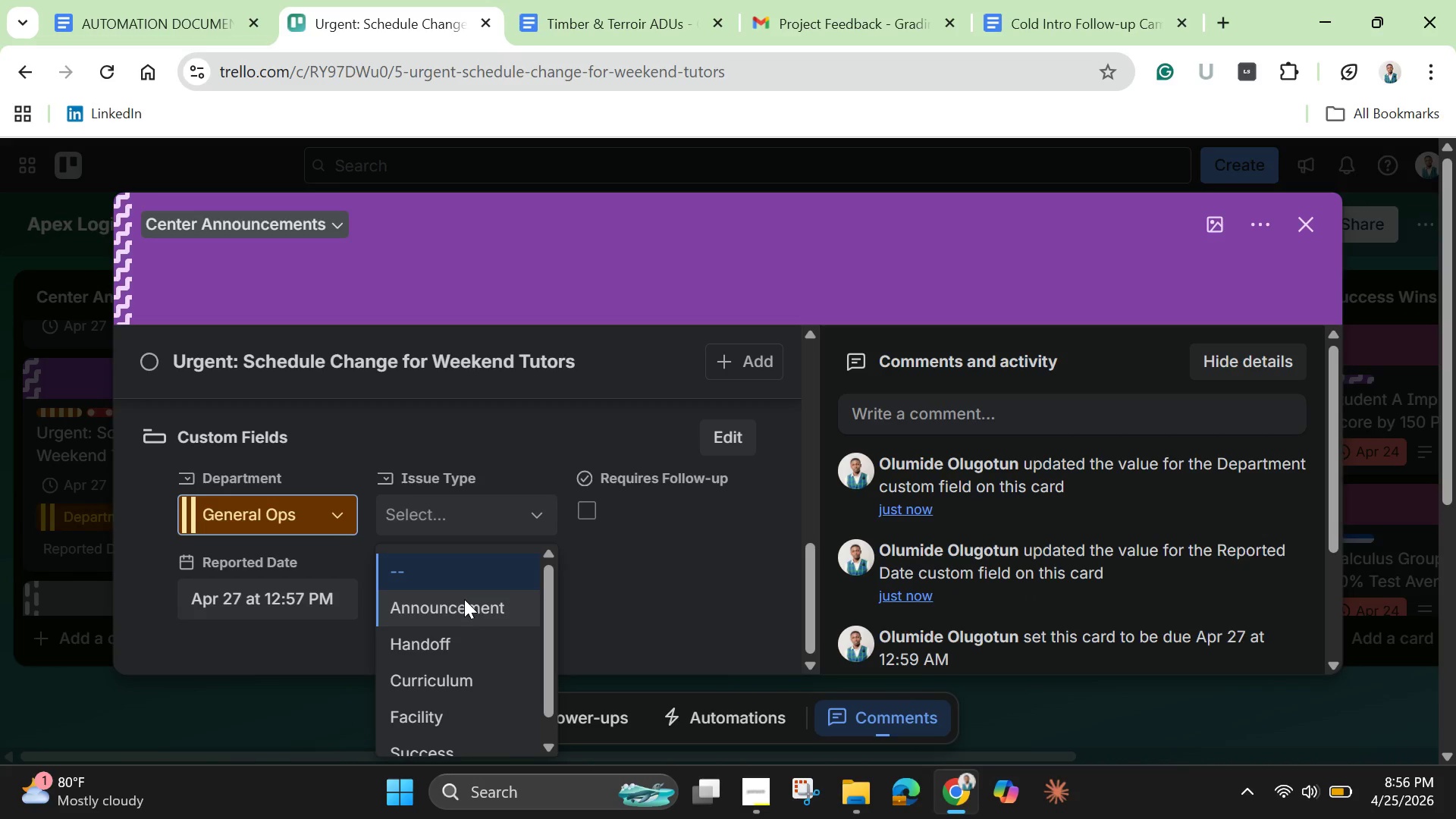 
left_click([464, 609])
 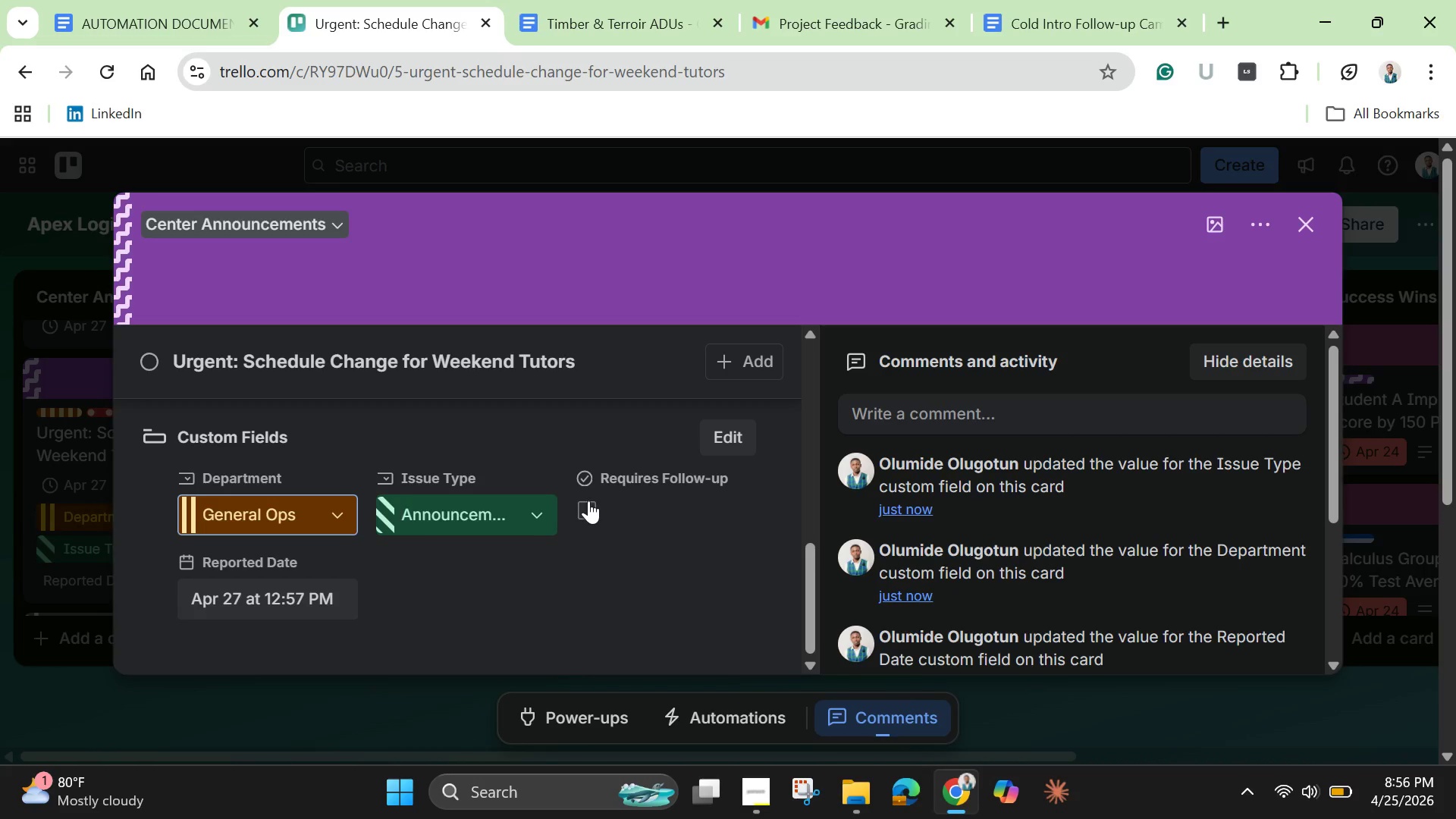 
left_click([588, 501])
 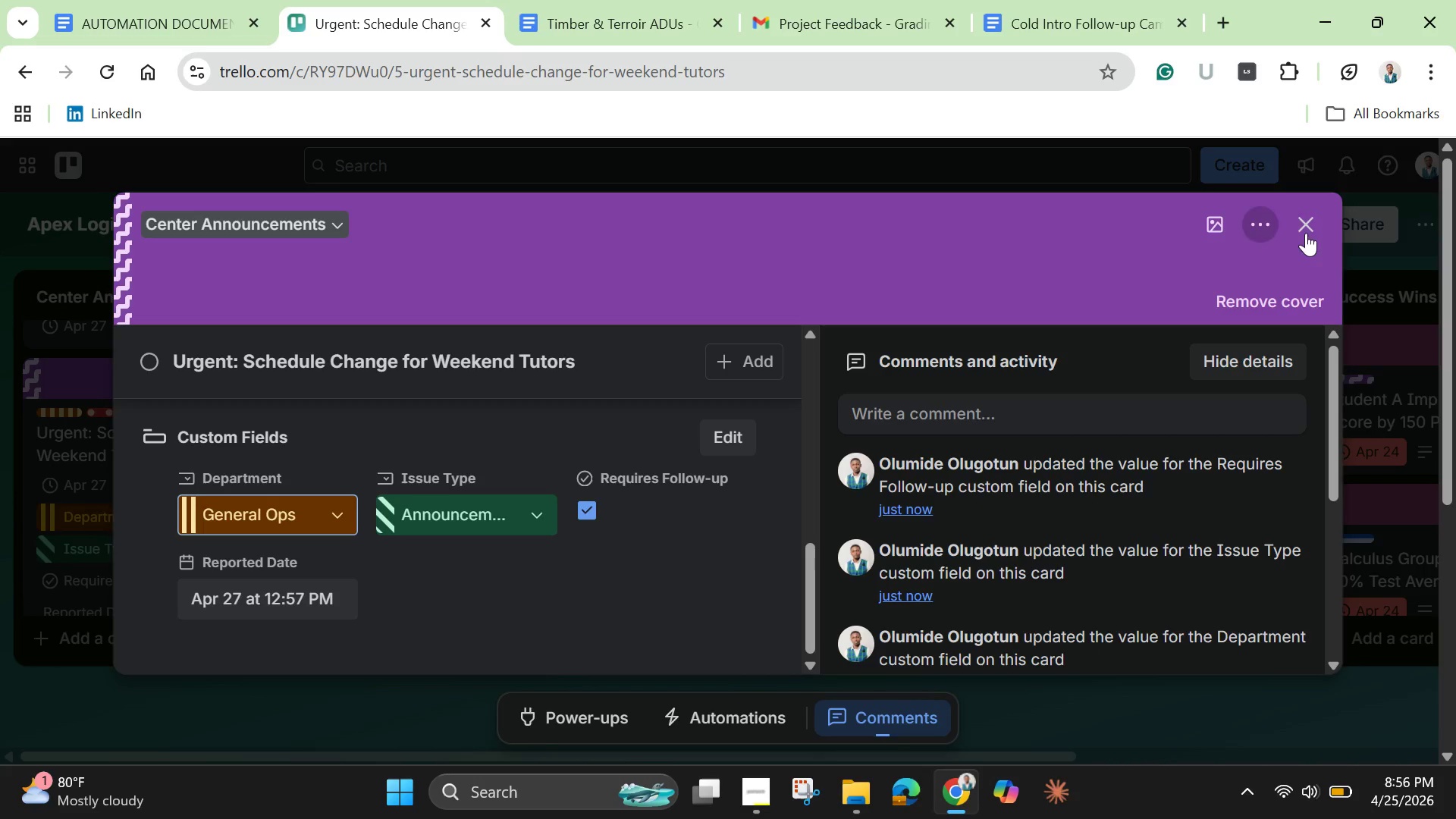 
left_click([1315, 231])
 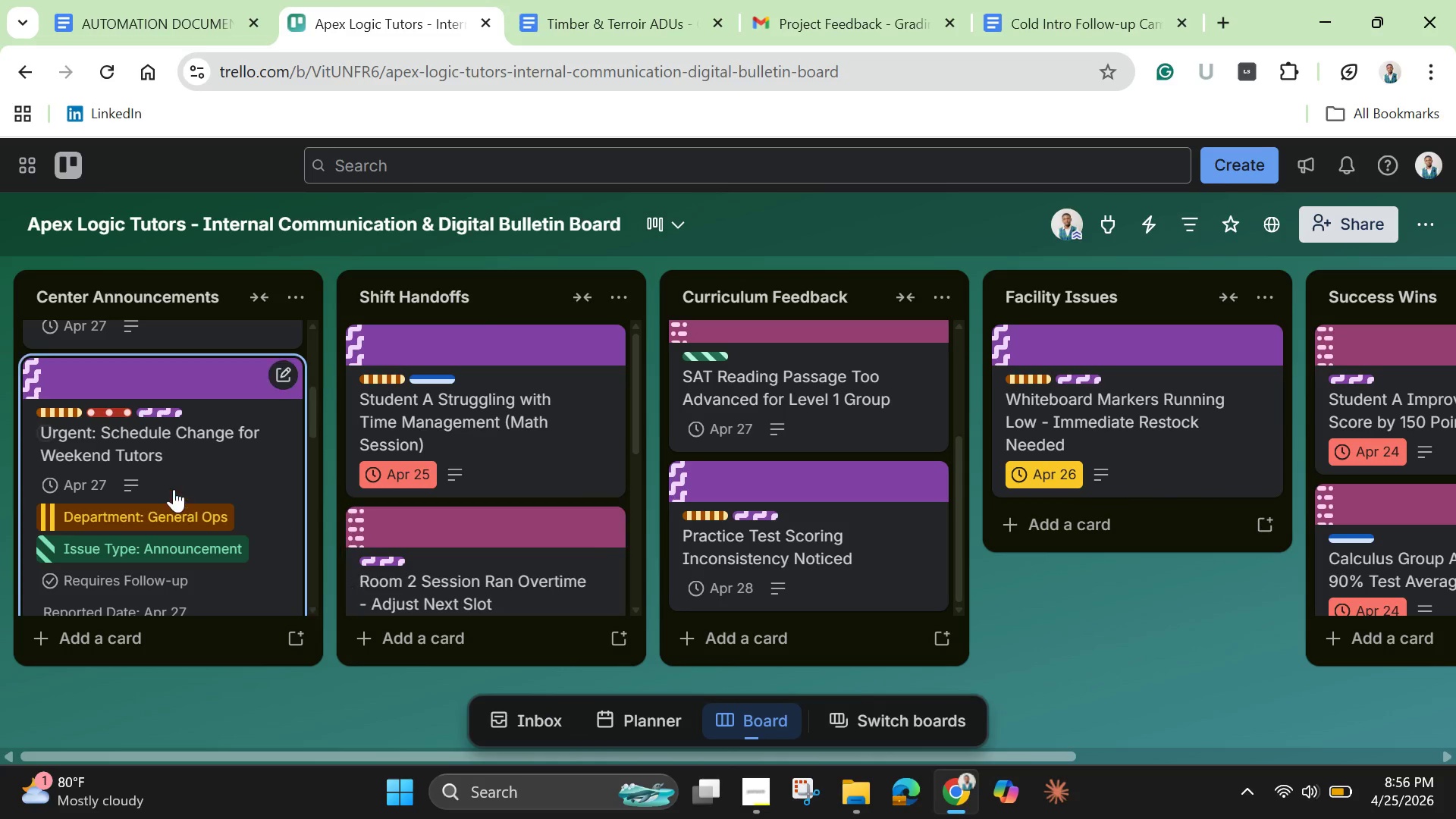 
scroll: coordinate [199, 538], scroll_direction: down, amount: 11.0
 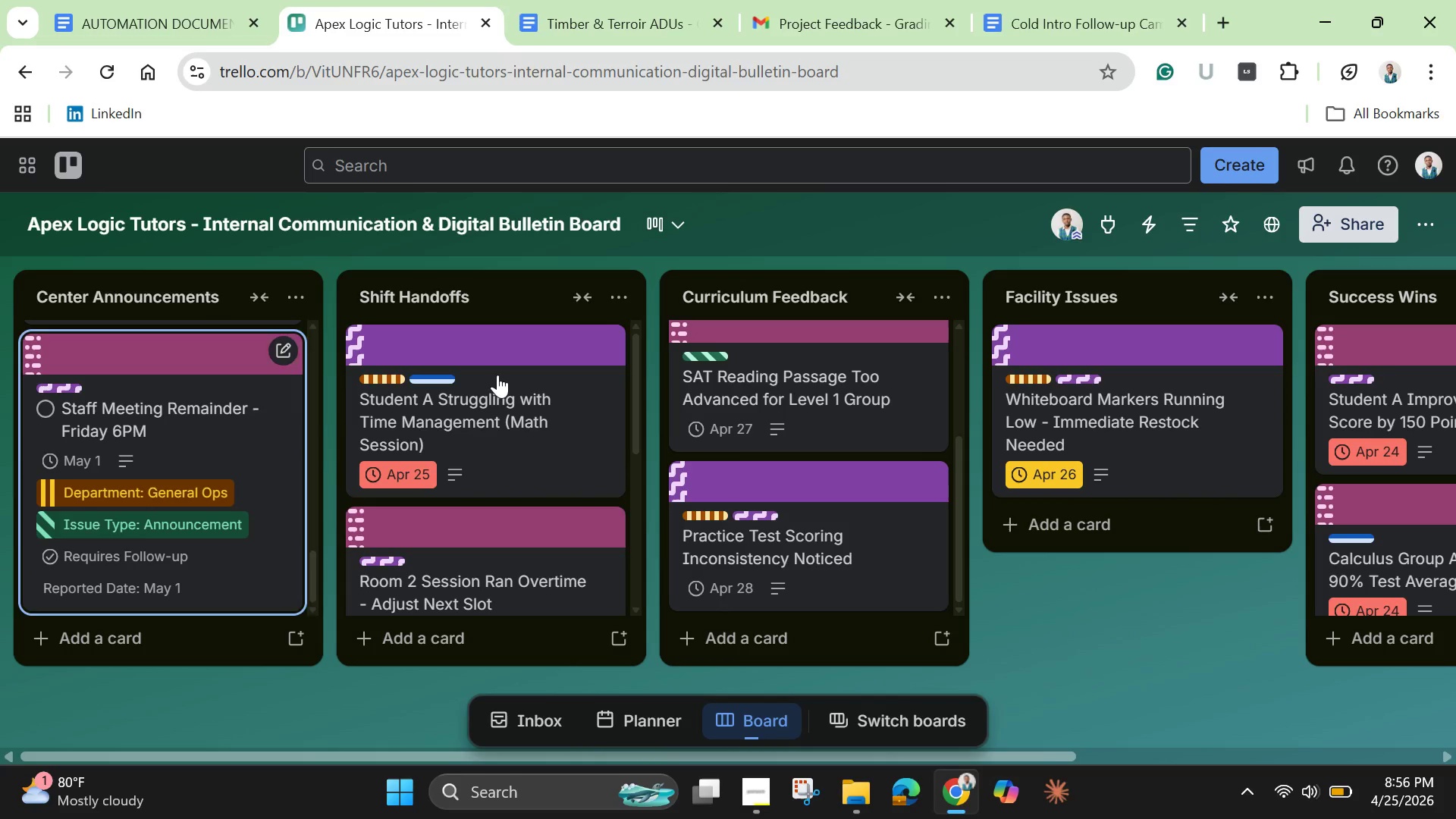 
left_click([515, 429])
 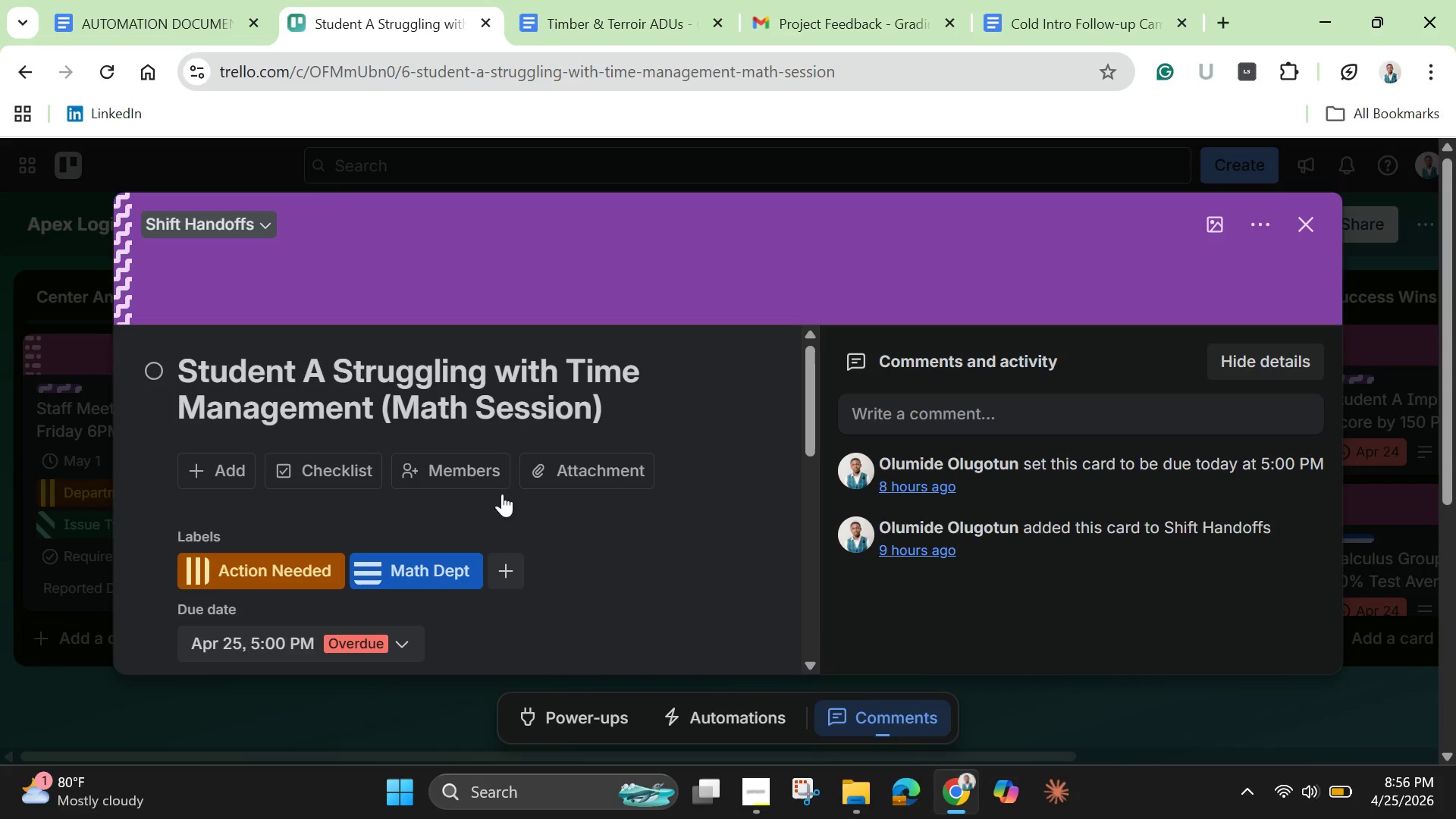 
scroll: coordinate [513, 585], scroll_direction: down, amount: 6.0
 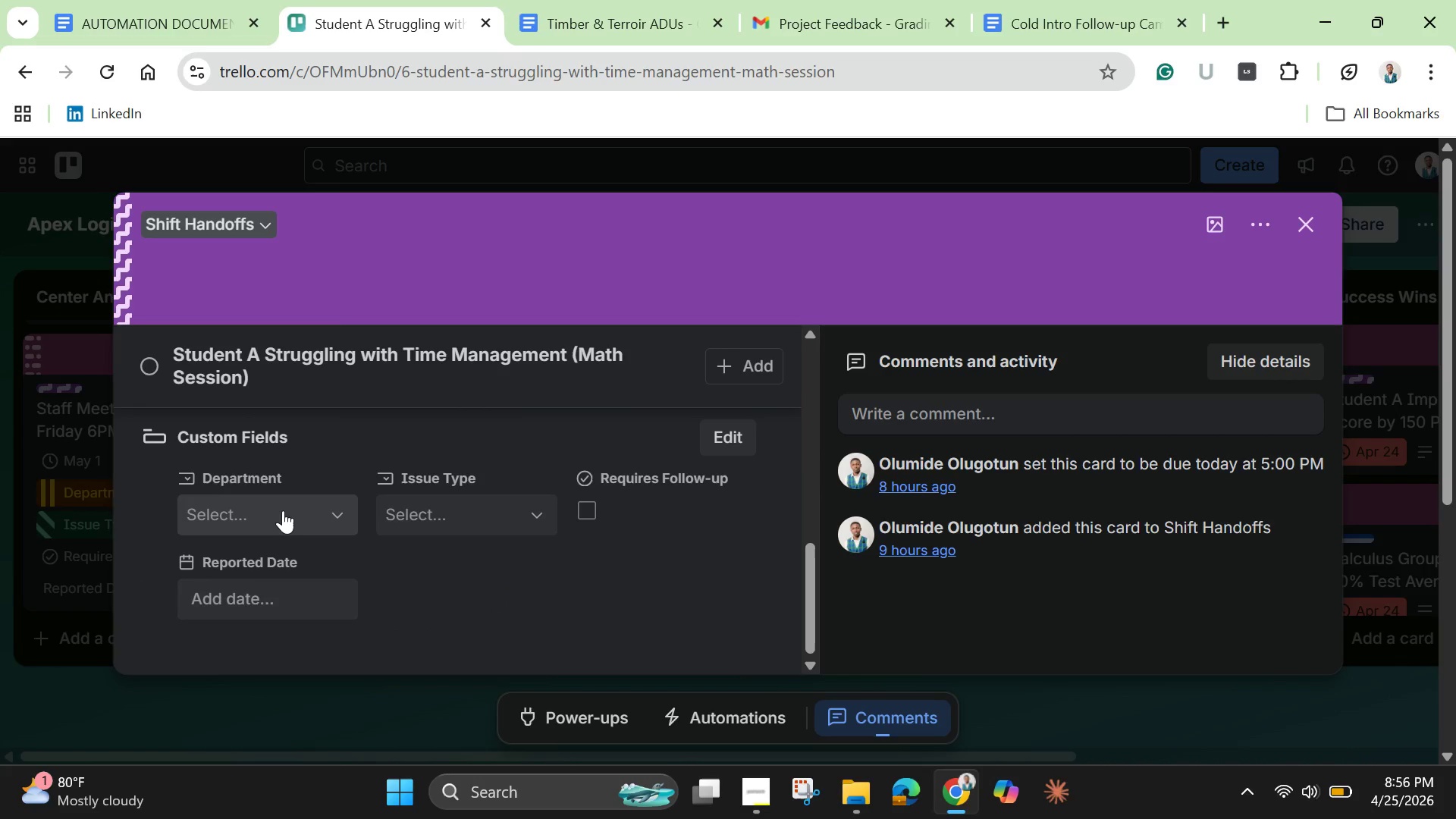 
left_click([283, 510])
 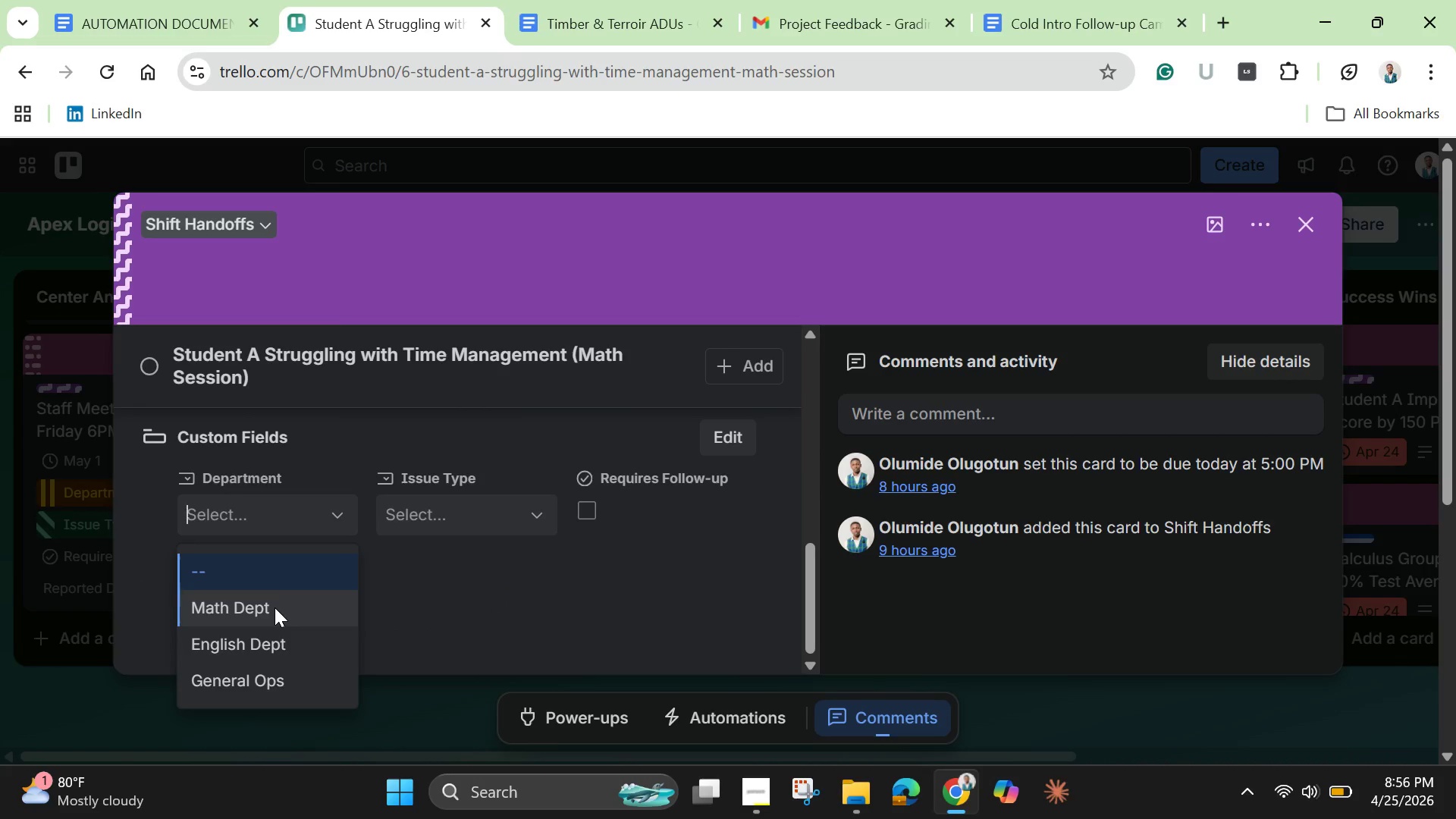 
left_click([275, 607])
 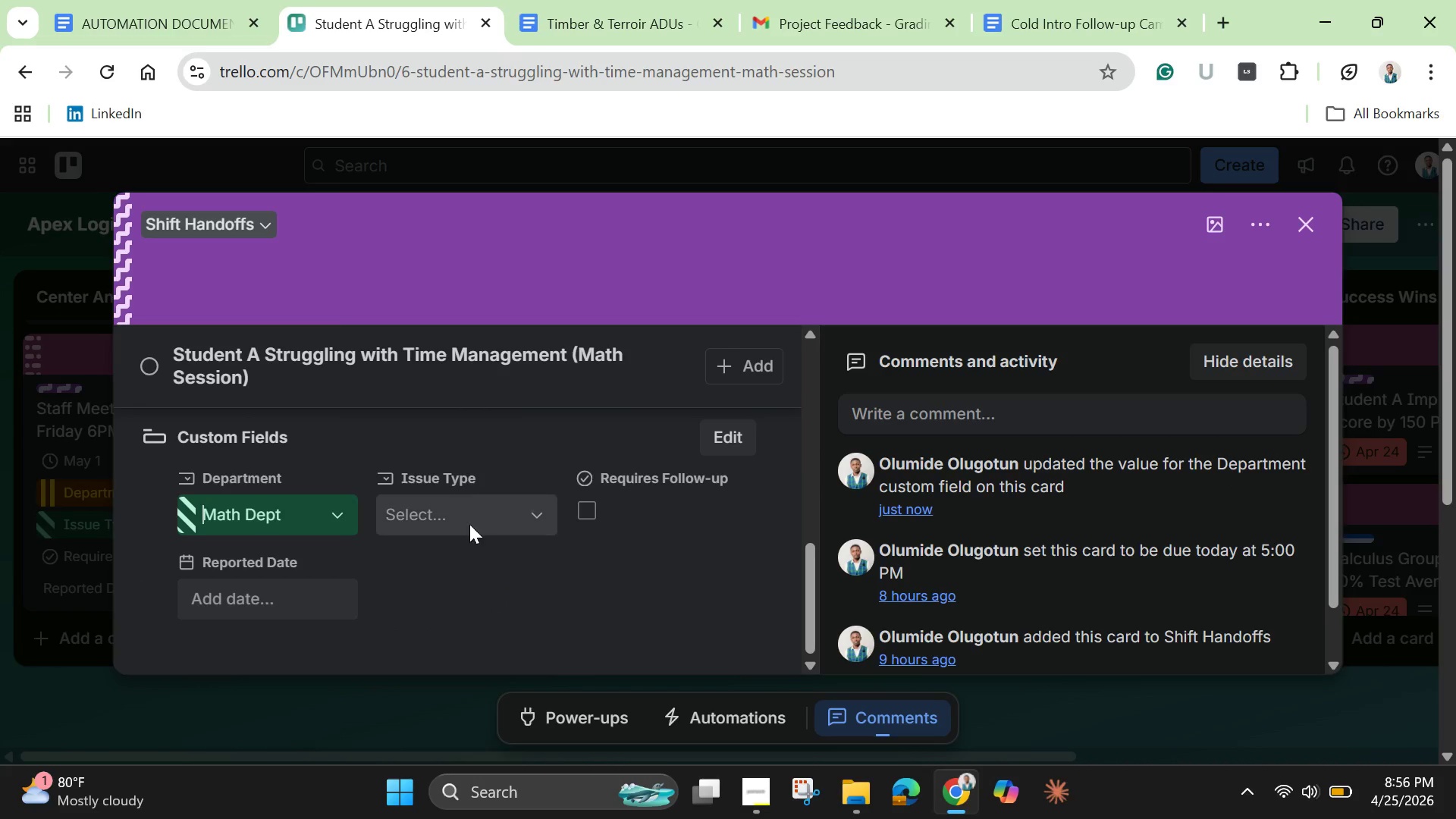 
left_click([482, 511])
 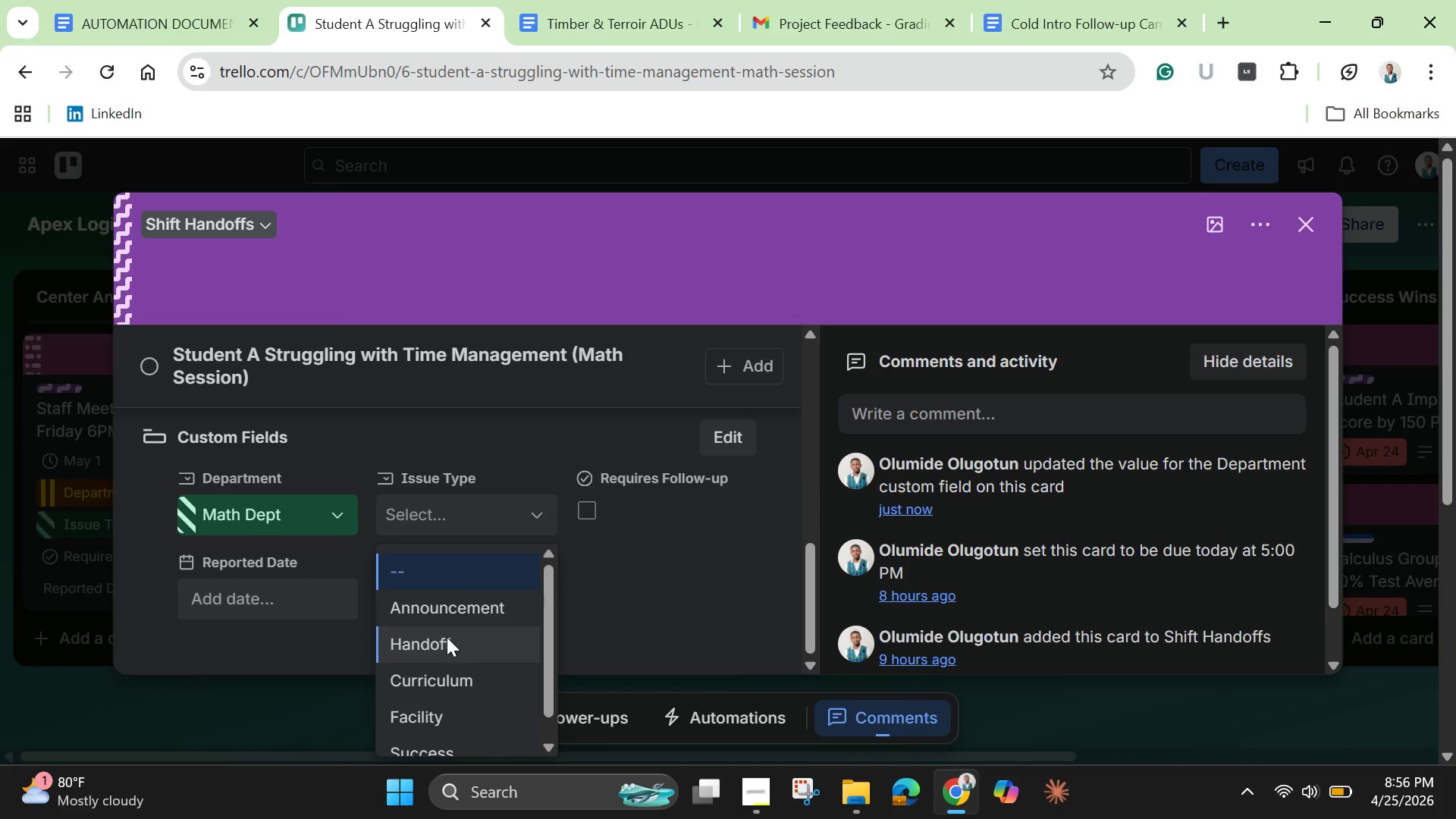 
left_click([447, 637])
 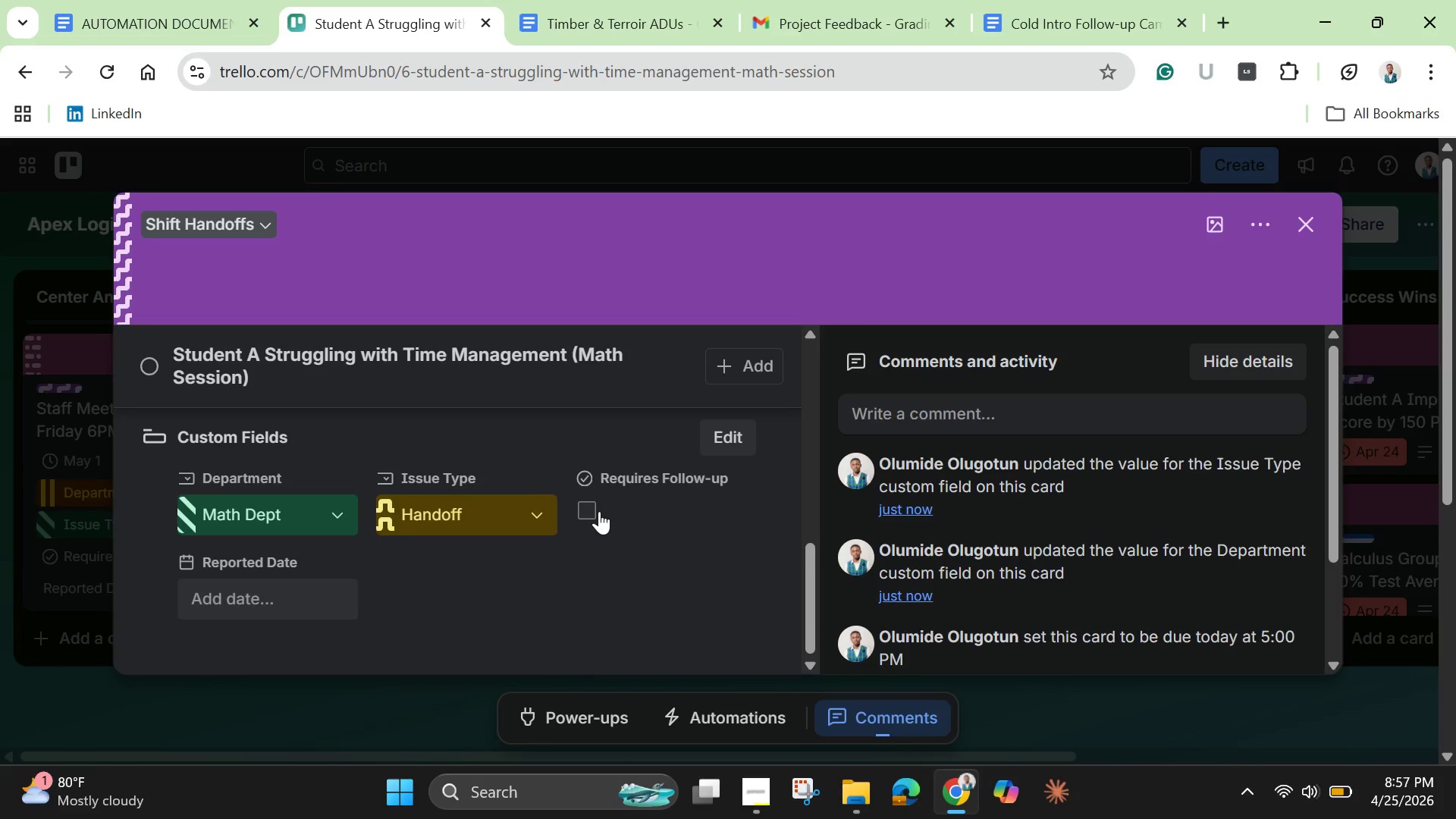 
left_click([599, 511])
 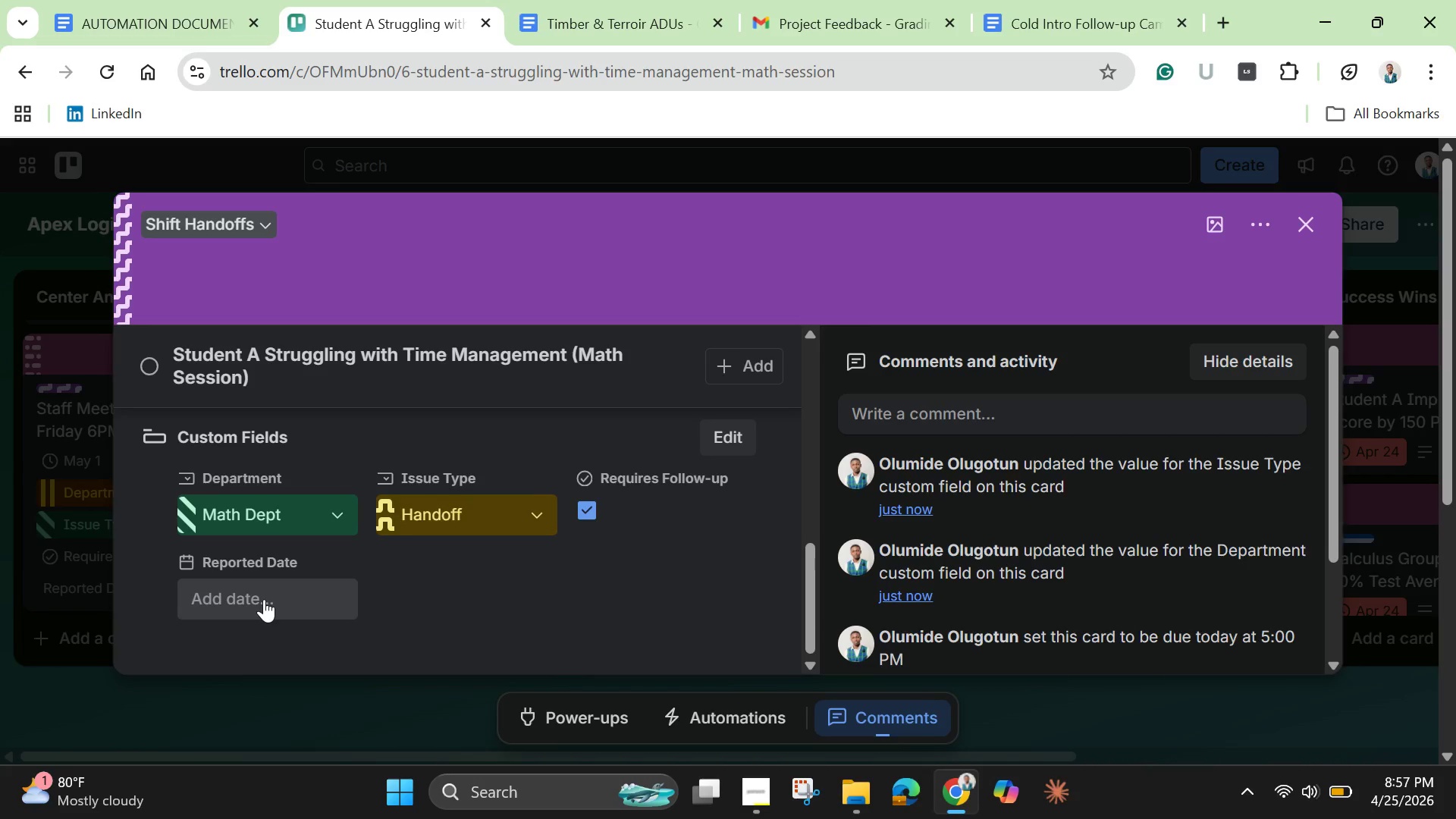 
left_click([264, 599])
 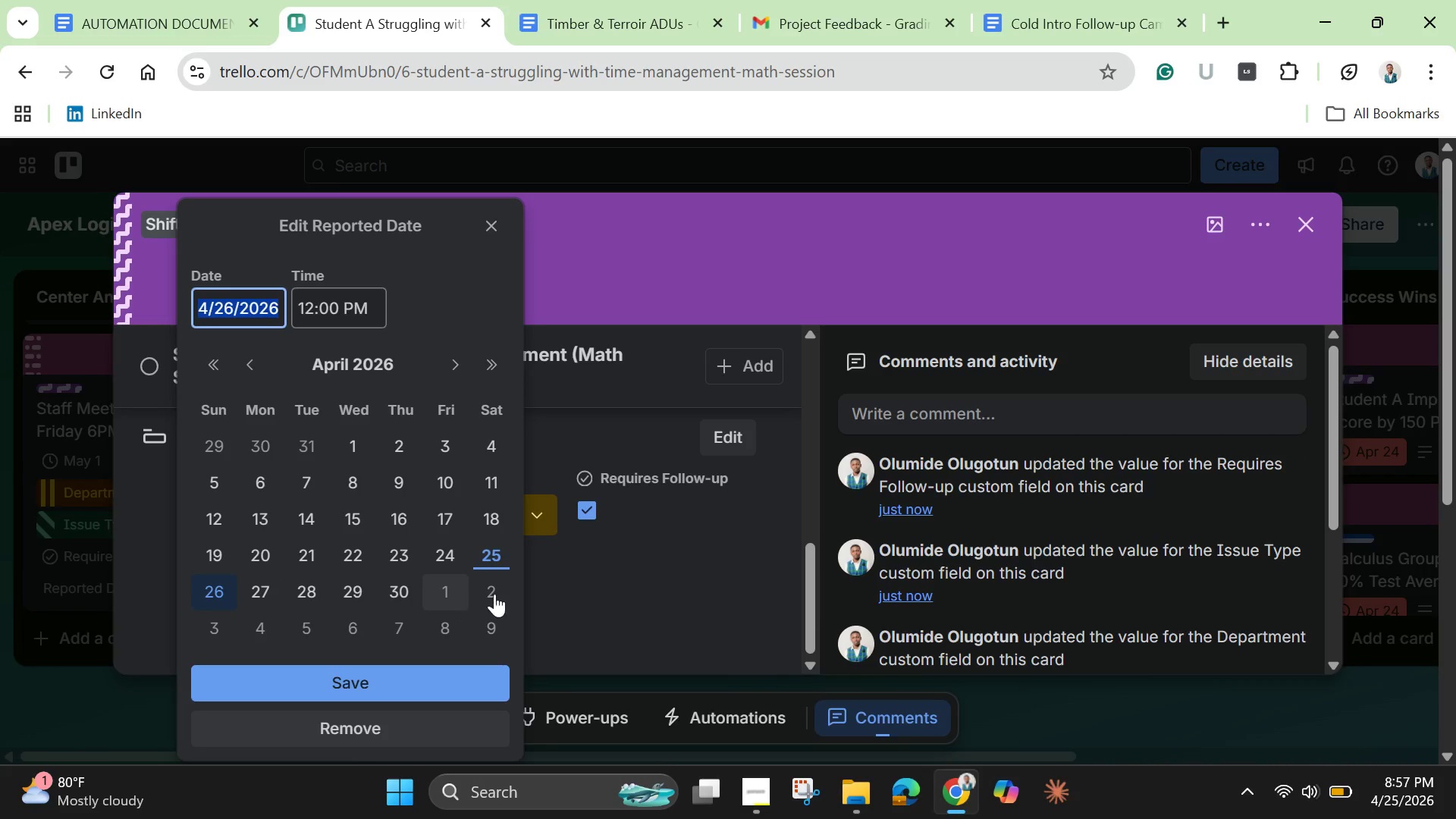 
left_click([707, 630])
 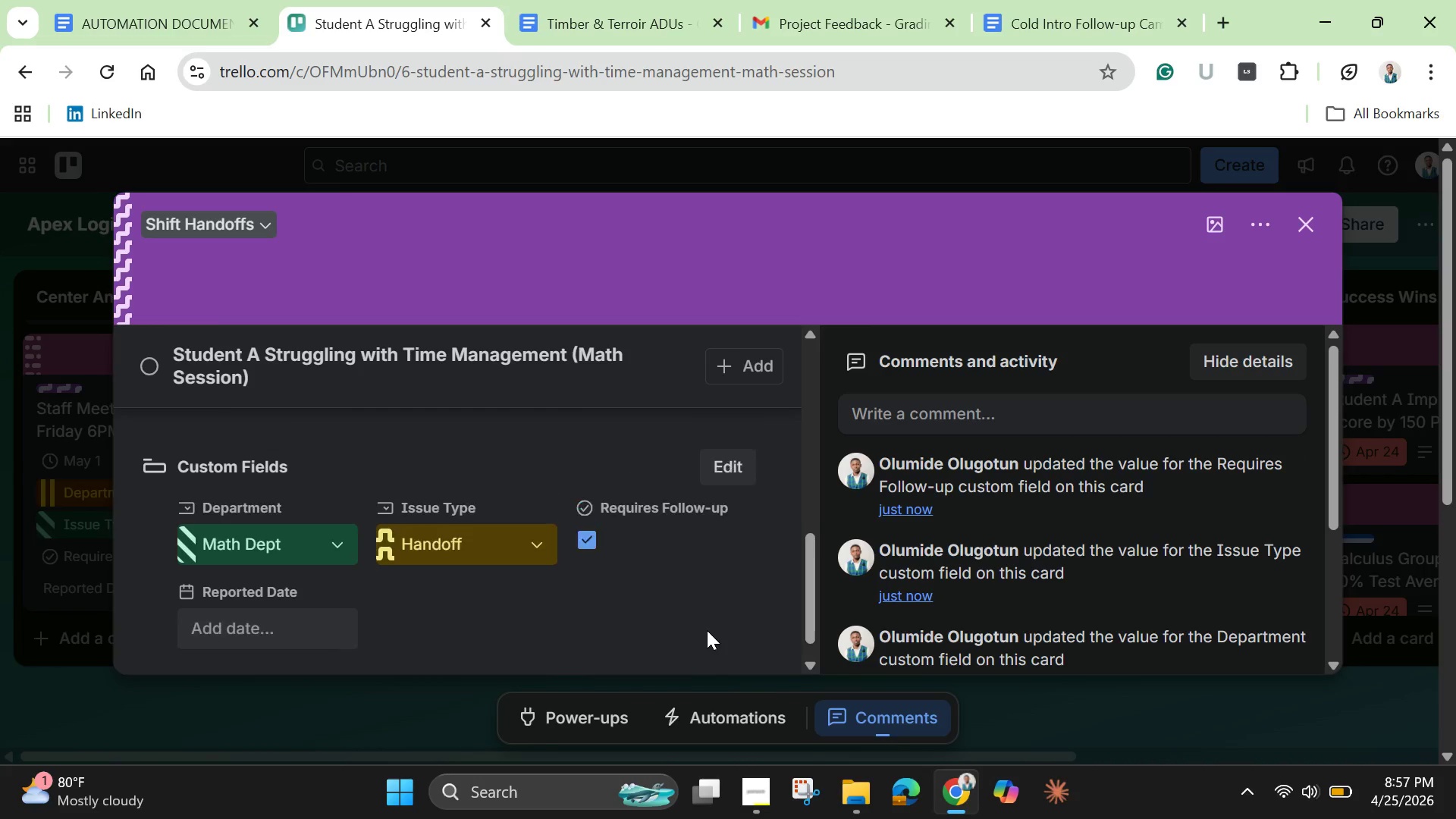 
scroll: coordinate [707, 630], scroll_direction: up, amount: 5.0
 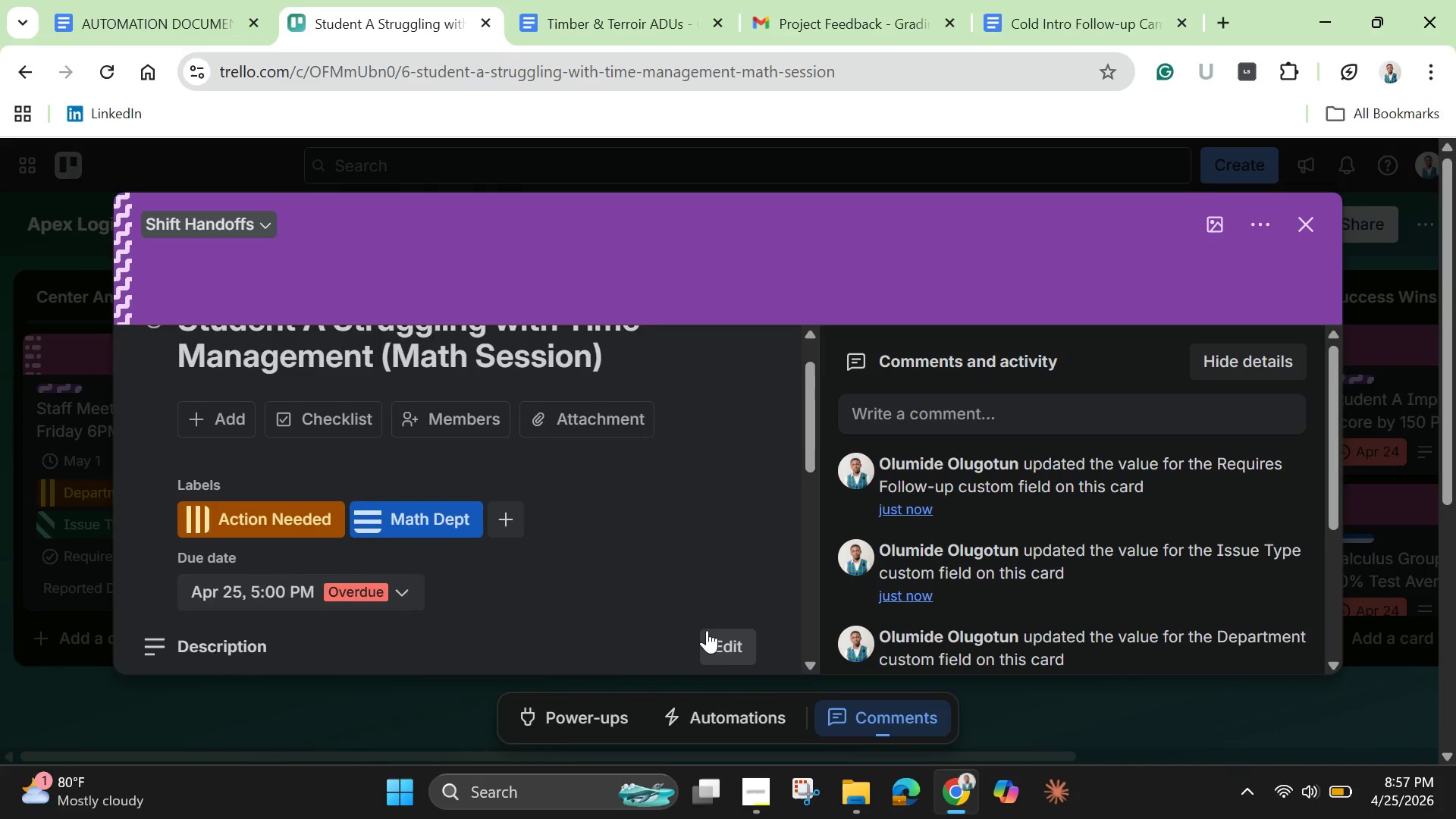 
scroll: coordinate [707, 630], scroll_direction: down, amount: 4.0
 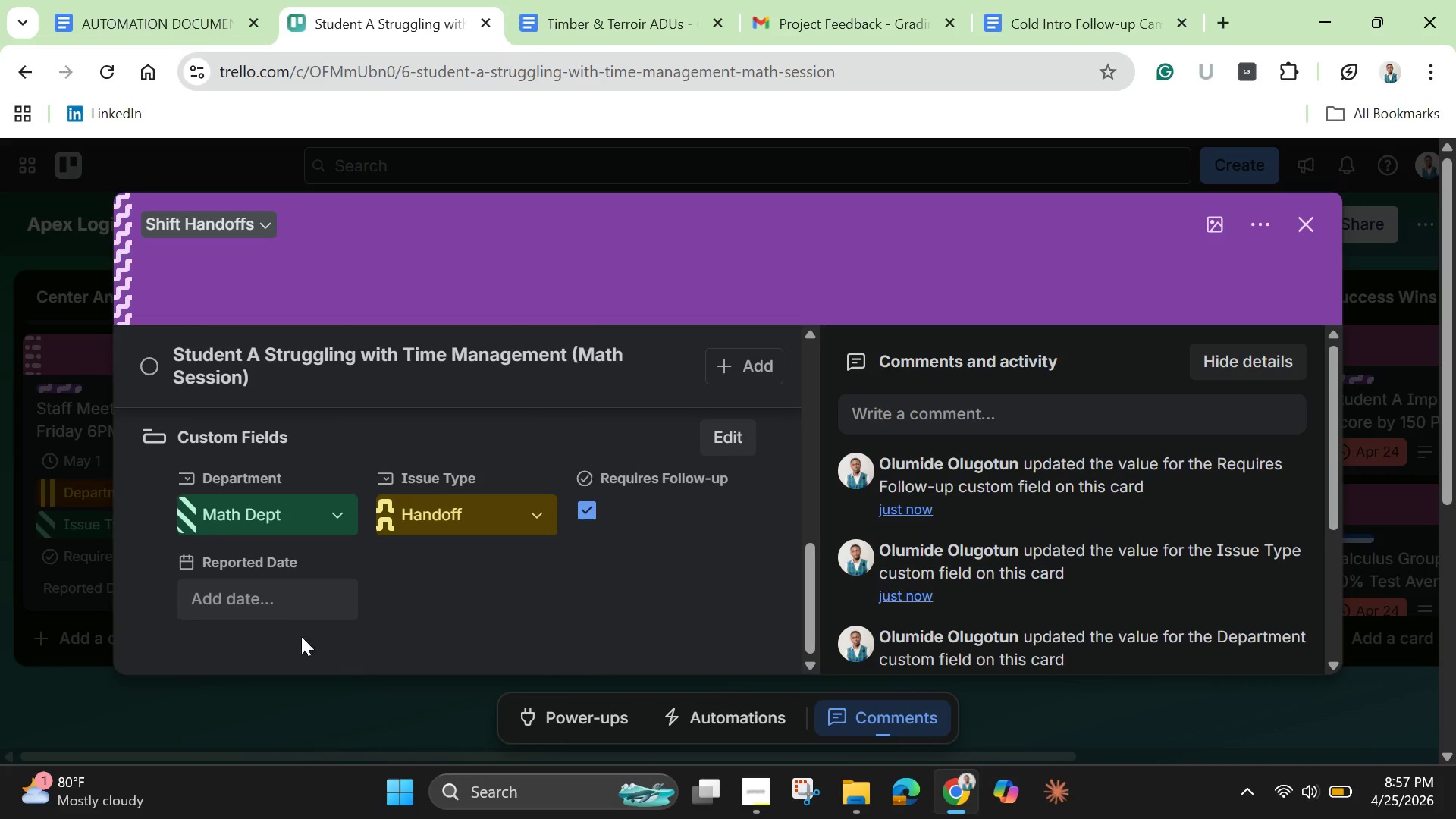 
left_click([287, 613])
 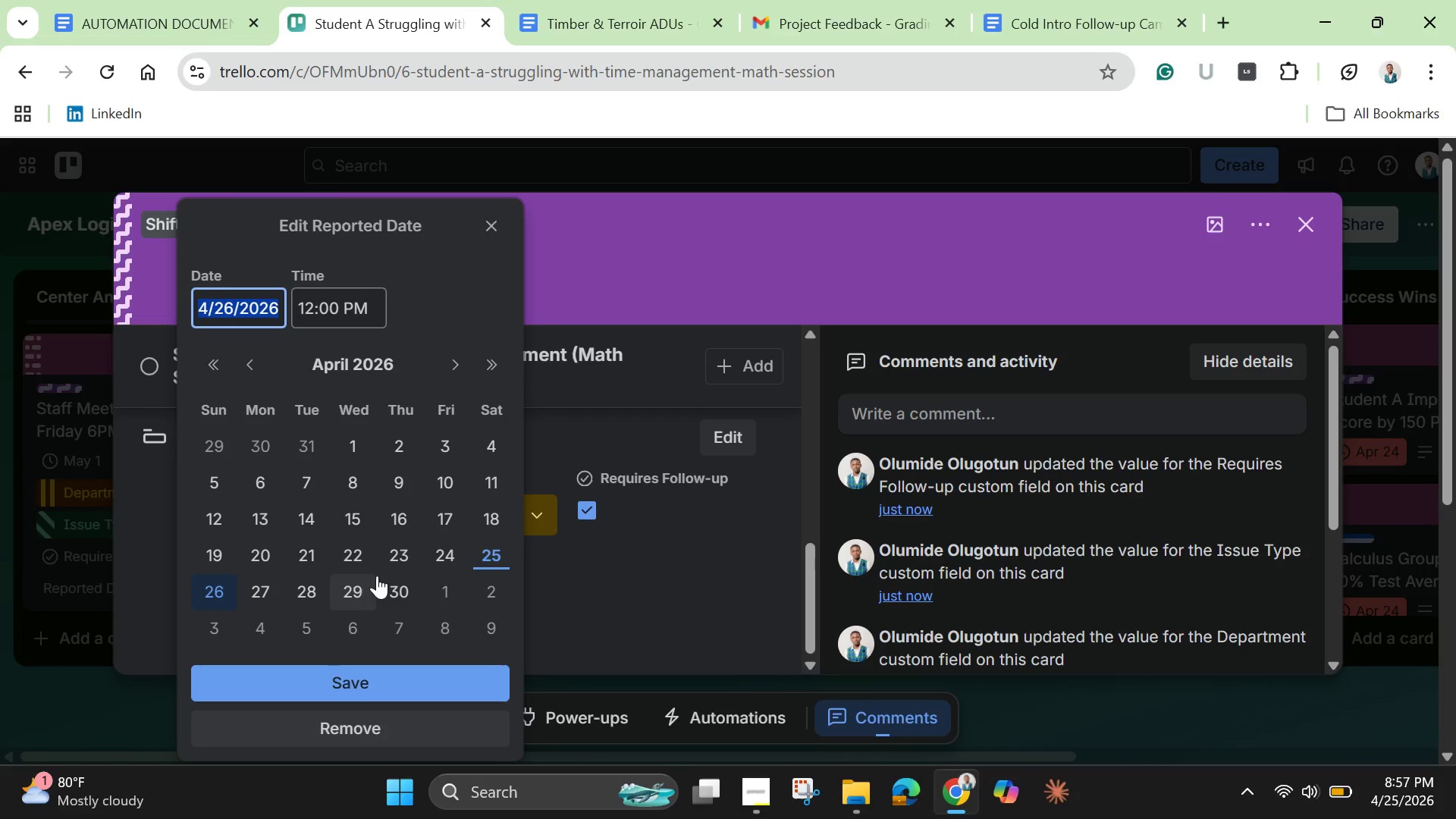 
left_click([491, 558])
 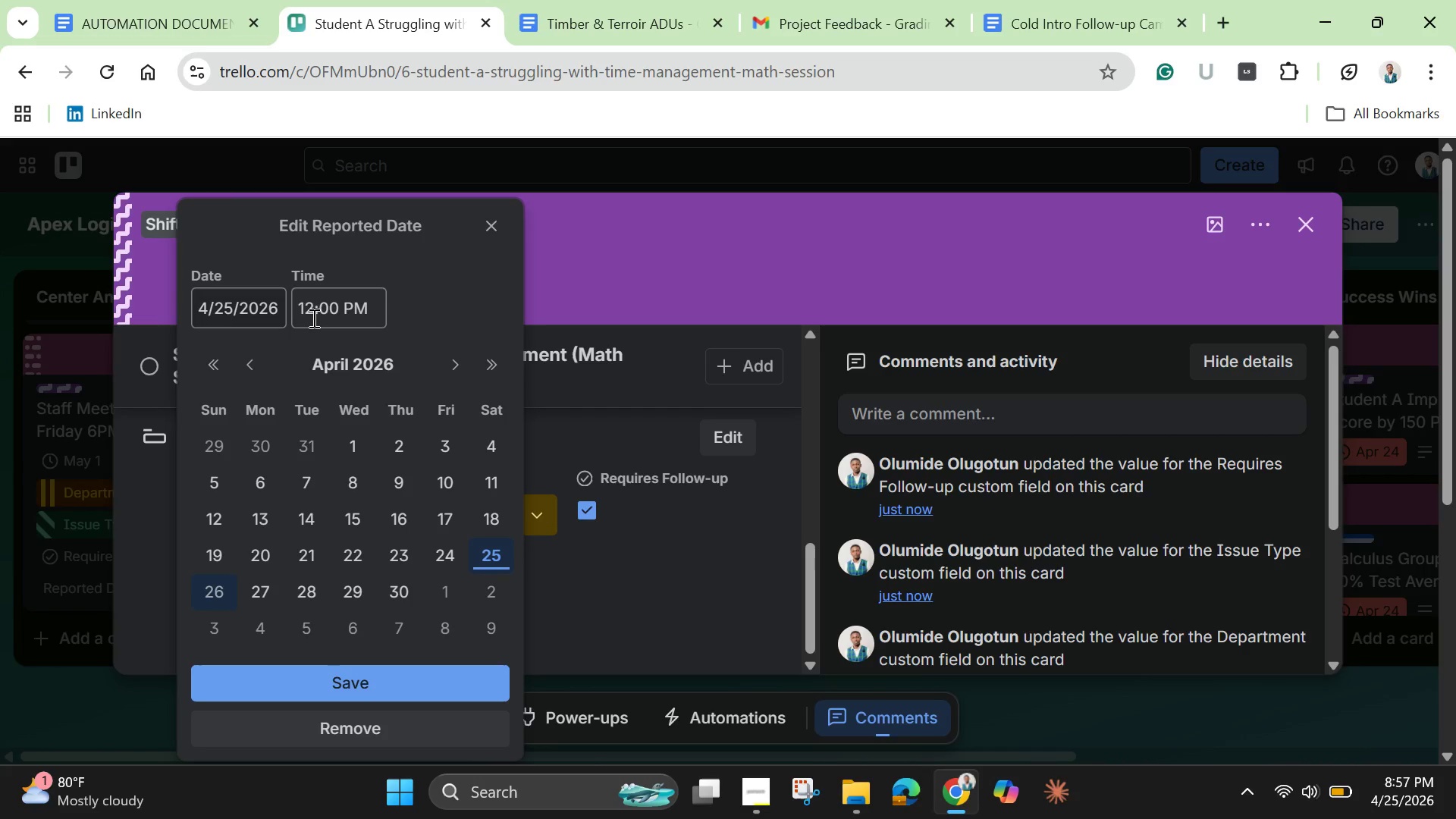 
left_click([311, 318])
 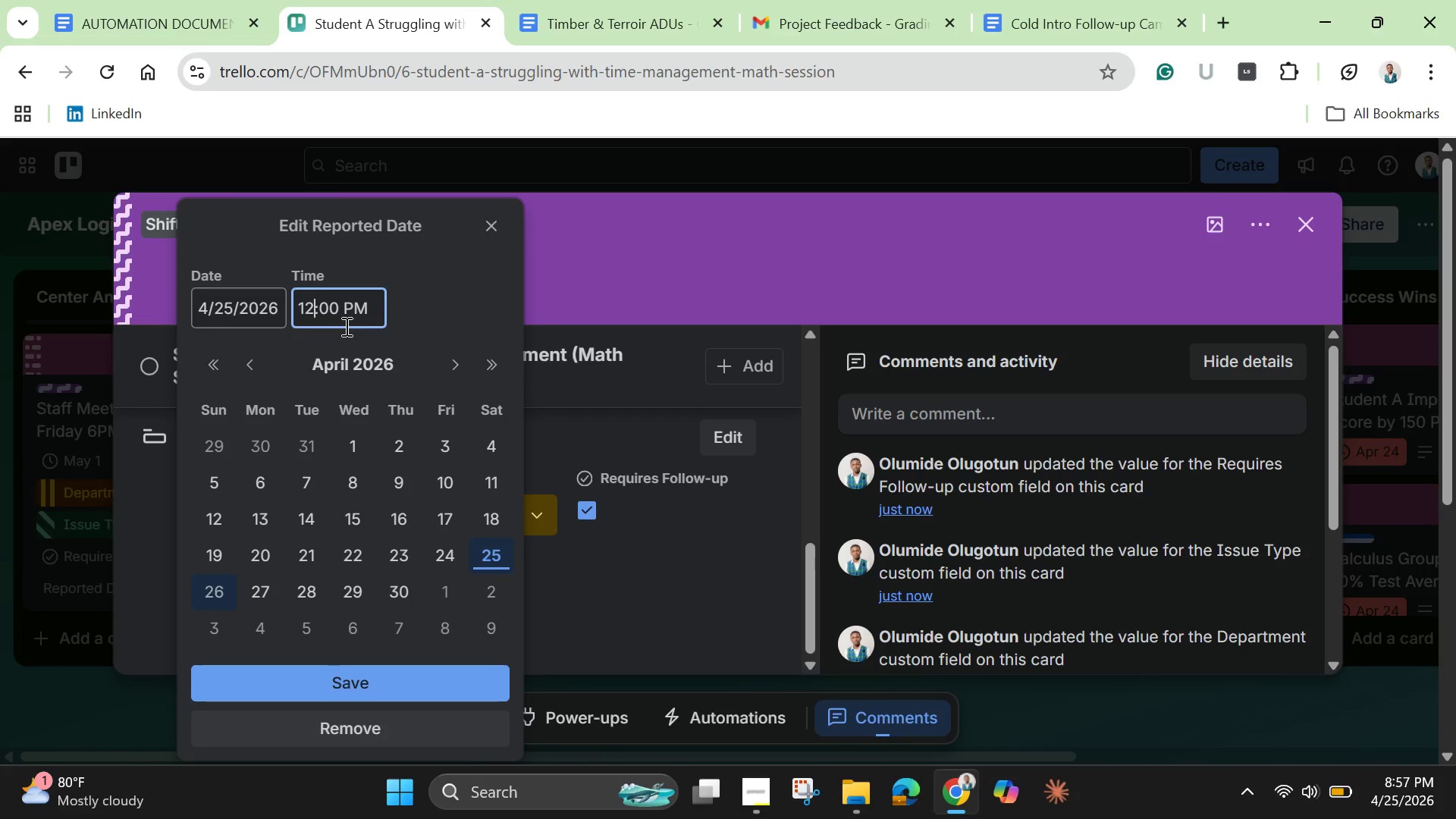 
key(Backspace)
 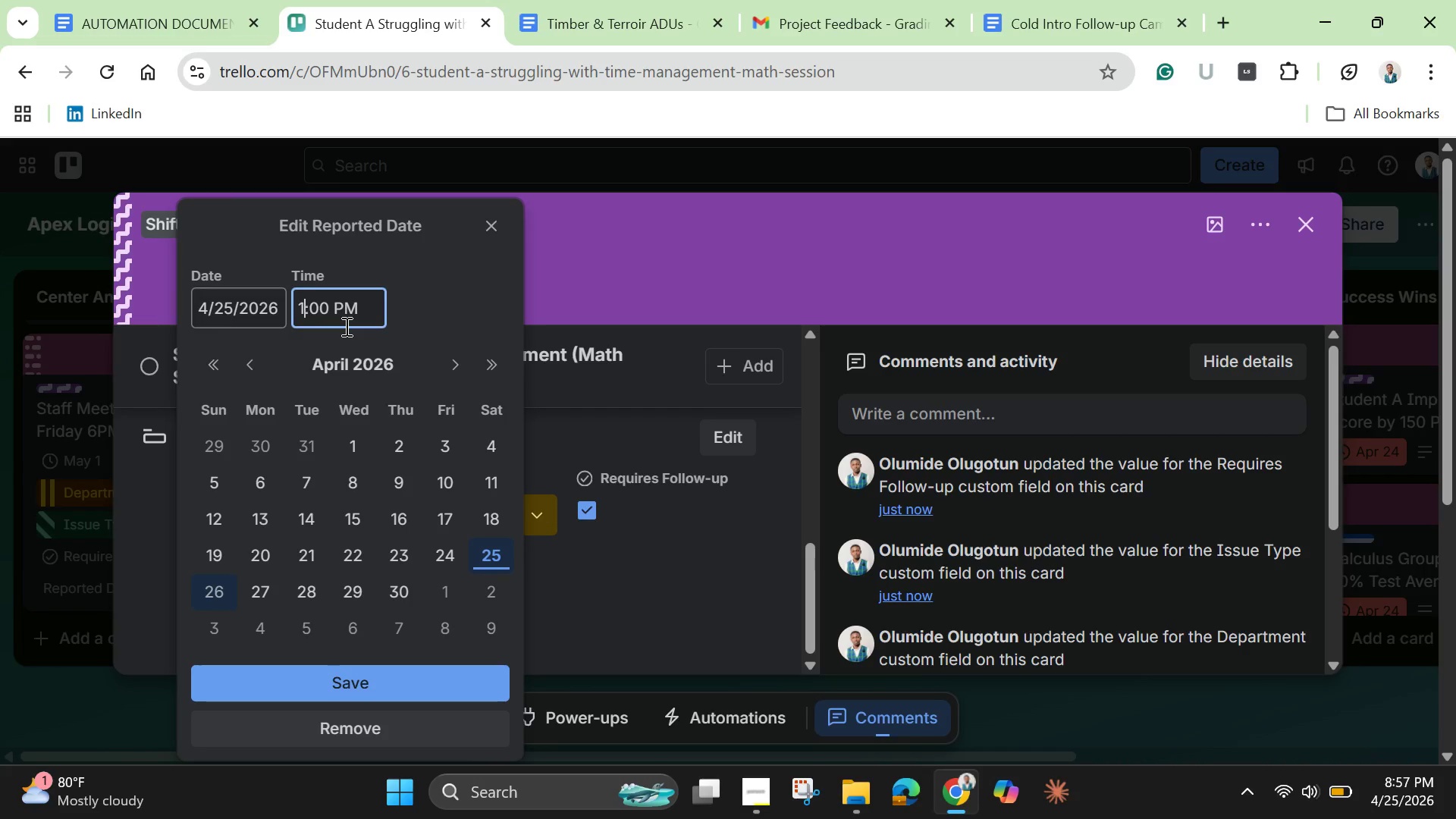 
key(Backspace)
 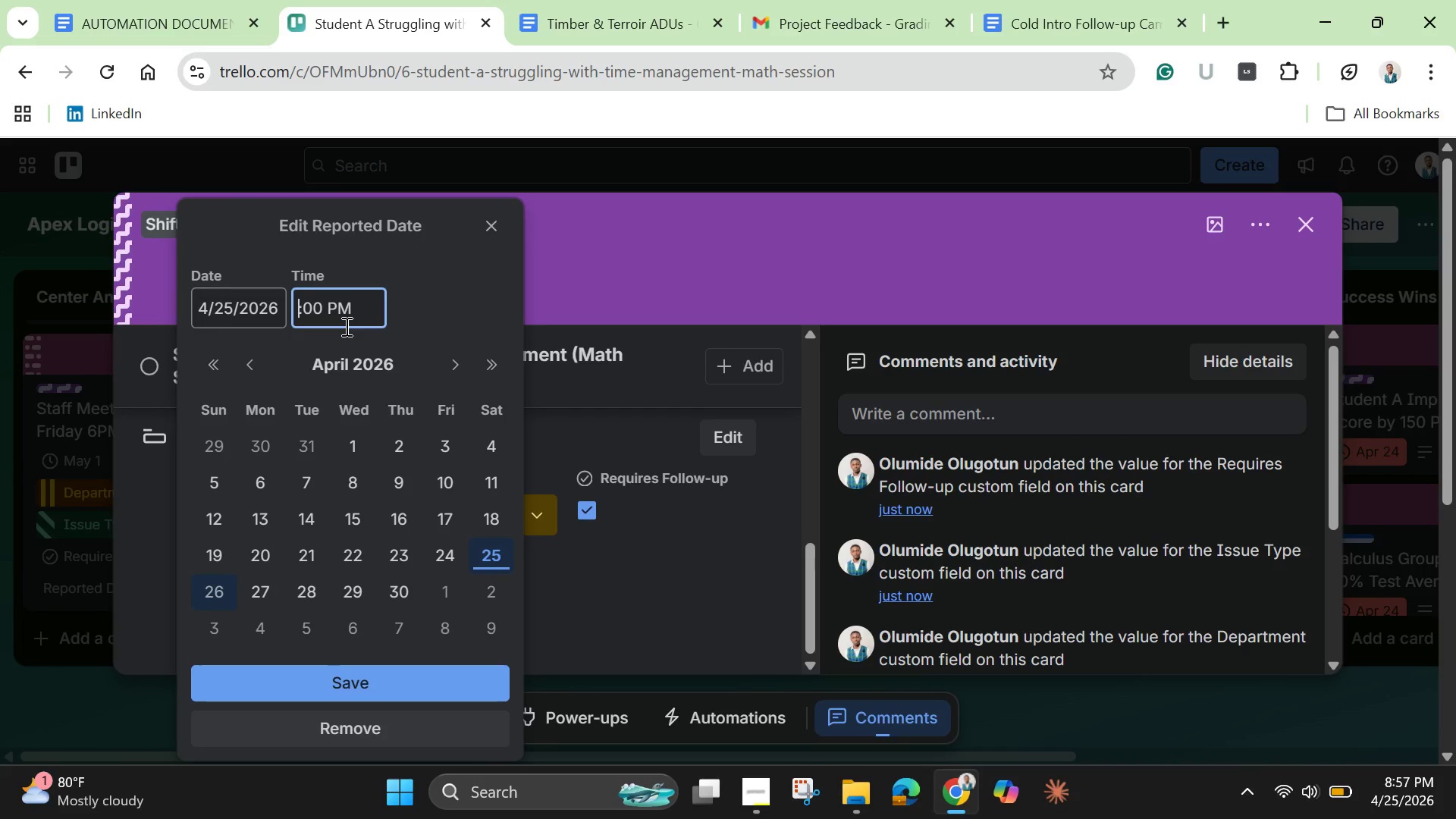 
key(5)
 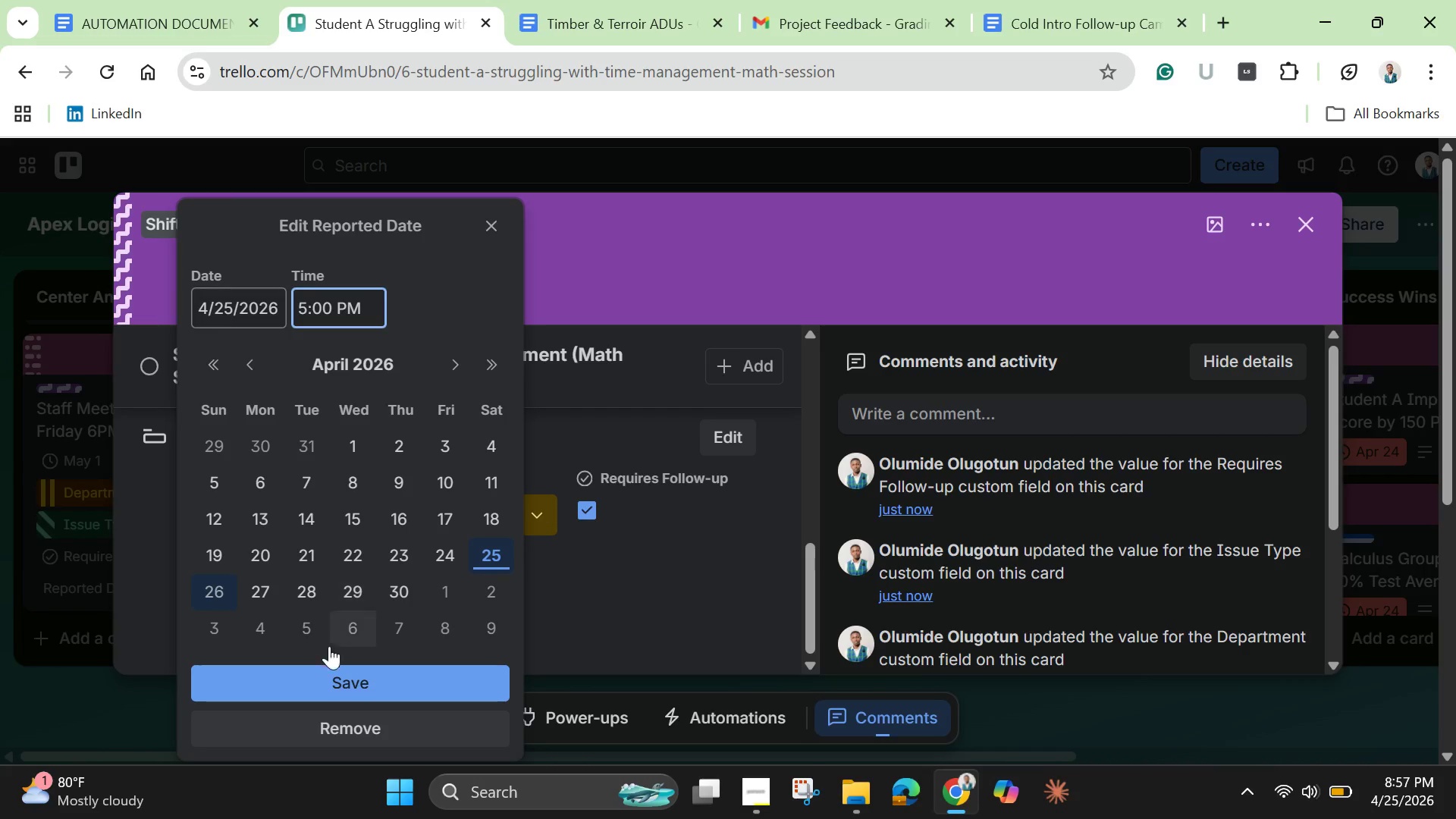 
left_click([314, 673])
 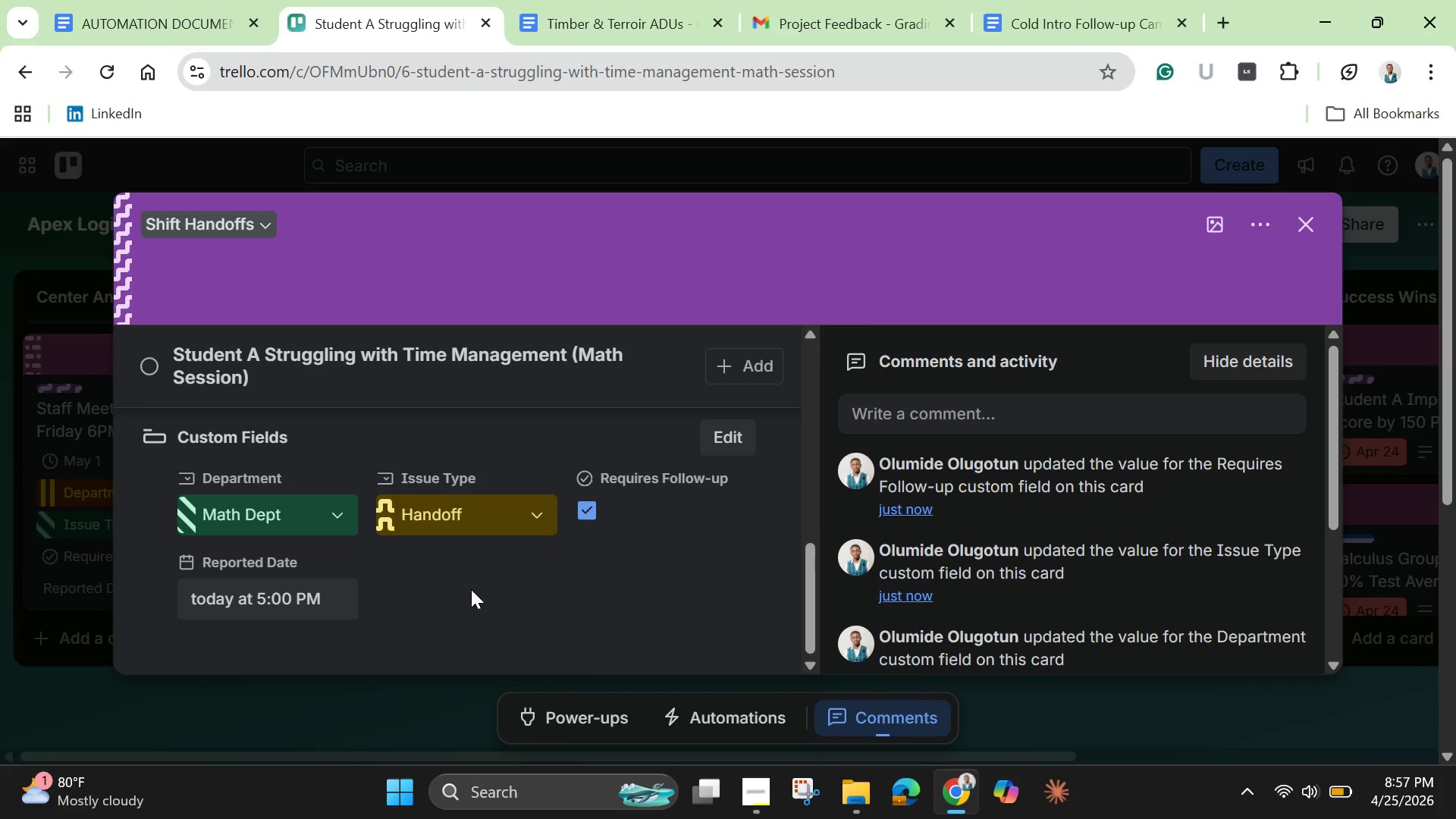 
scroll: coordinate [439, 535], scroll_direction: up, amount: 8.0
 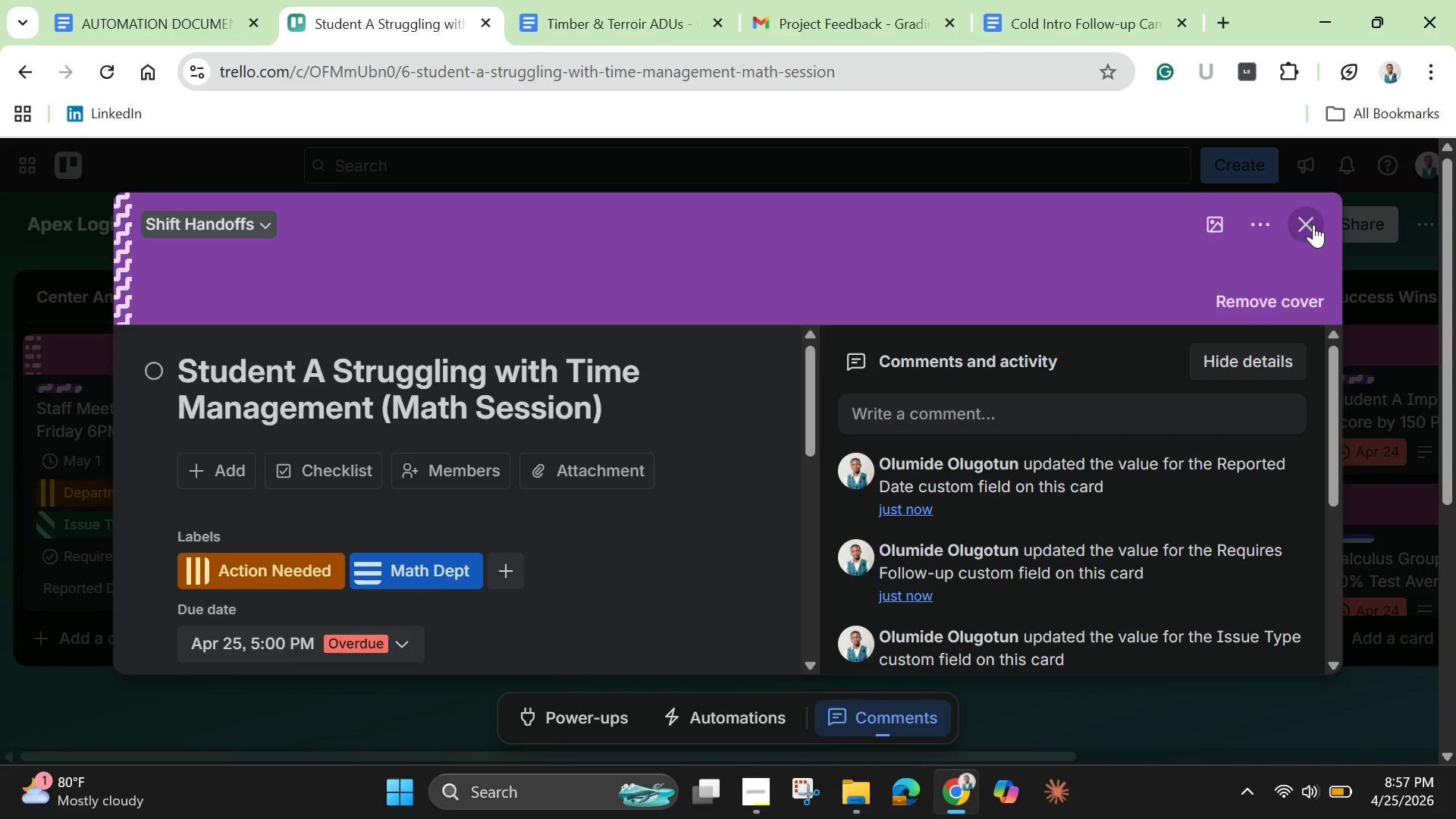 
left_click([1317, 228])
 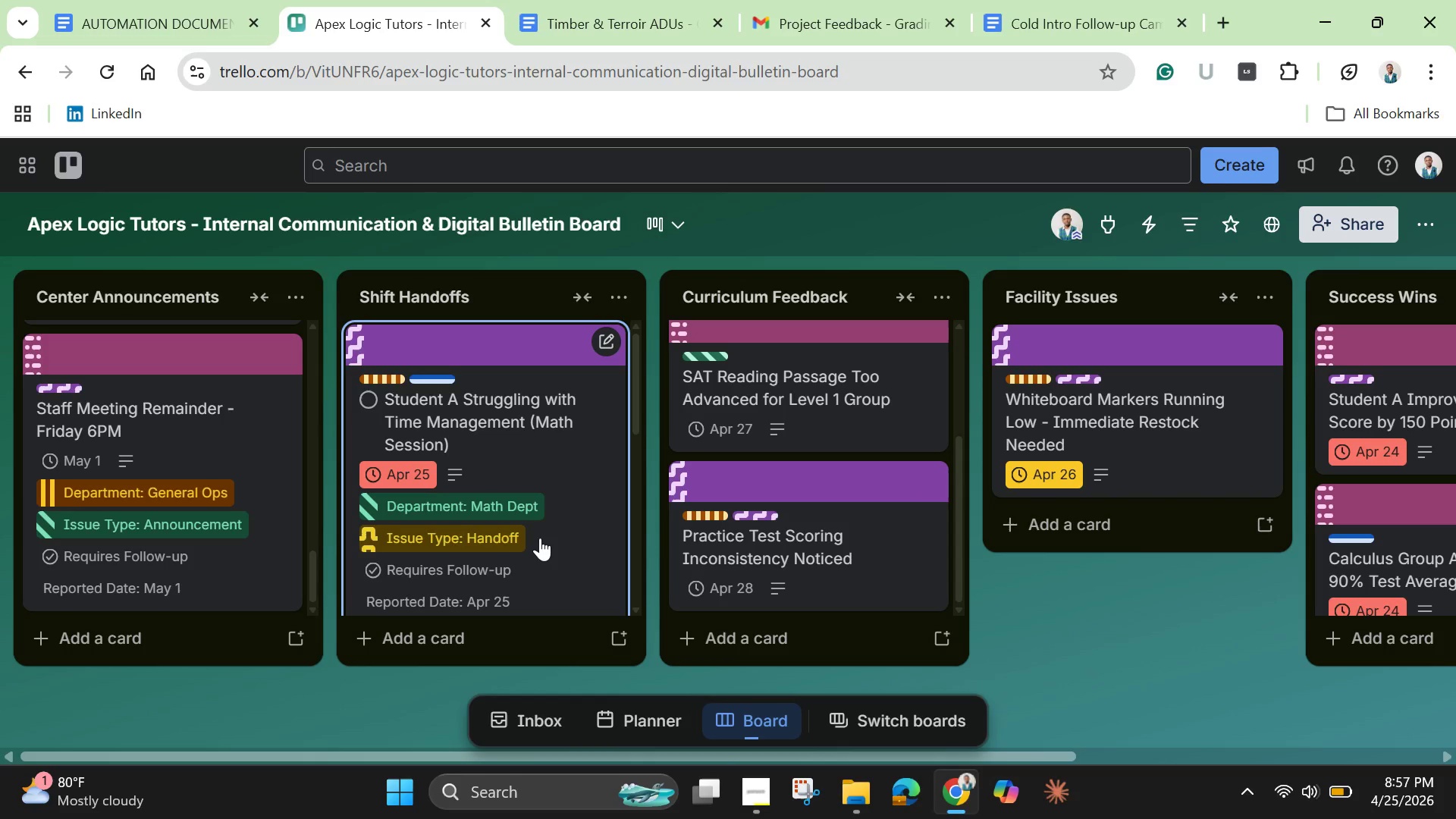 
wait(16.61)
 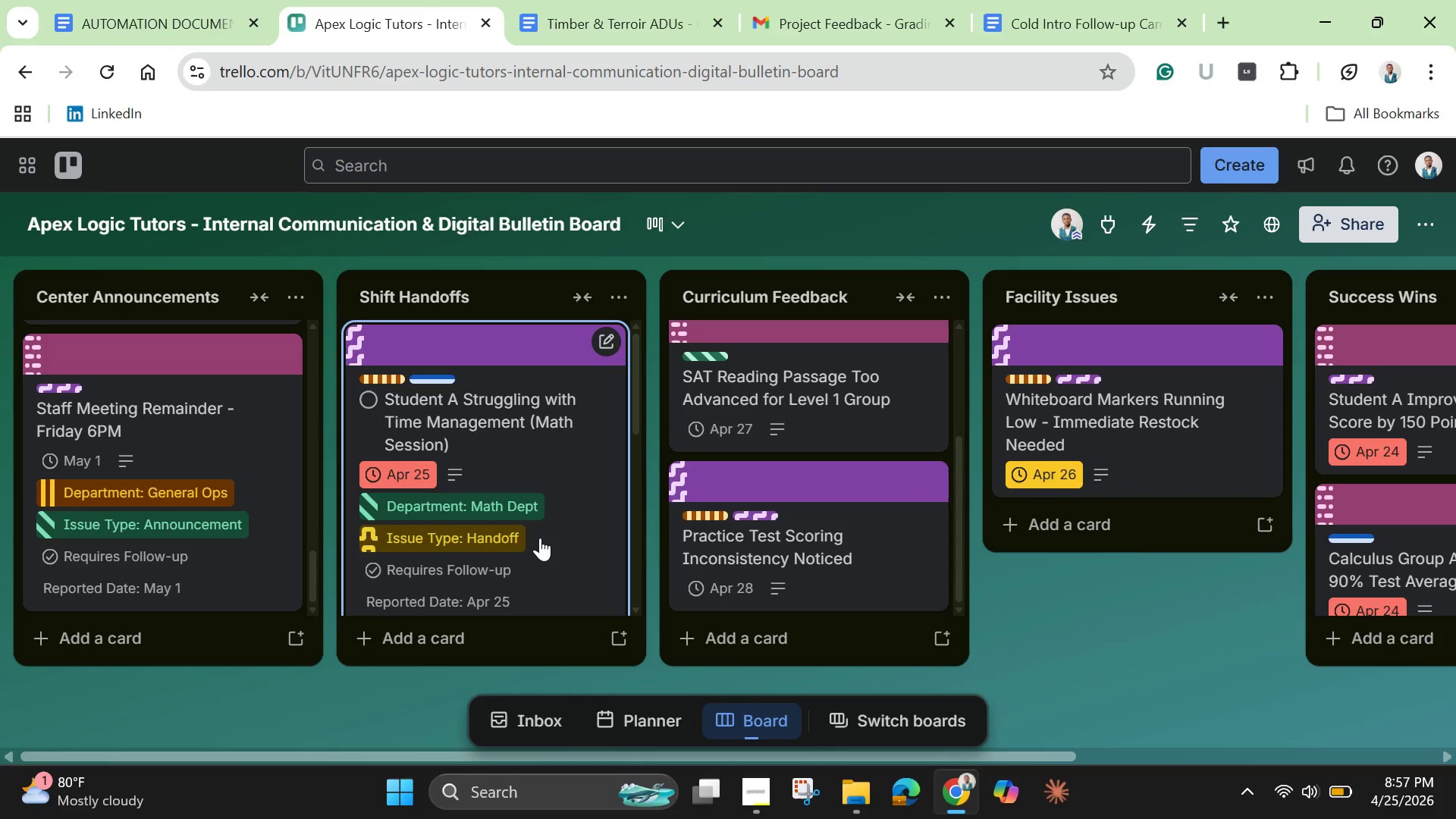 
scroll: coordinate [549, 526], scroll_direction: down, amount: 2.0
 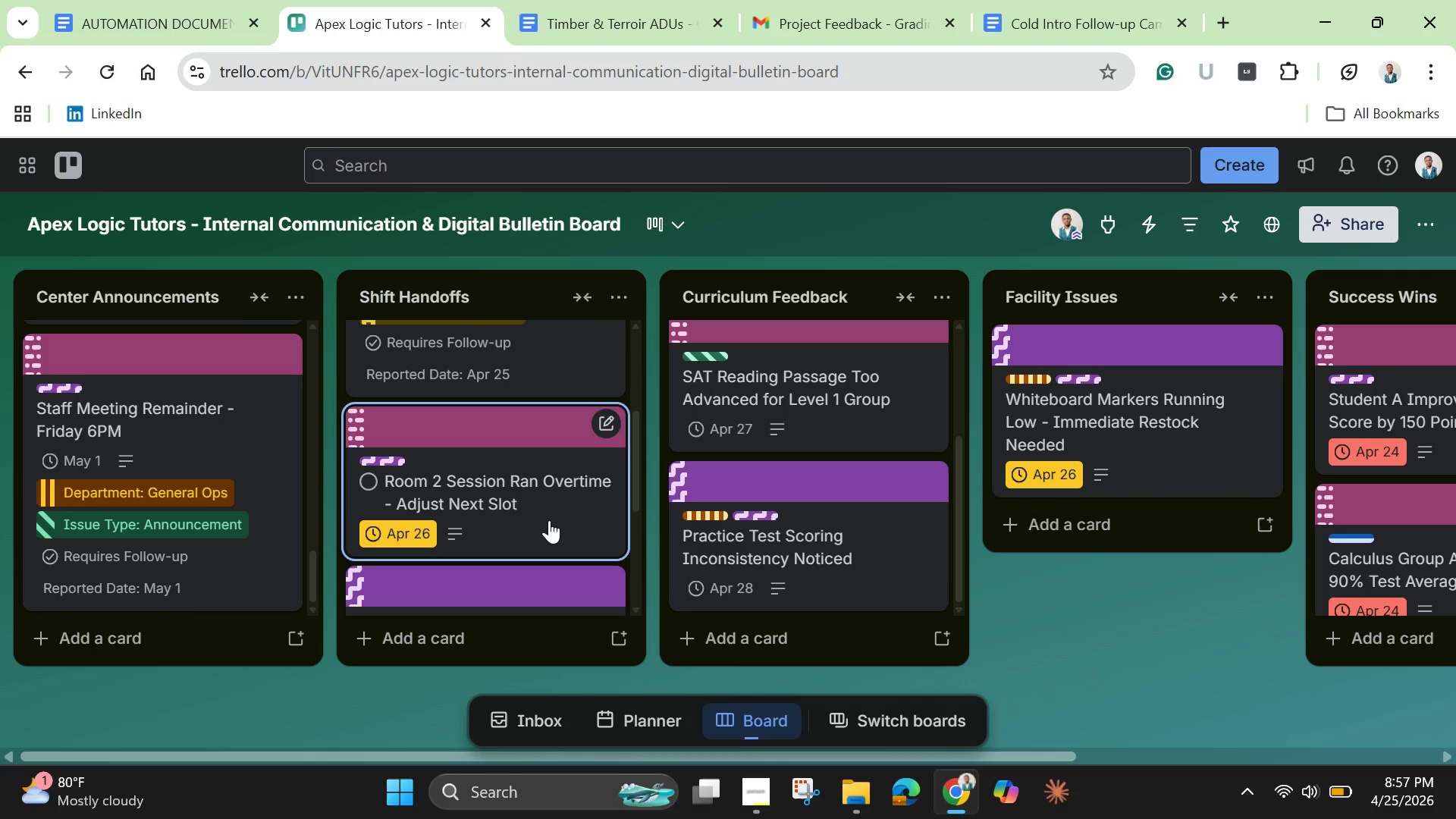 
left_click([549, 520])
 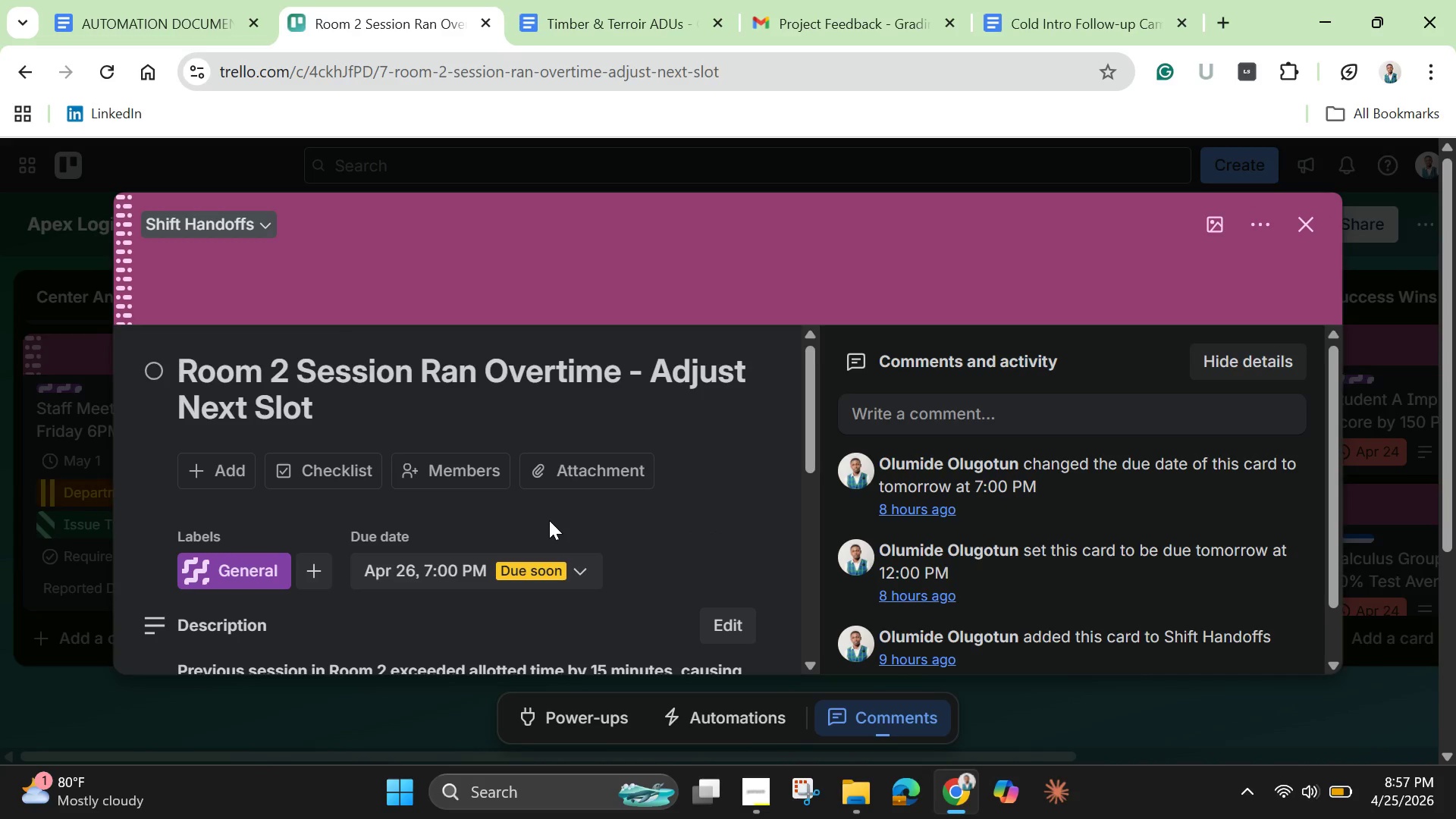 
wait(7.33)
 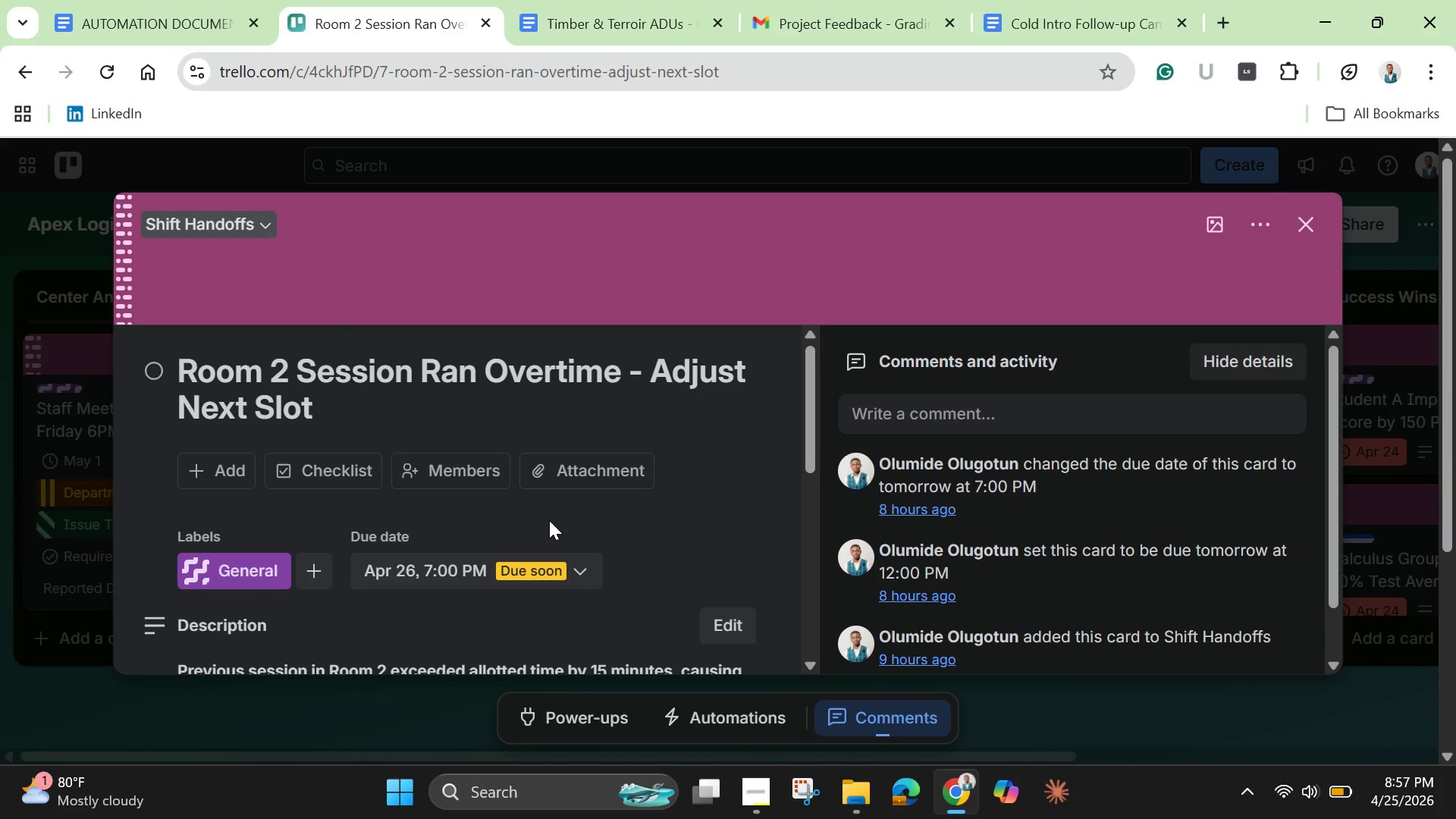 
scroll: coordinate [538, 536], scroll_direction: down, amount: 4.0
 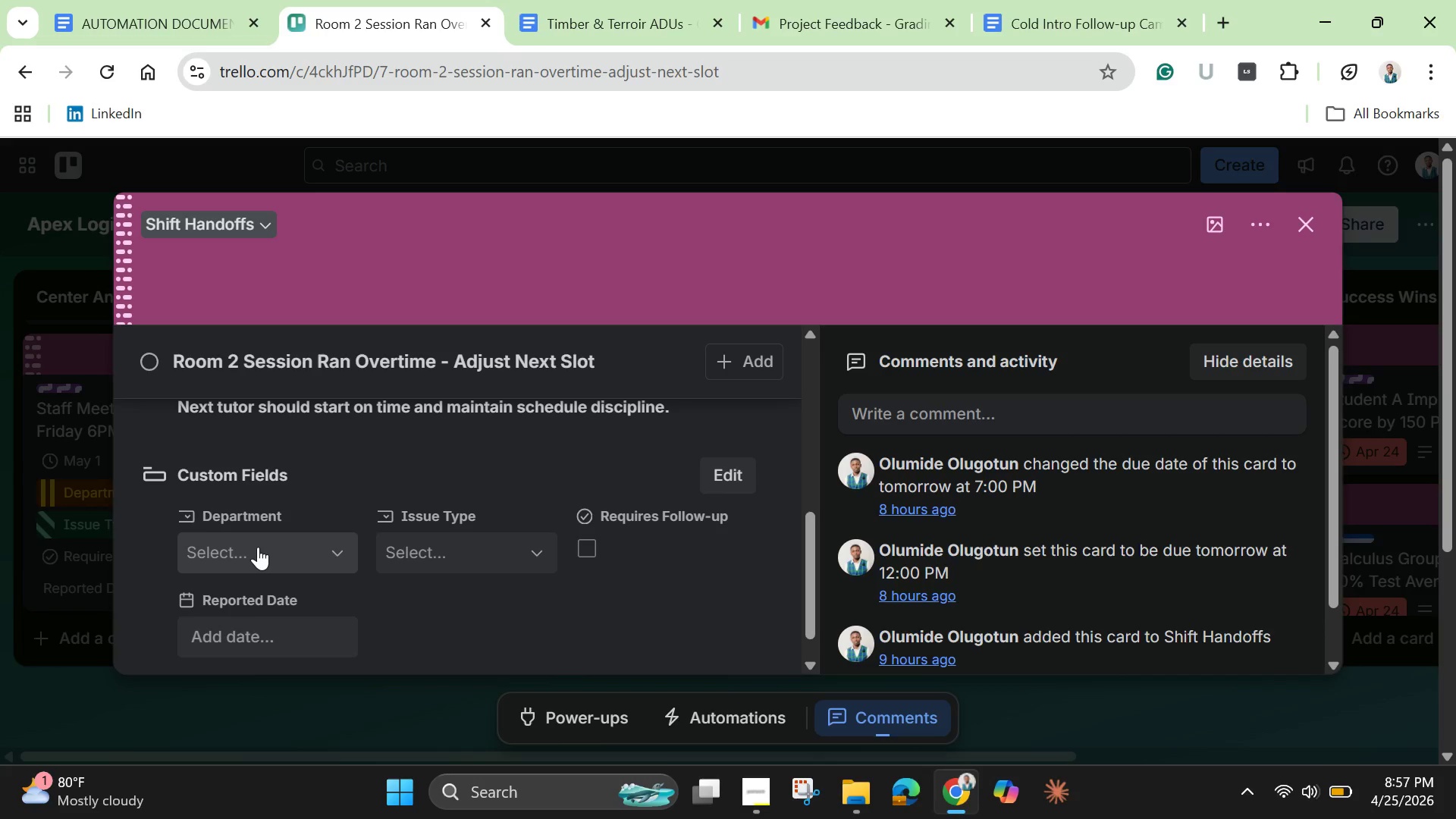 
left_click_drag(start_coordinate=[808, 573], to_coordinate=[808, 578])
 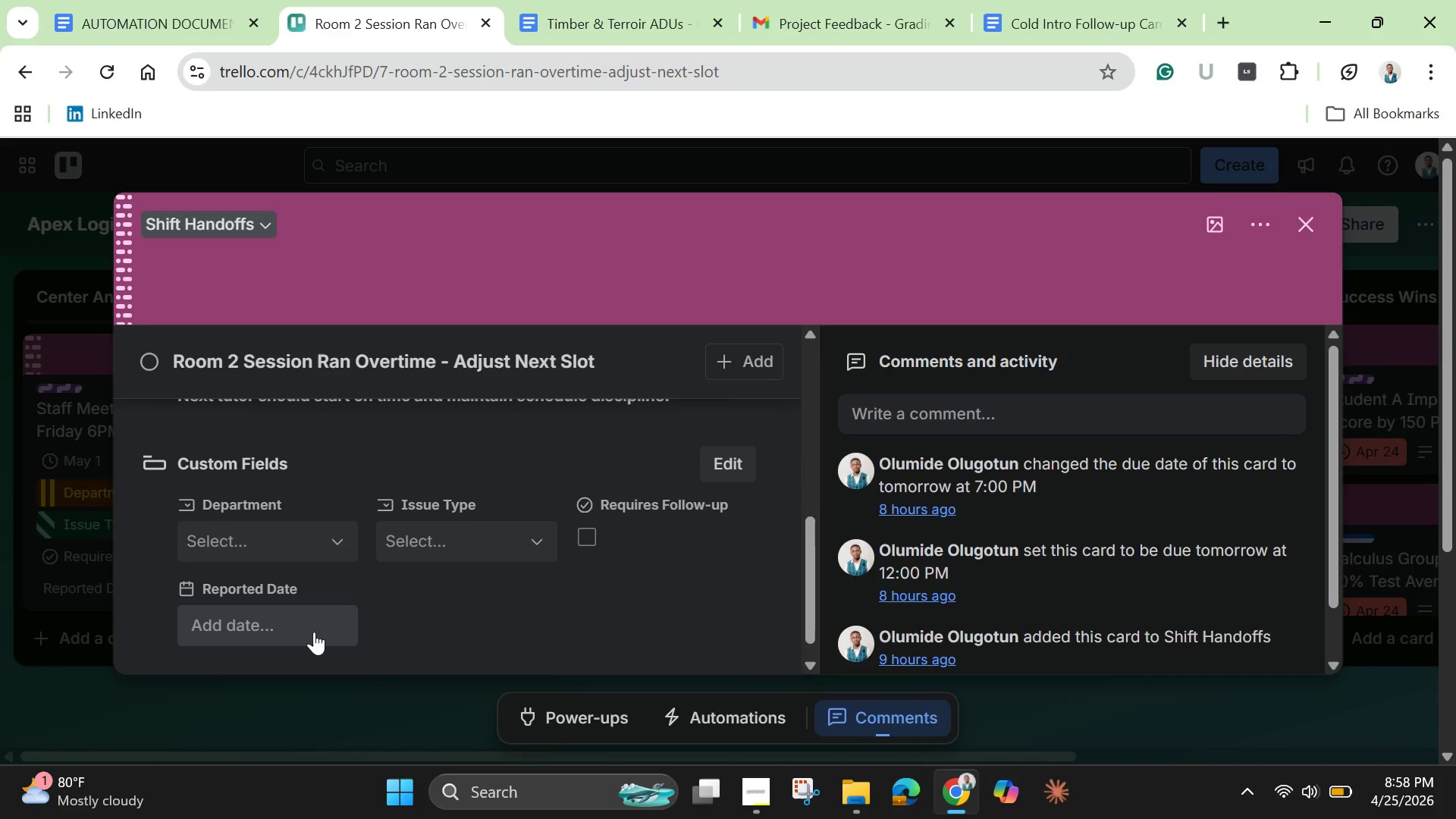 
left_click([301, 623])
 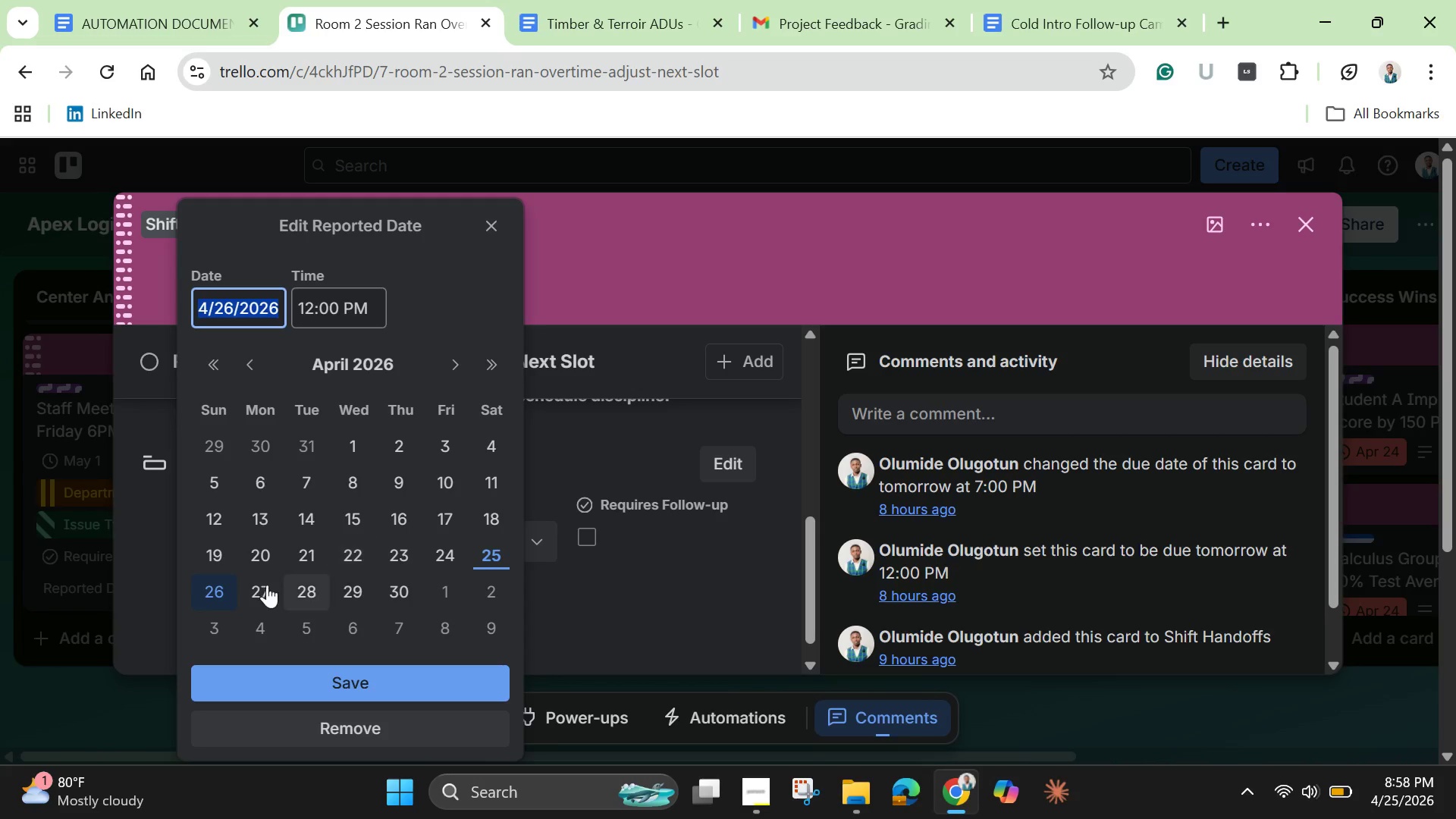 
left_click([260, 595])
 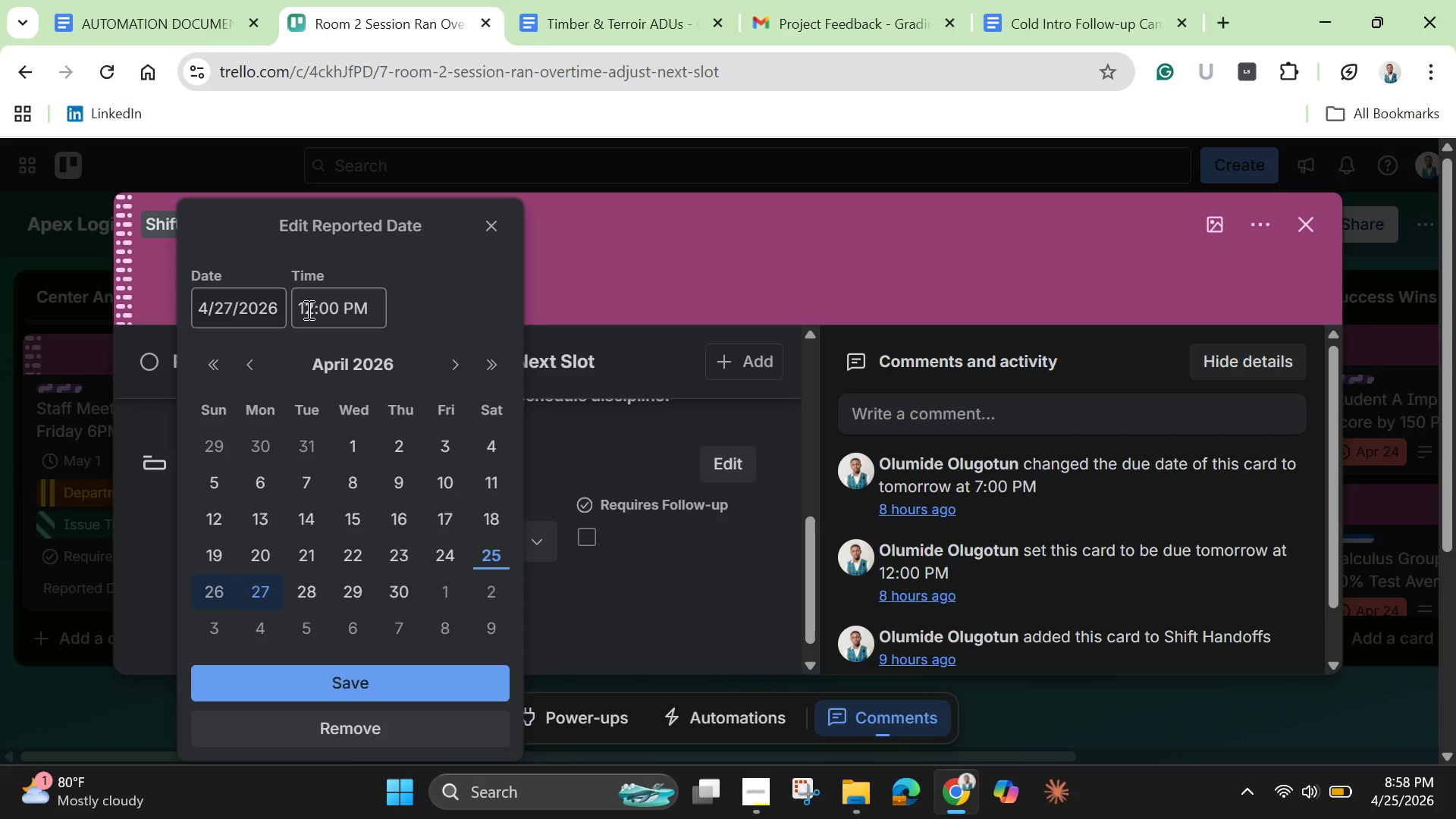 
left_click([307, 309])
 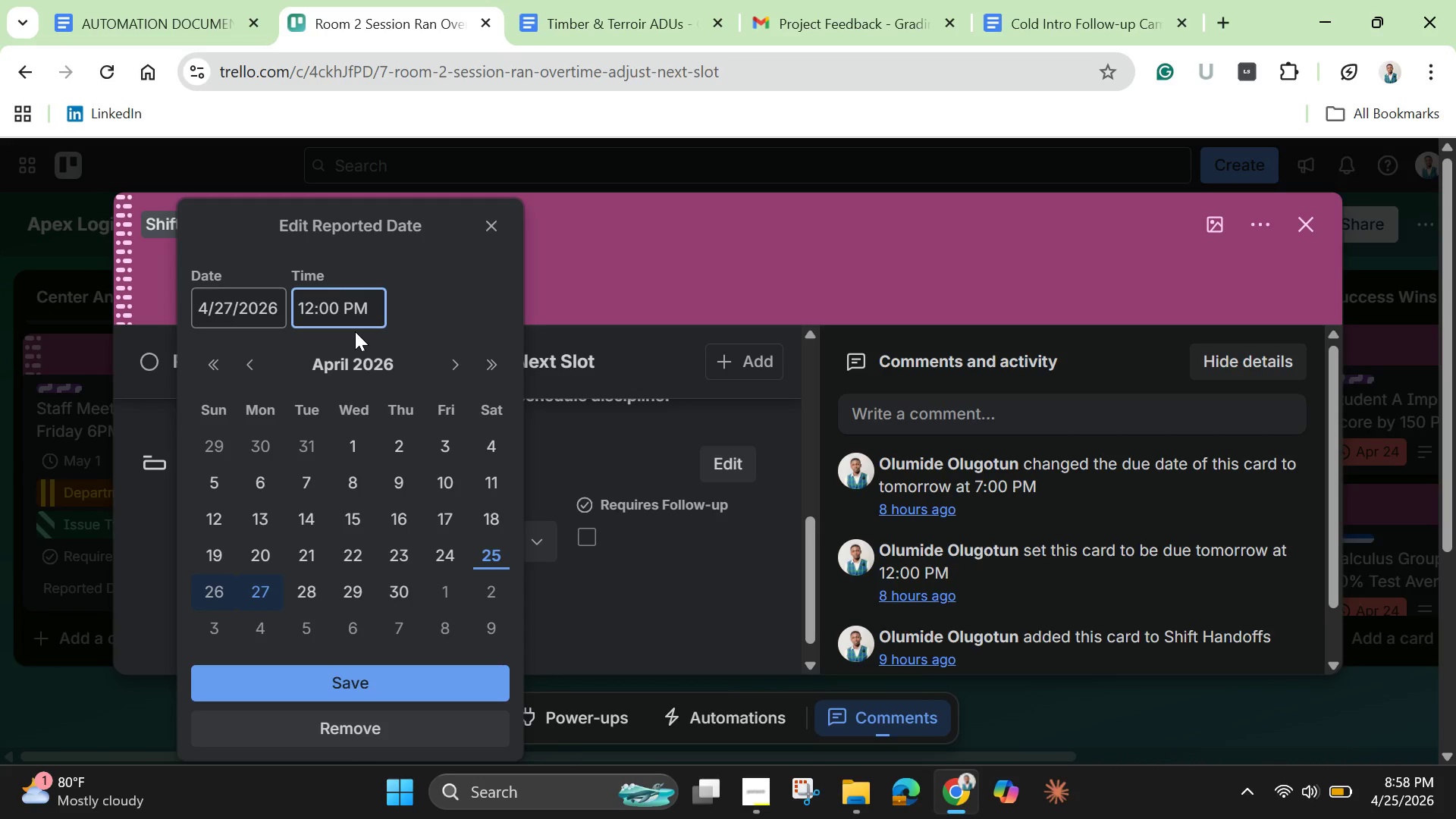 
key(ArrowRight)
 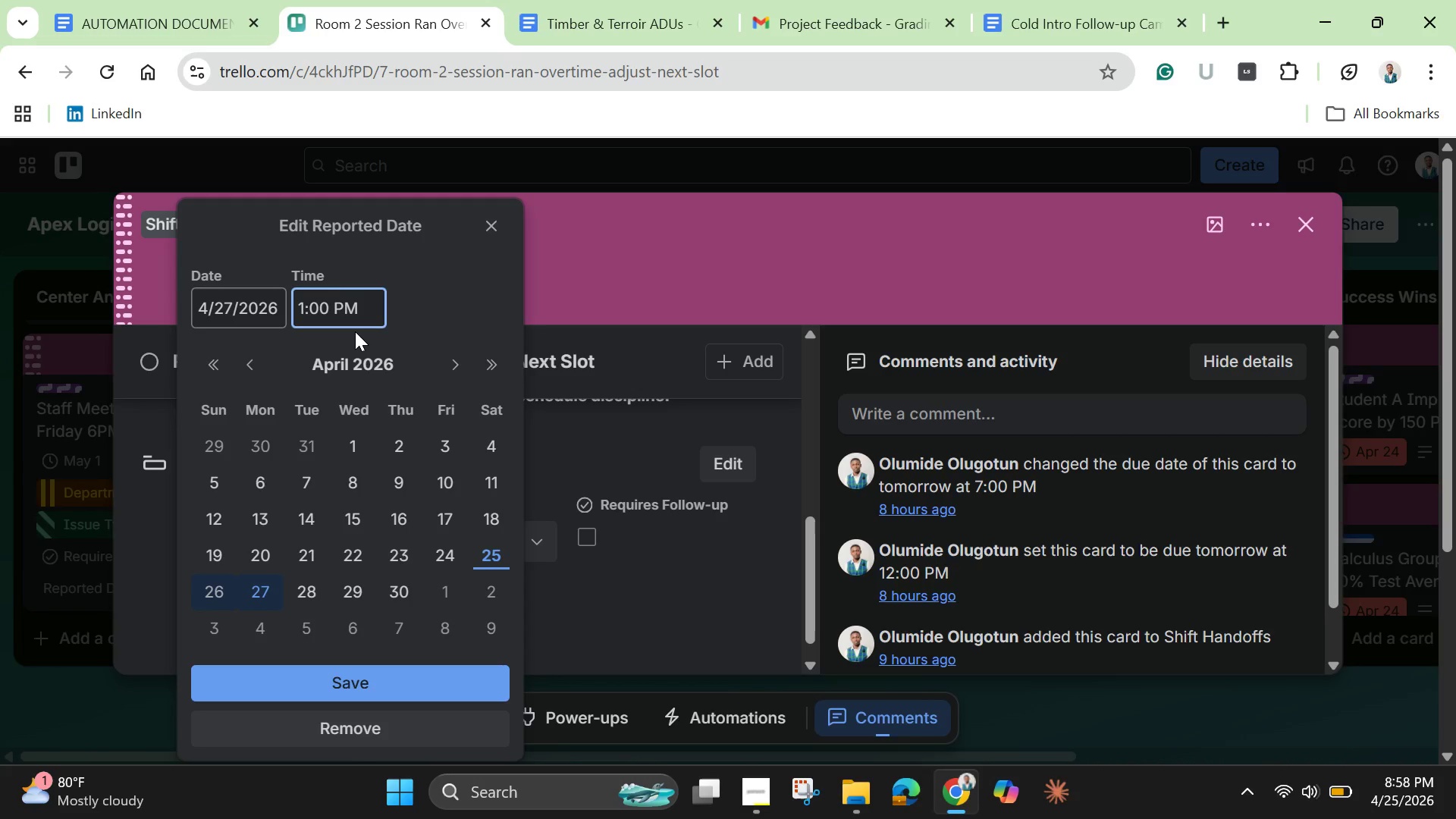 
hold_key(key=Backspace, duration=0.38)
 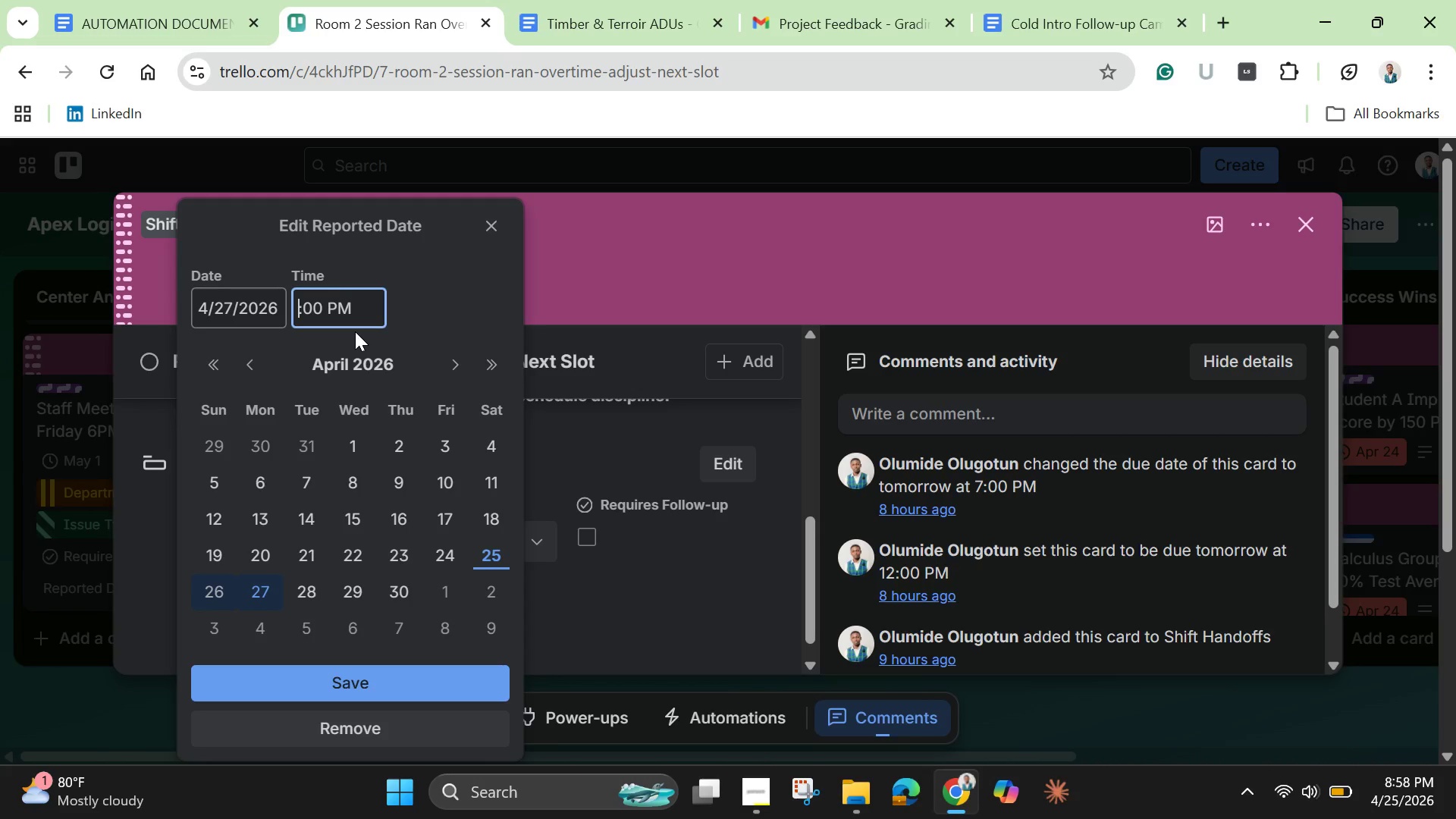 
key(Backspace)
 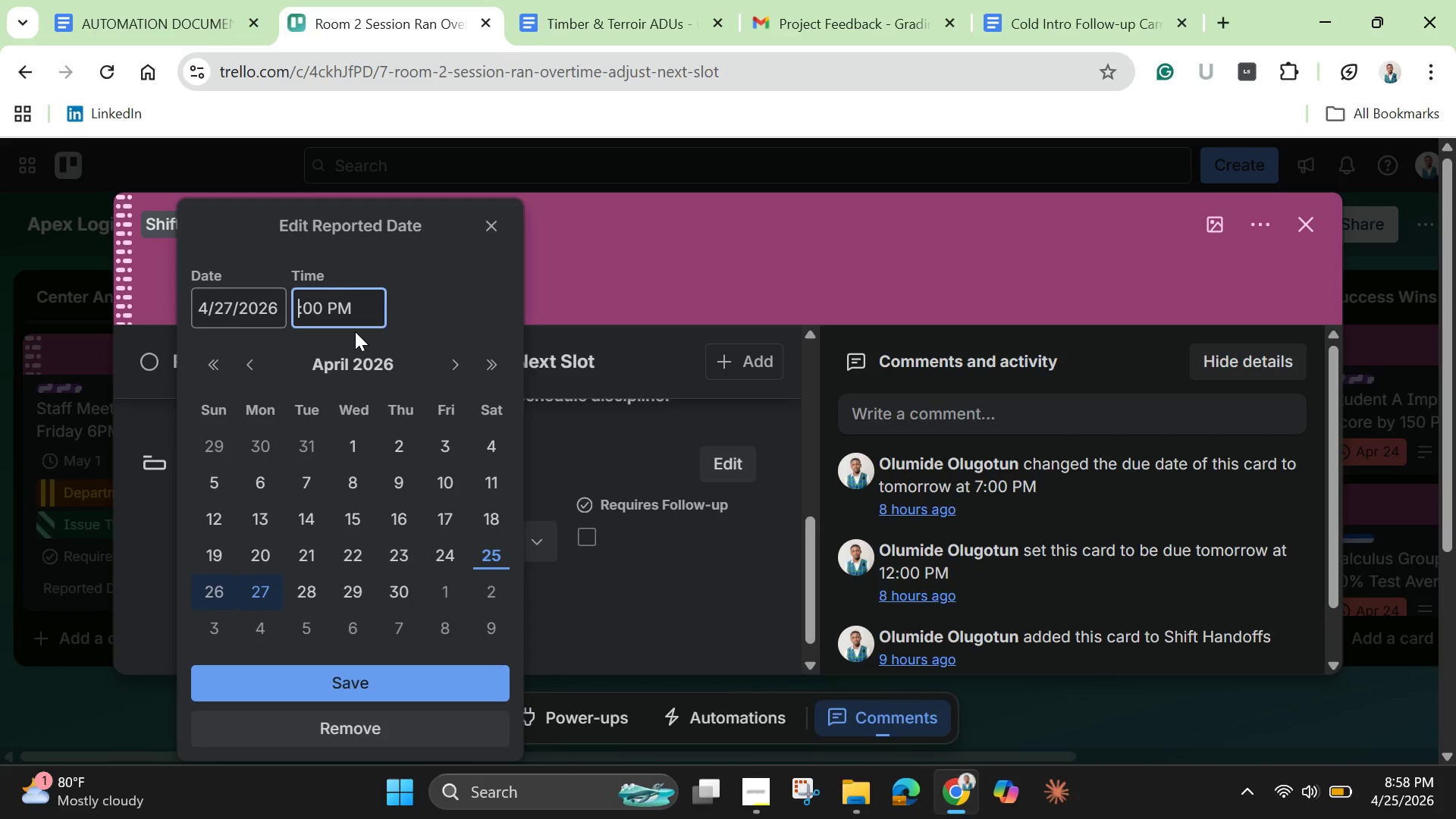 
key(7)
 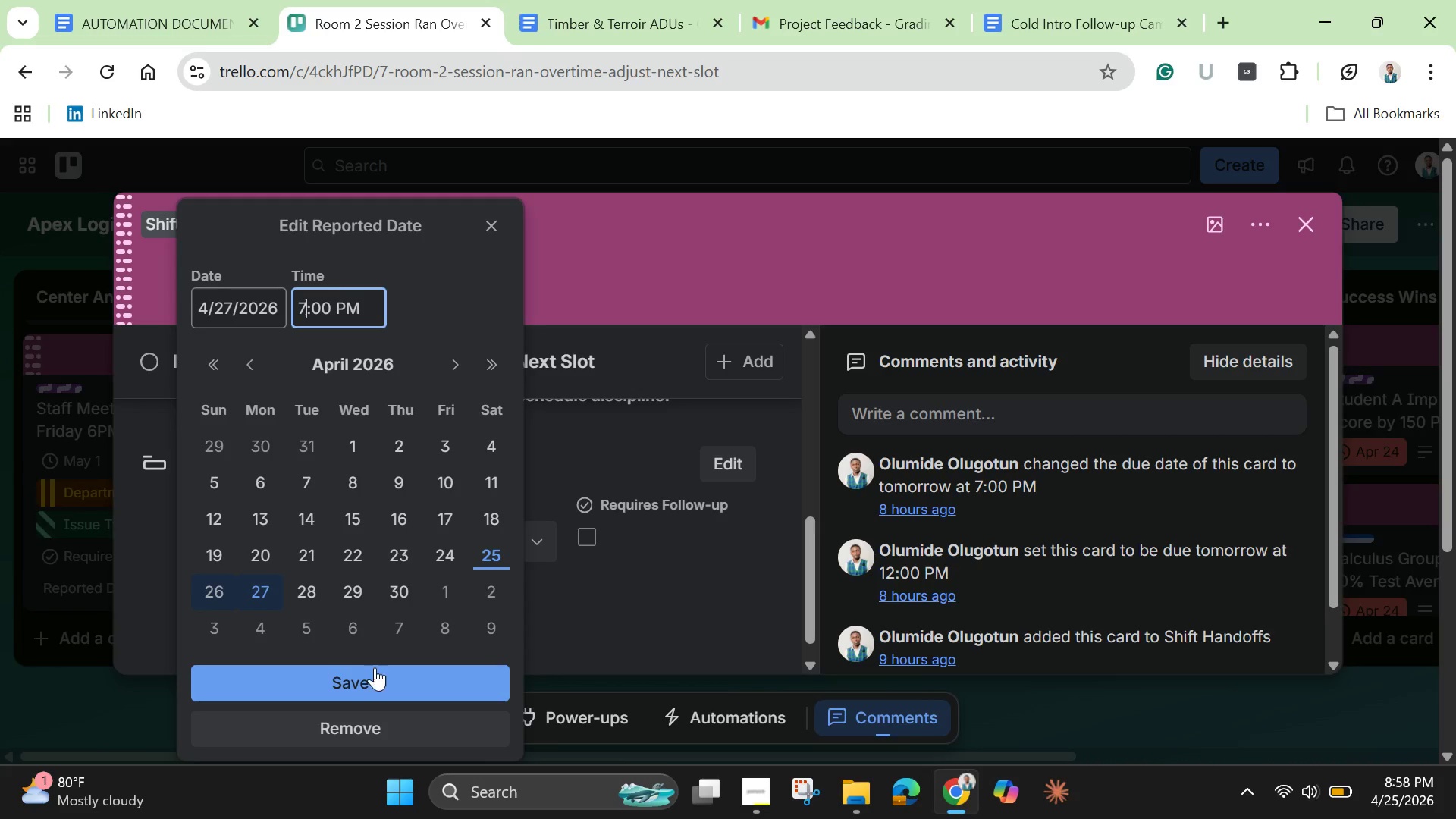 
left_click([372, 679])
 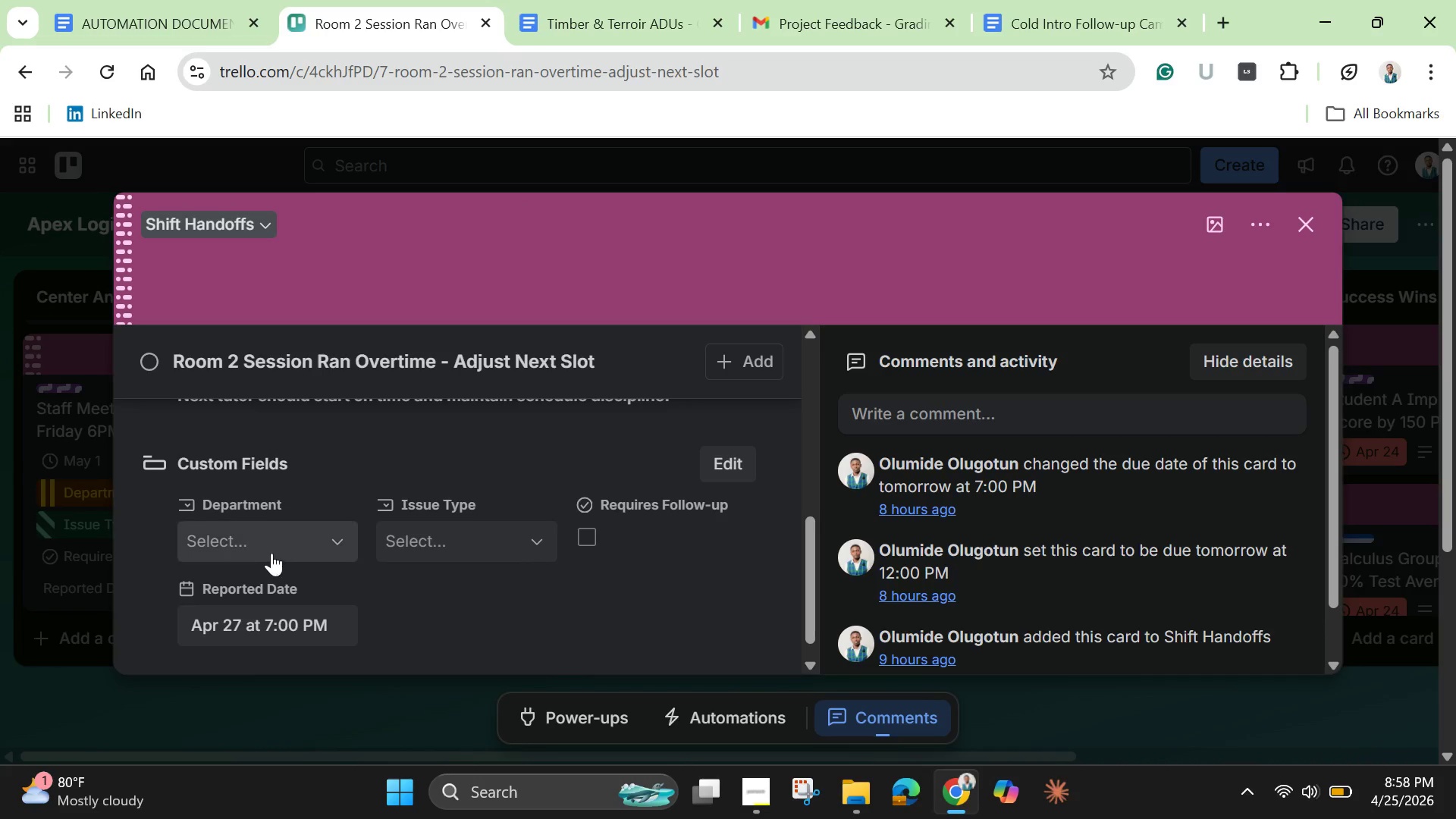 
left_click([267, 549])
 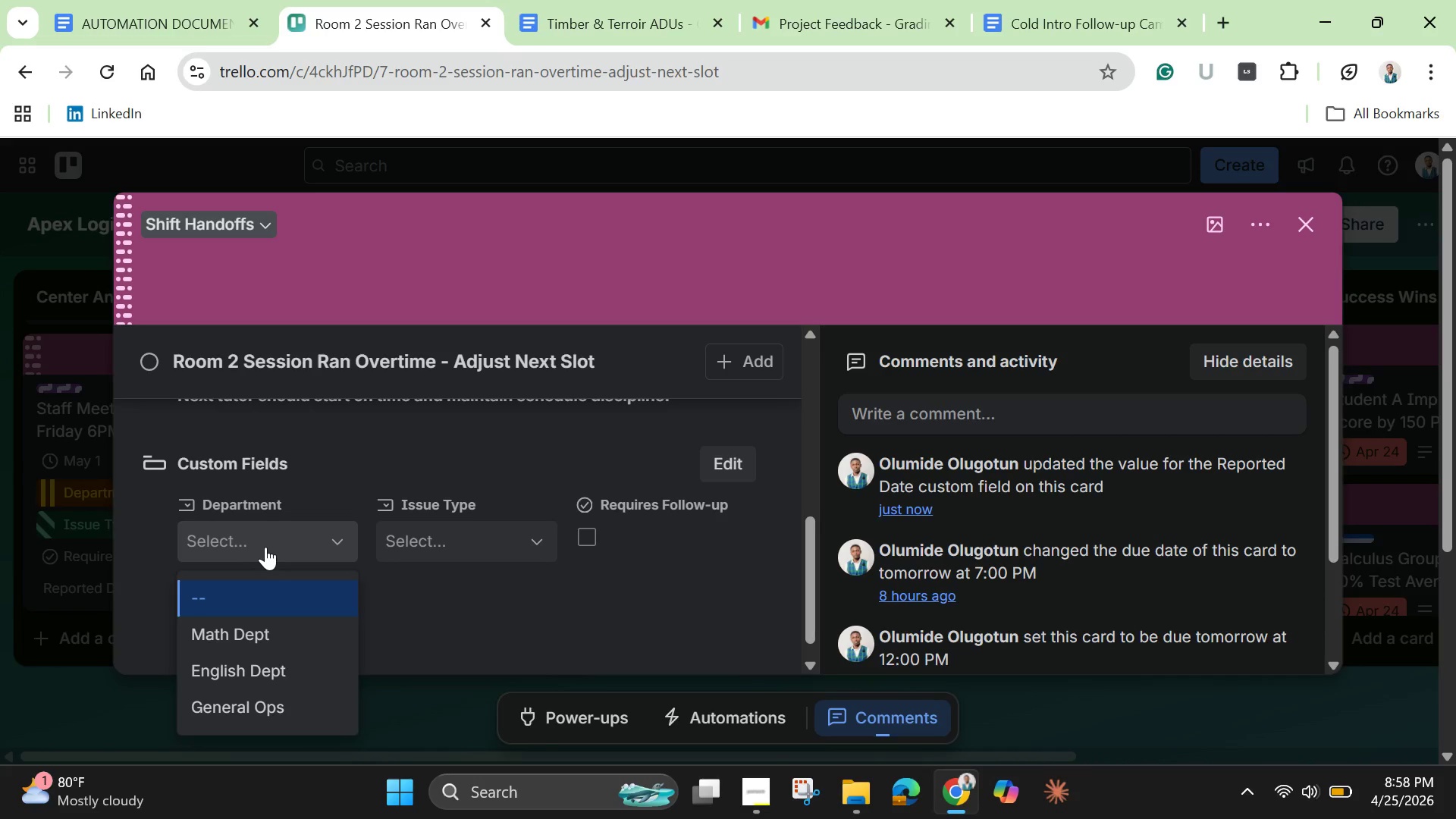 
wait(7.78)
 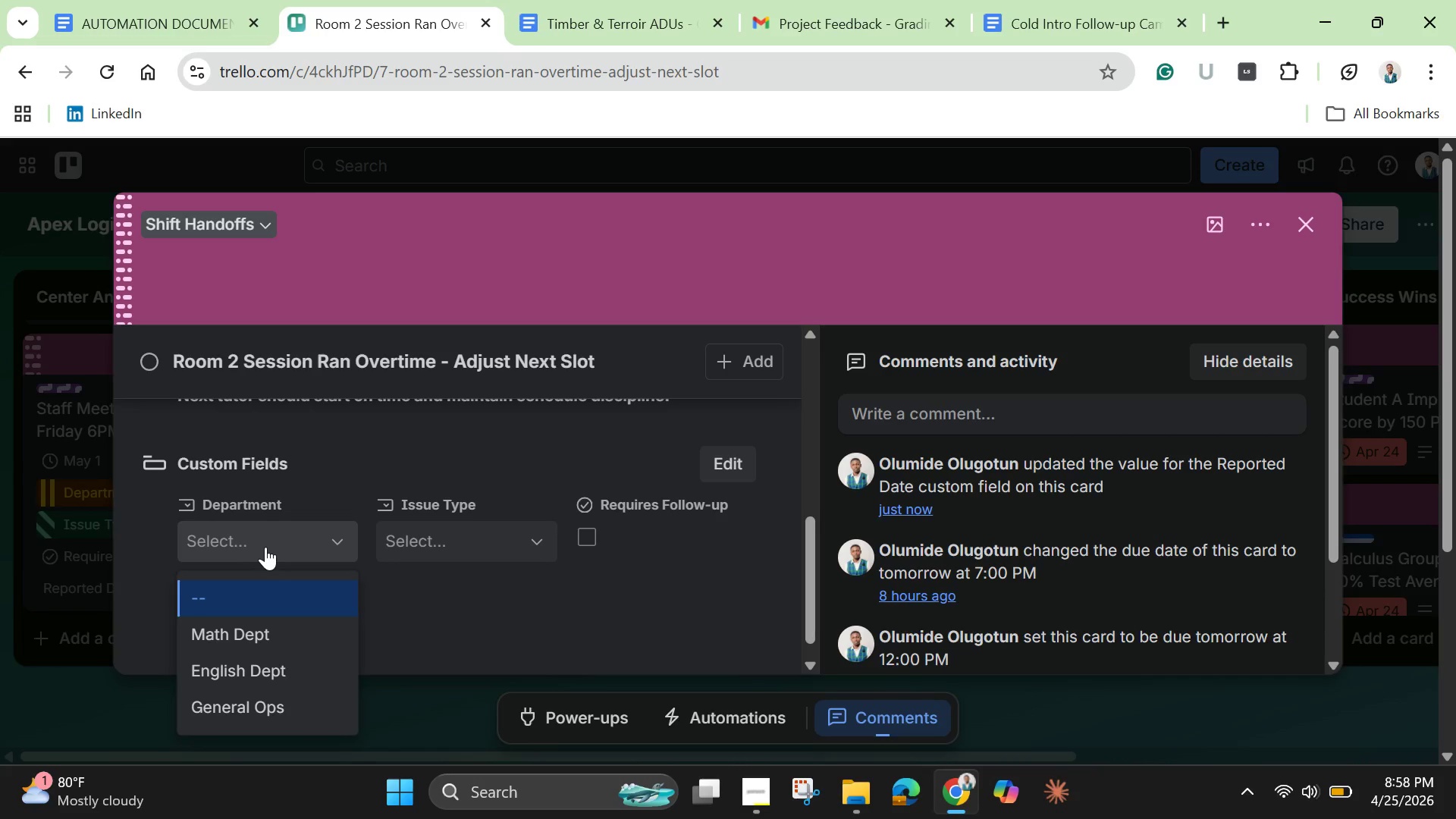 
left_click([263, 722])
 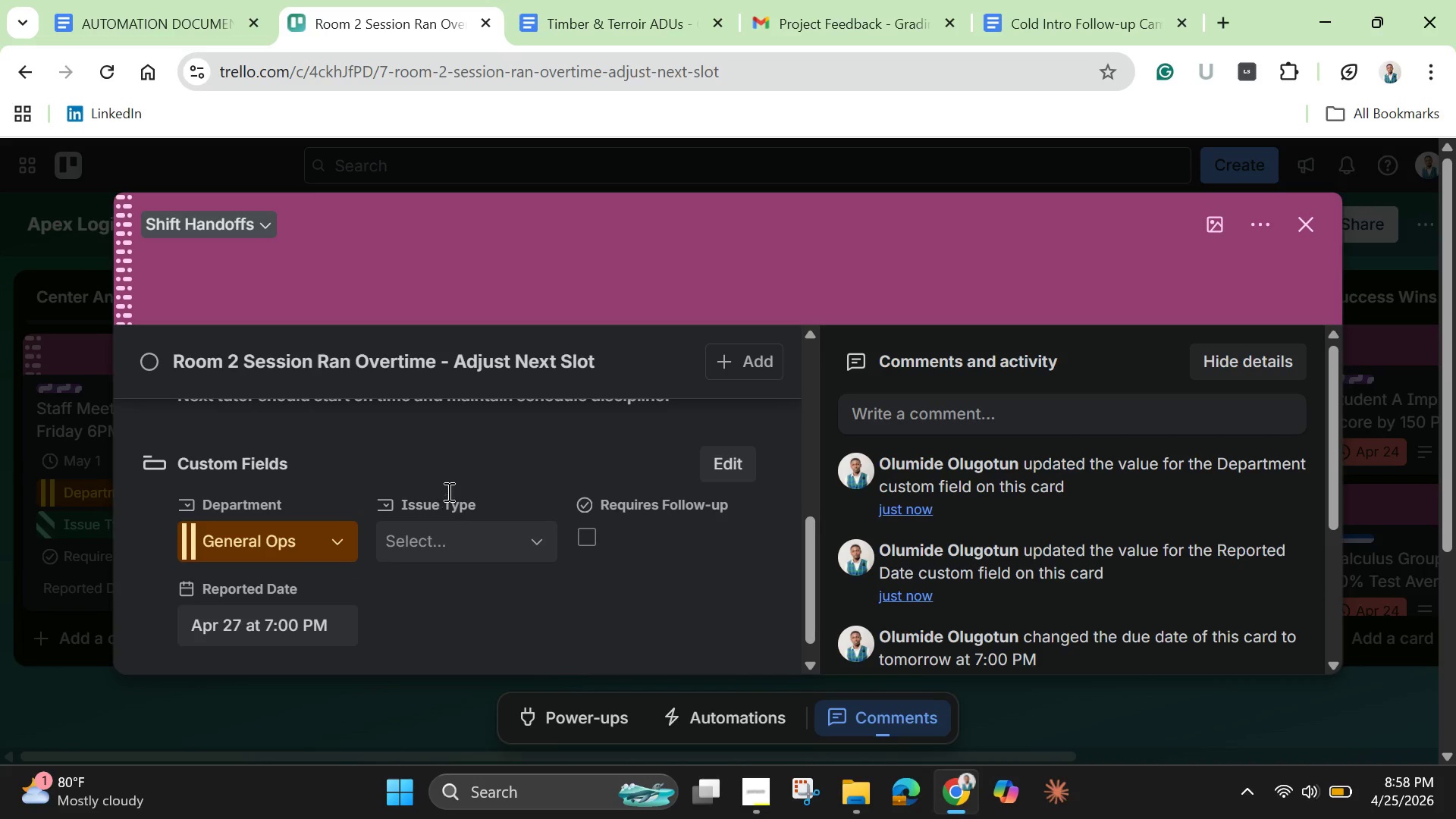 
left_click([450, 543])
 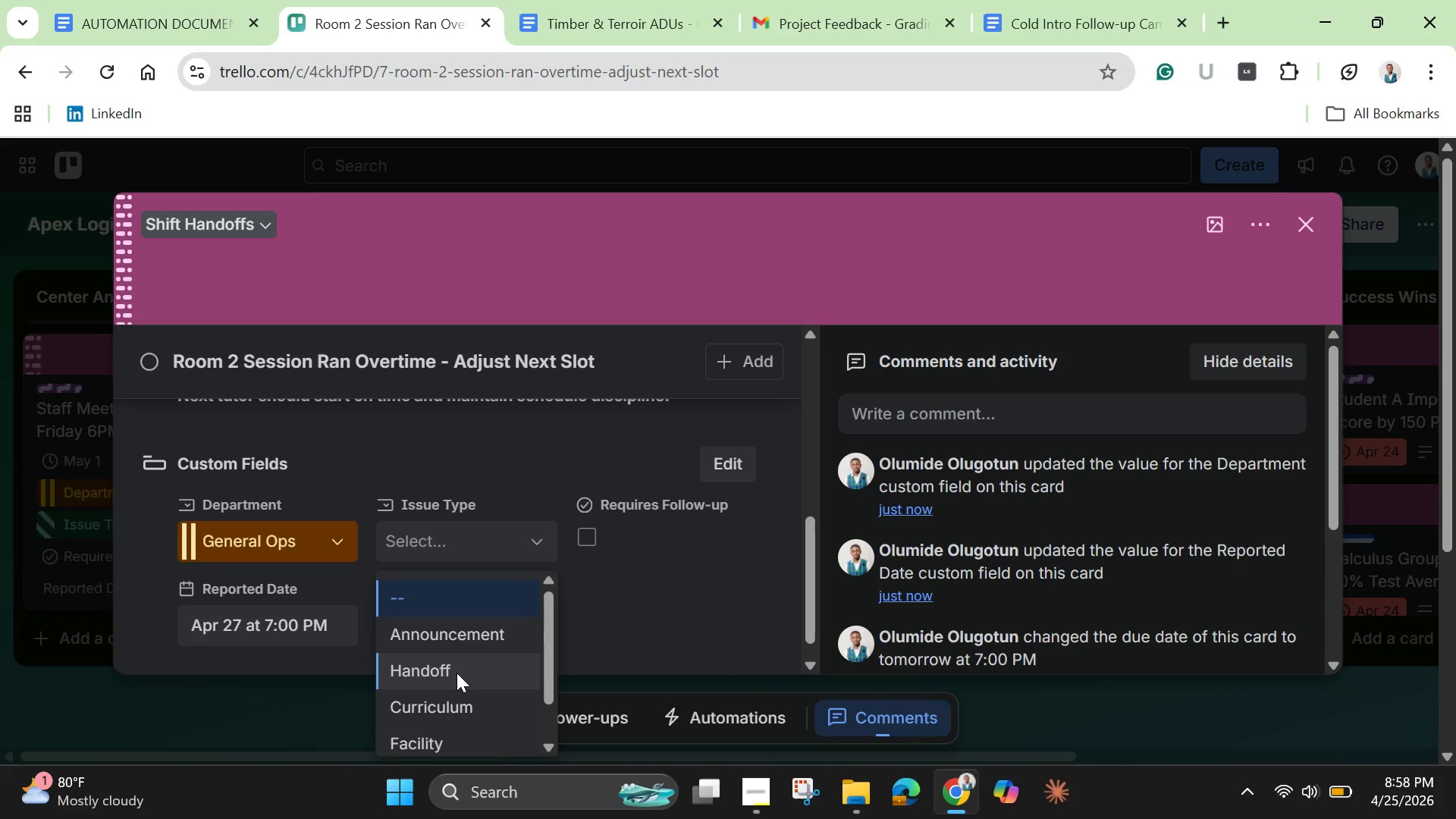 
left_click([457, 673])
 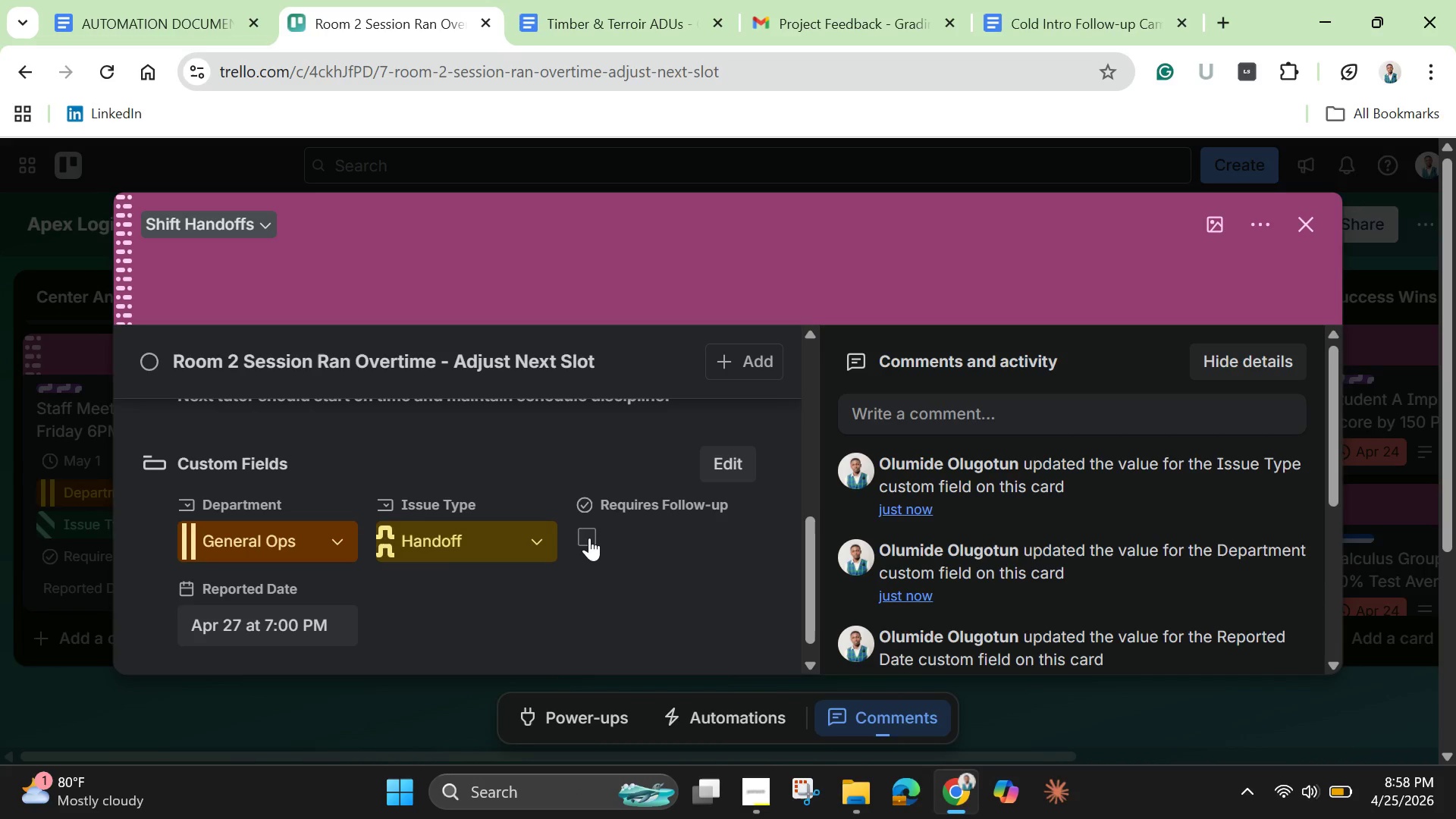 
left_click([589, 538])
 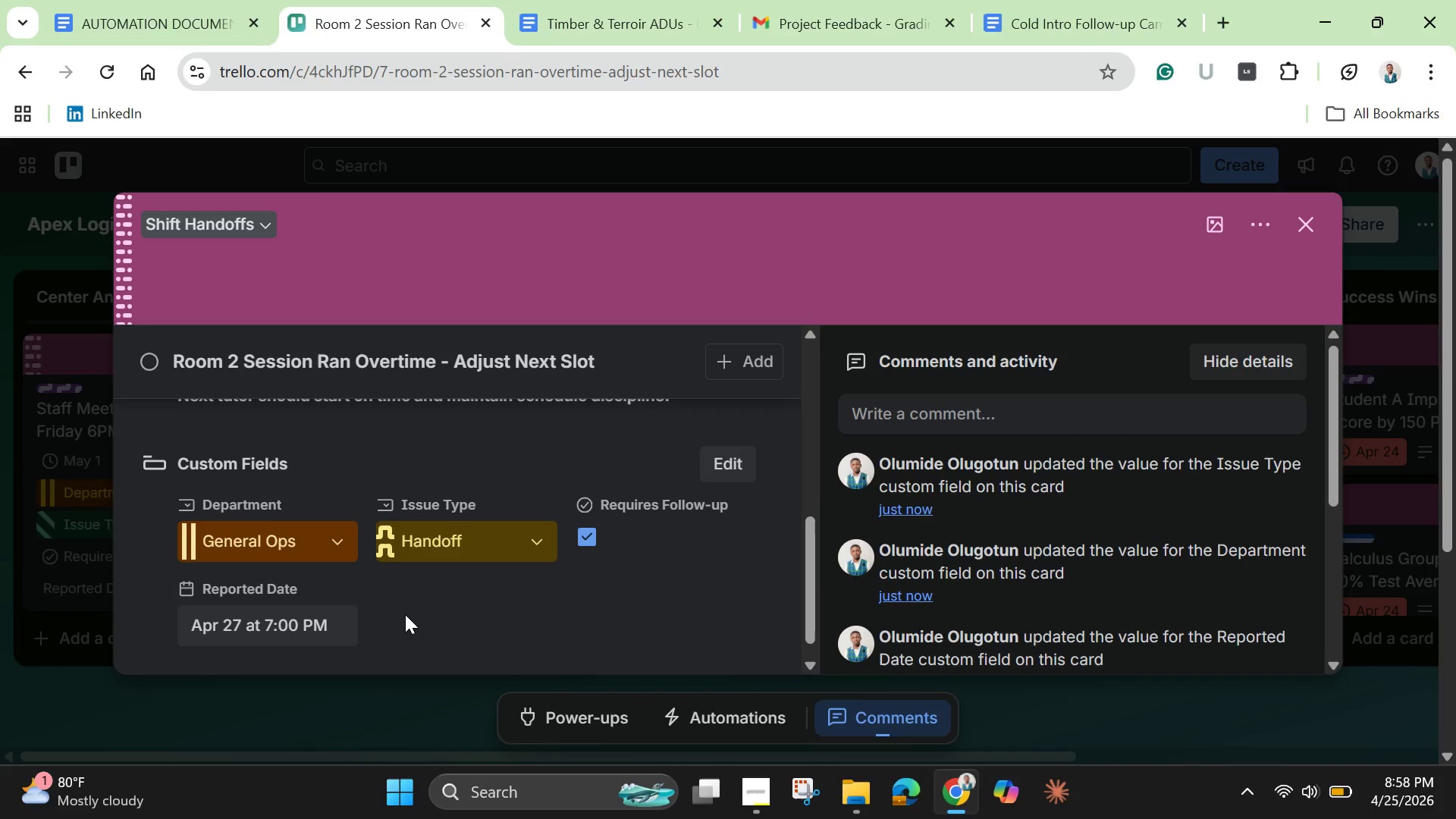 
scroll: coordinate [405, 614], scroll_direction: down, amount: 2.0
 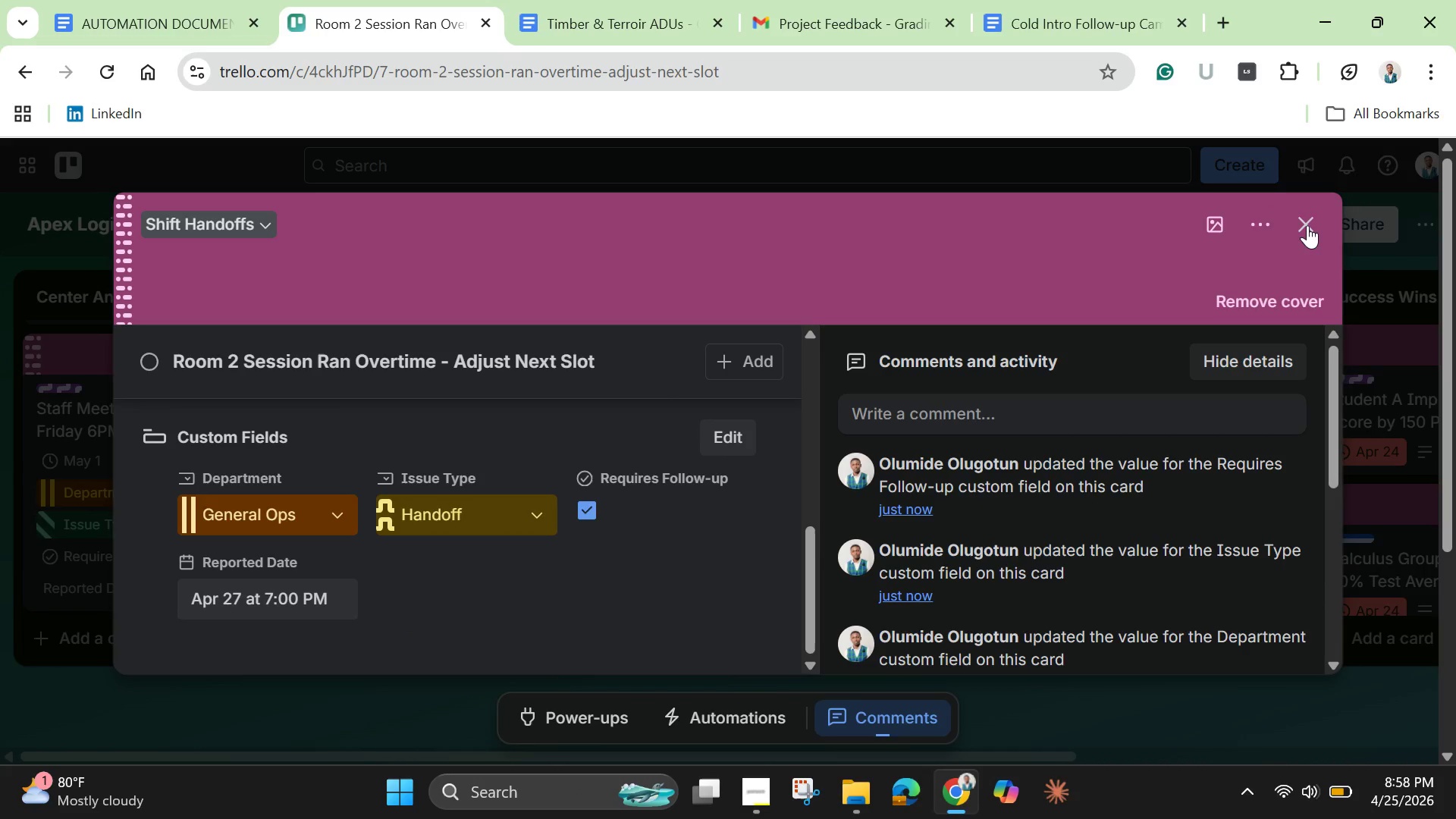 
left_click([1309, 228])
 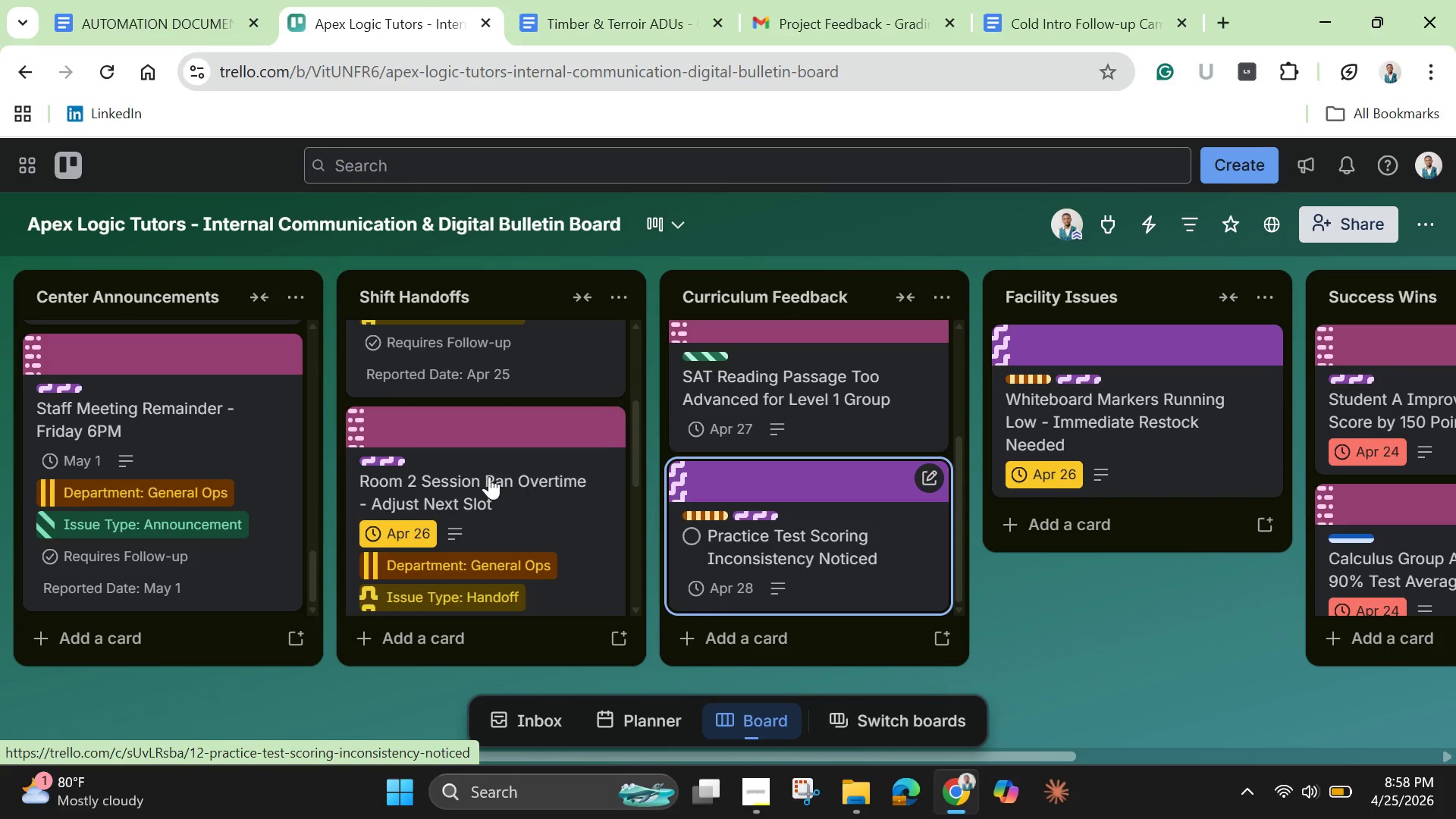 
scroll: coordinate [477, 475], scroll_direction: down, amount: 3.0
 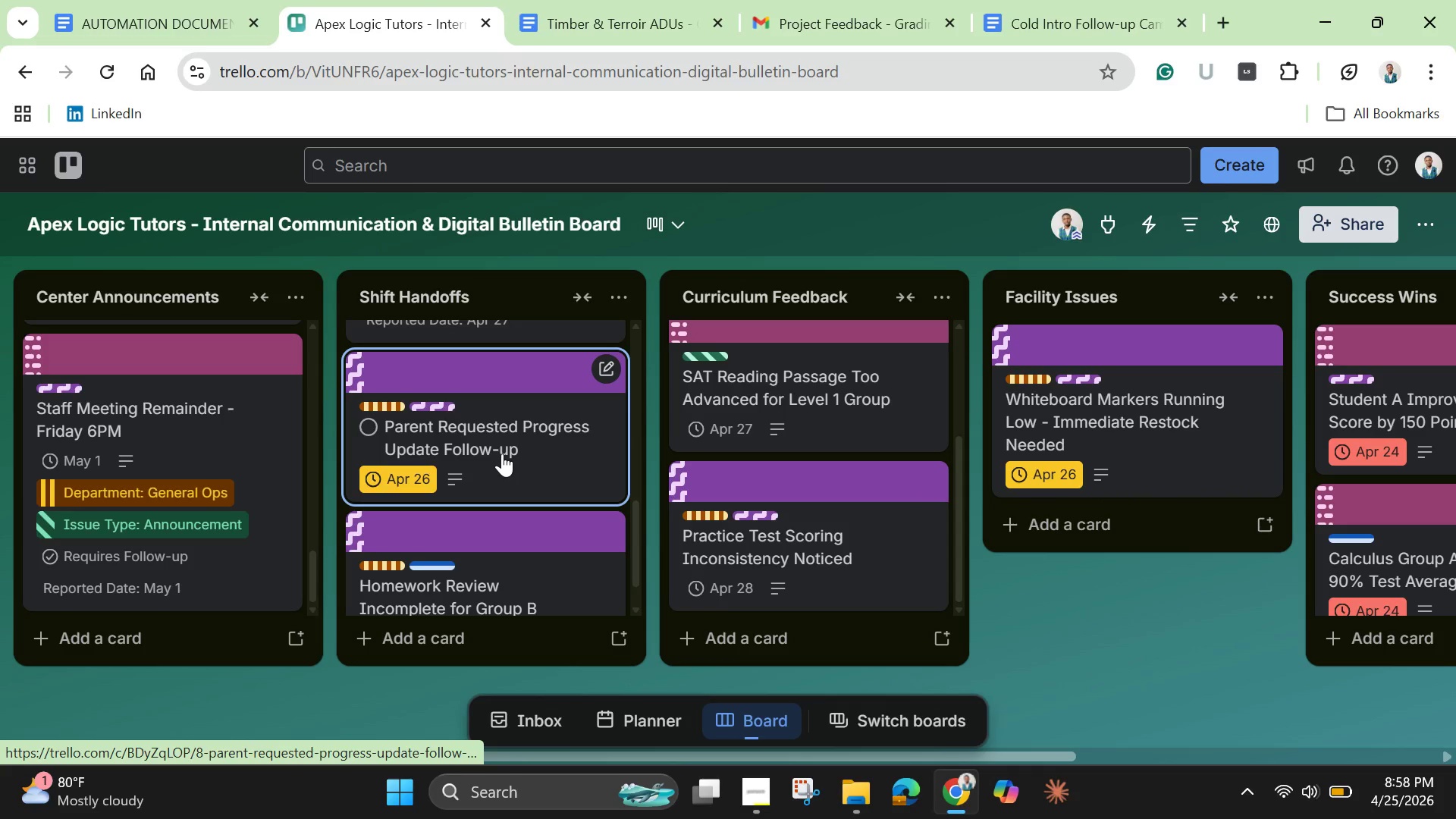 
left_click([502, 453])
 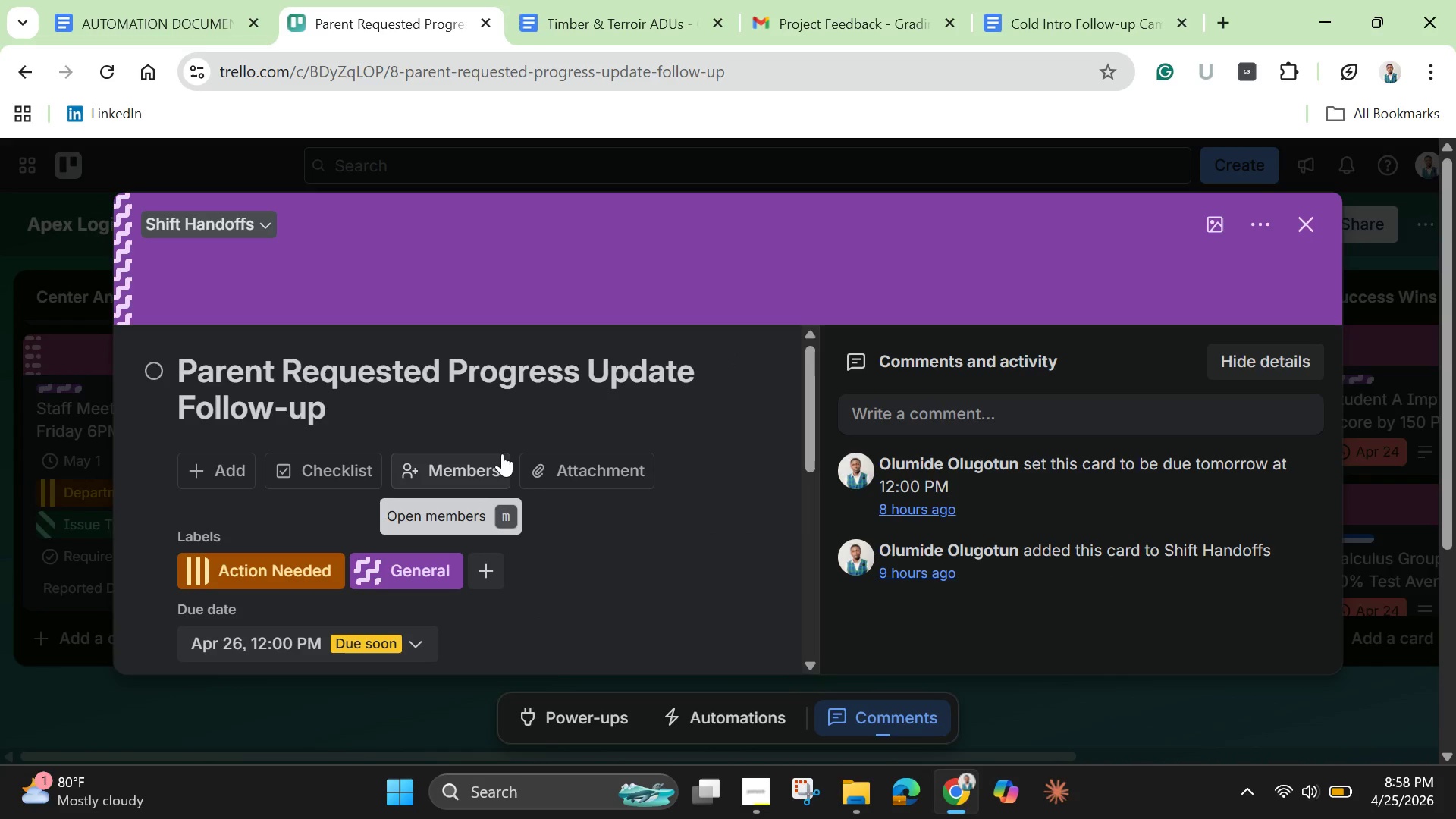 
scroll: coordinate [502, 453], scroll_direction: down, amount: 1.0
 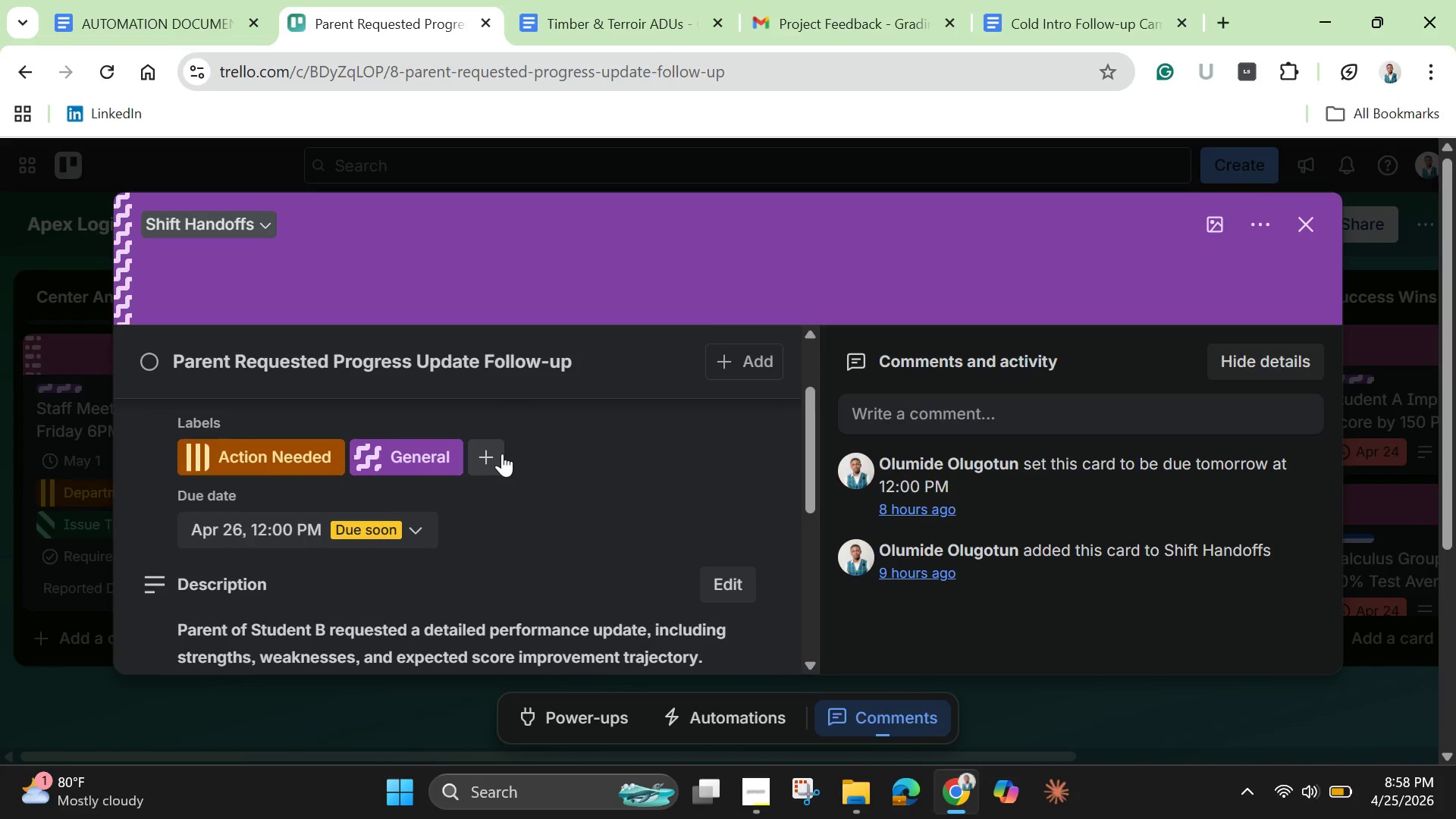 
wait(11.68)
 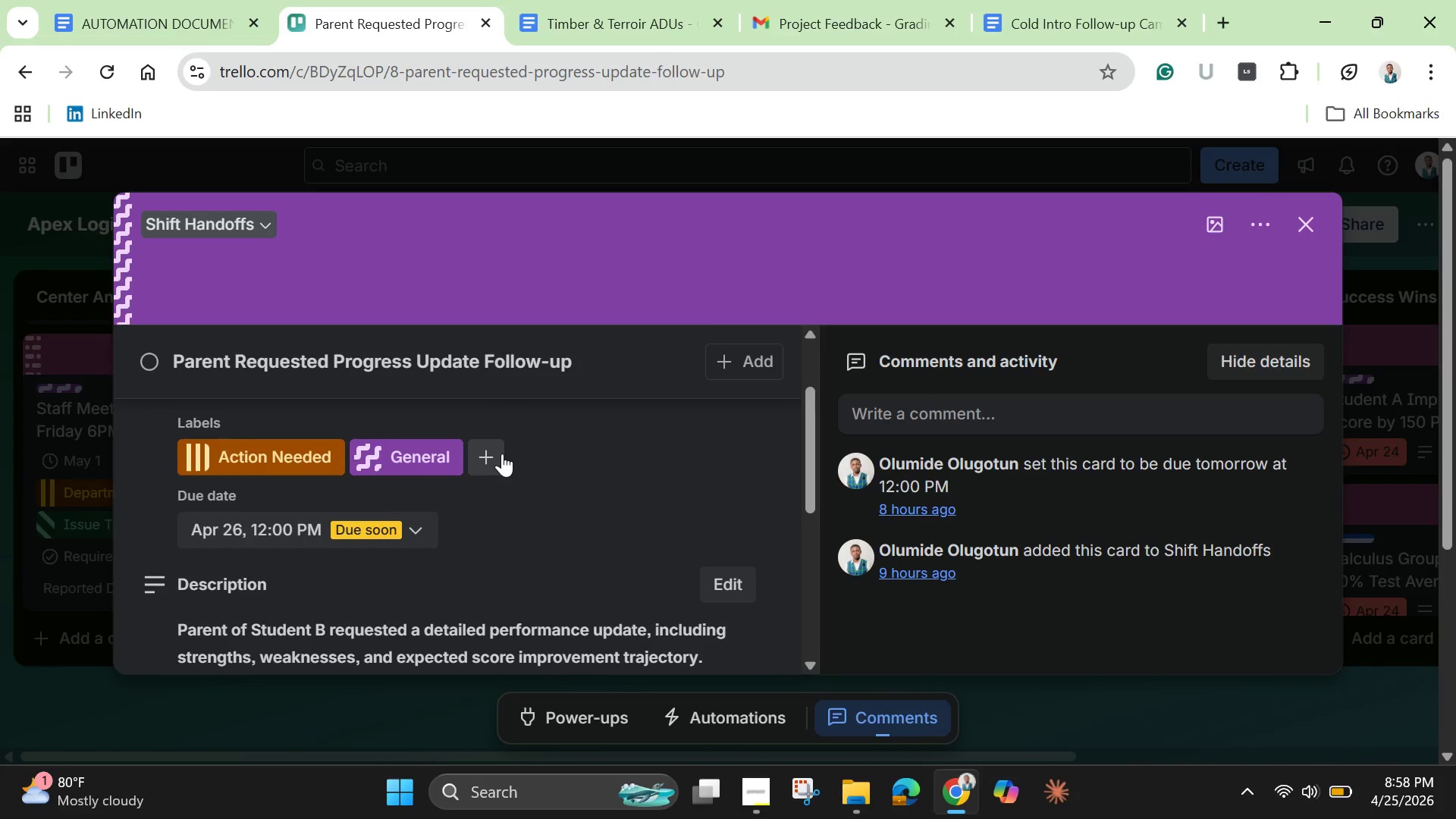 
left_click_drag(start_coordinate=[812, 500], to_coordinate=[843, 645])
 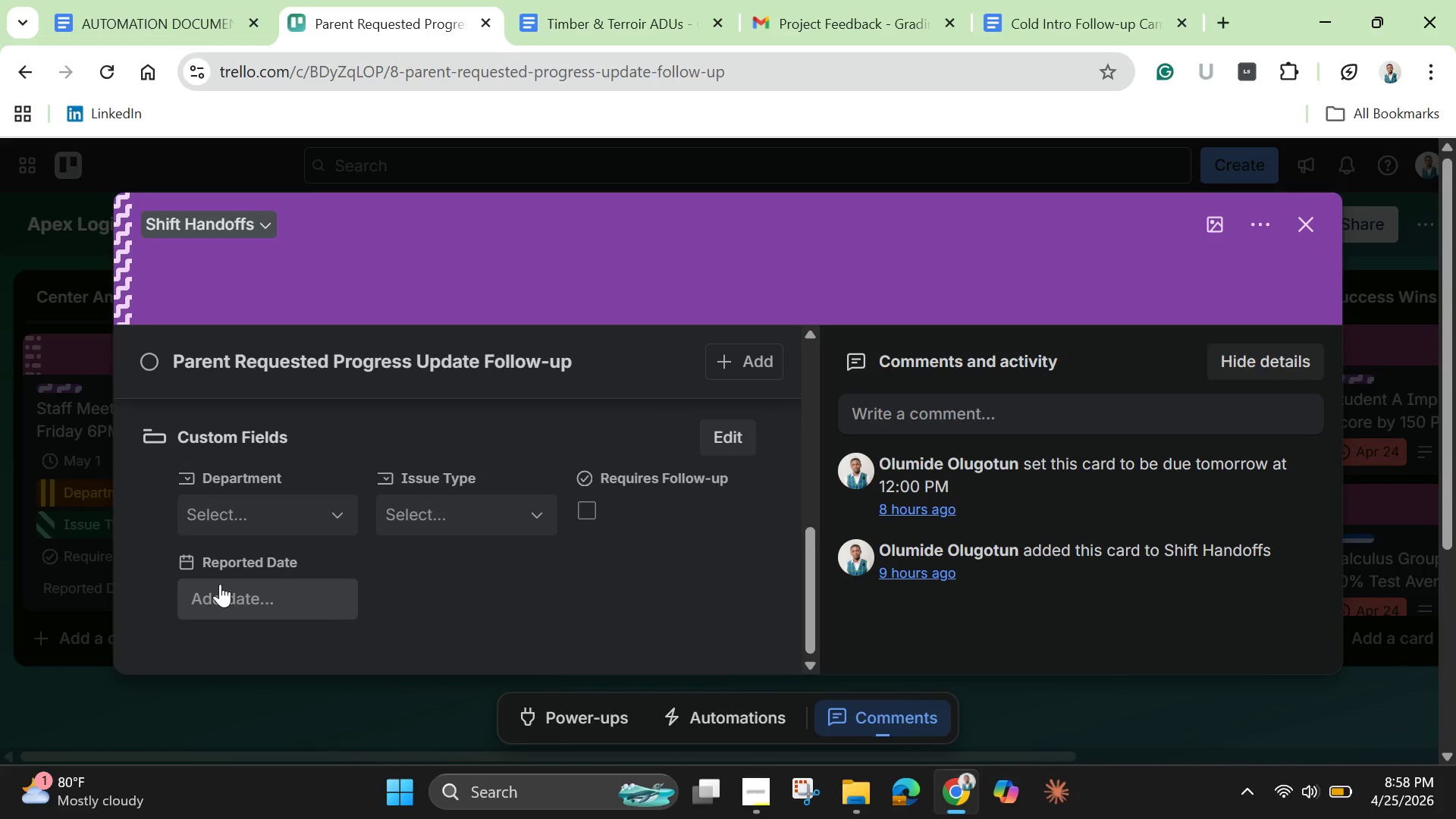 
left_click([218, 584])
 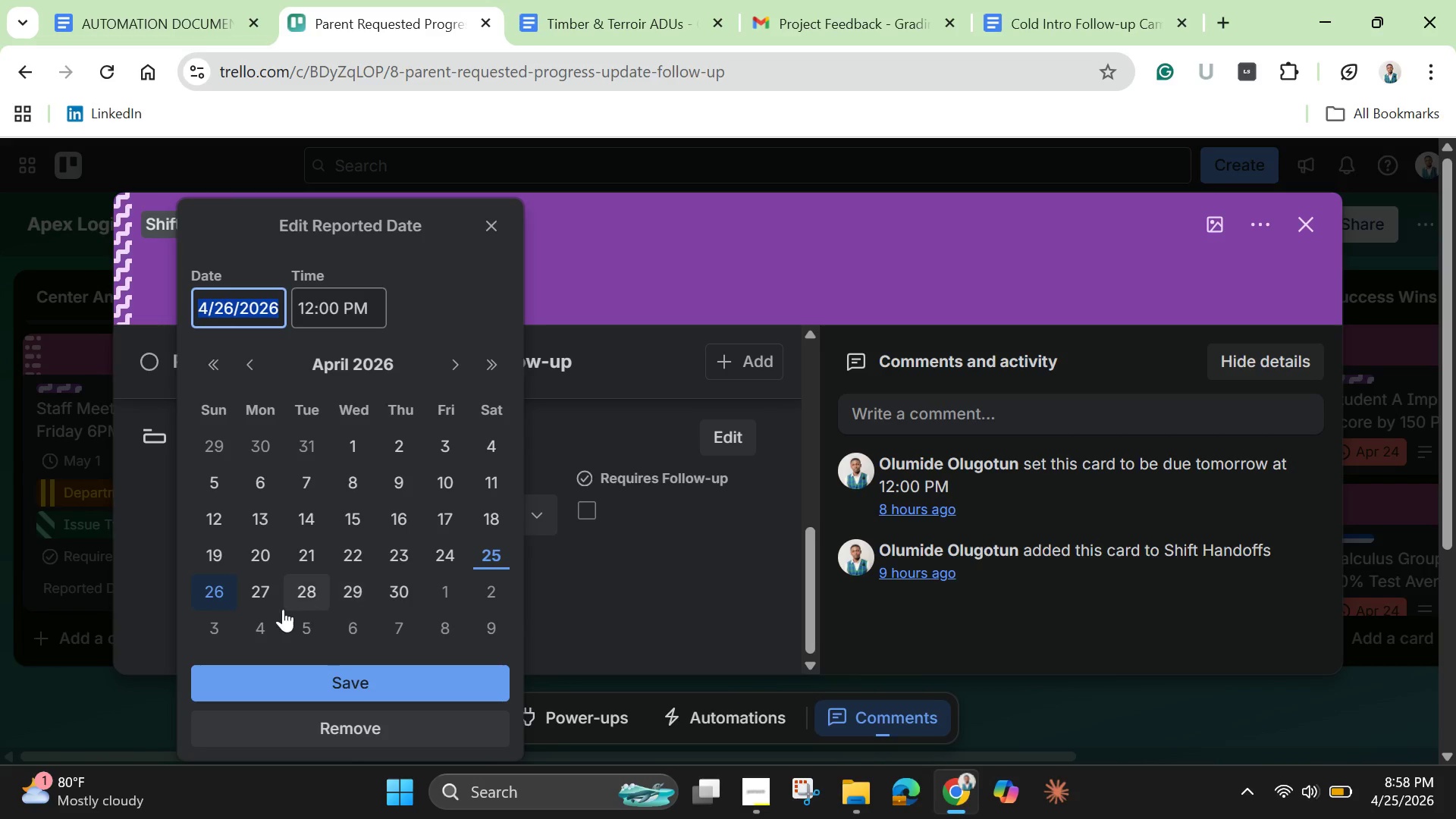 
left_click([224, 595])
 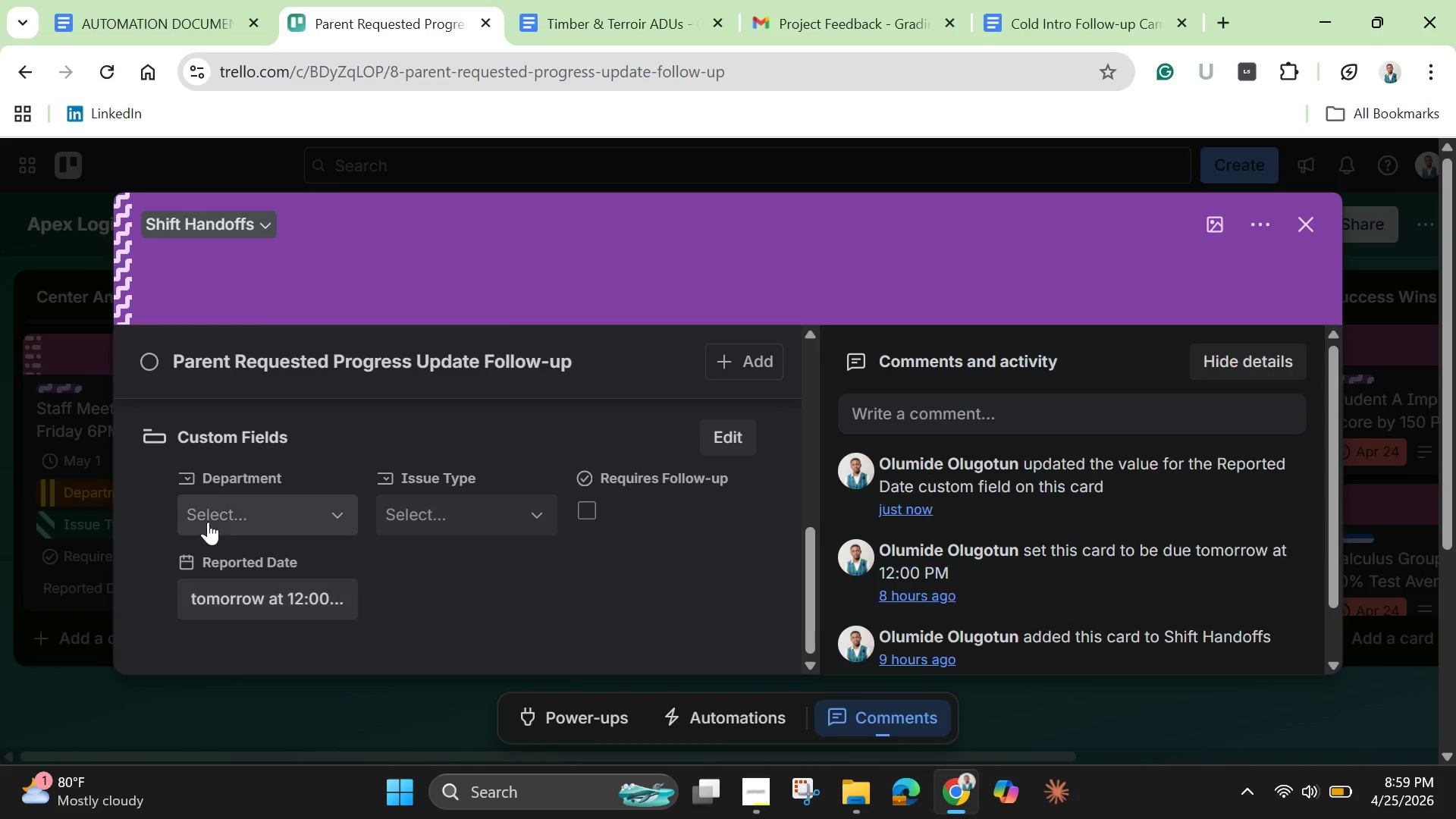 
left_click([237, 508])
 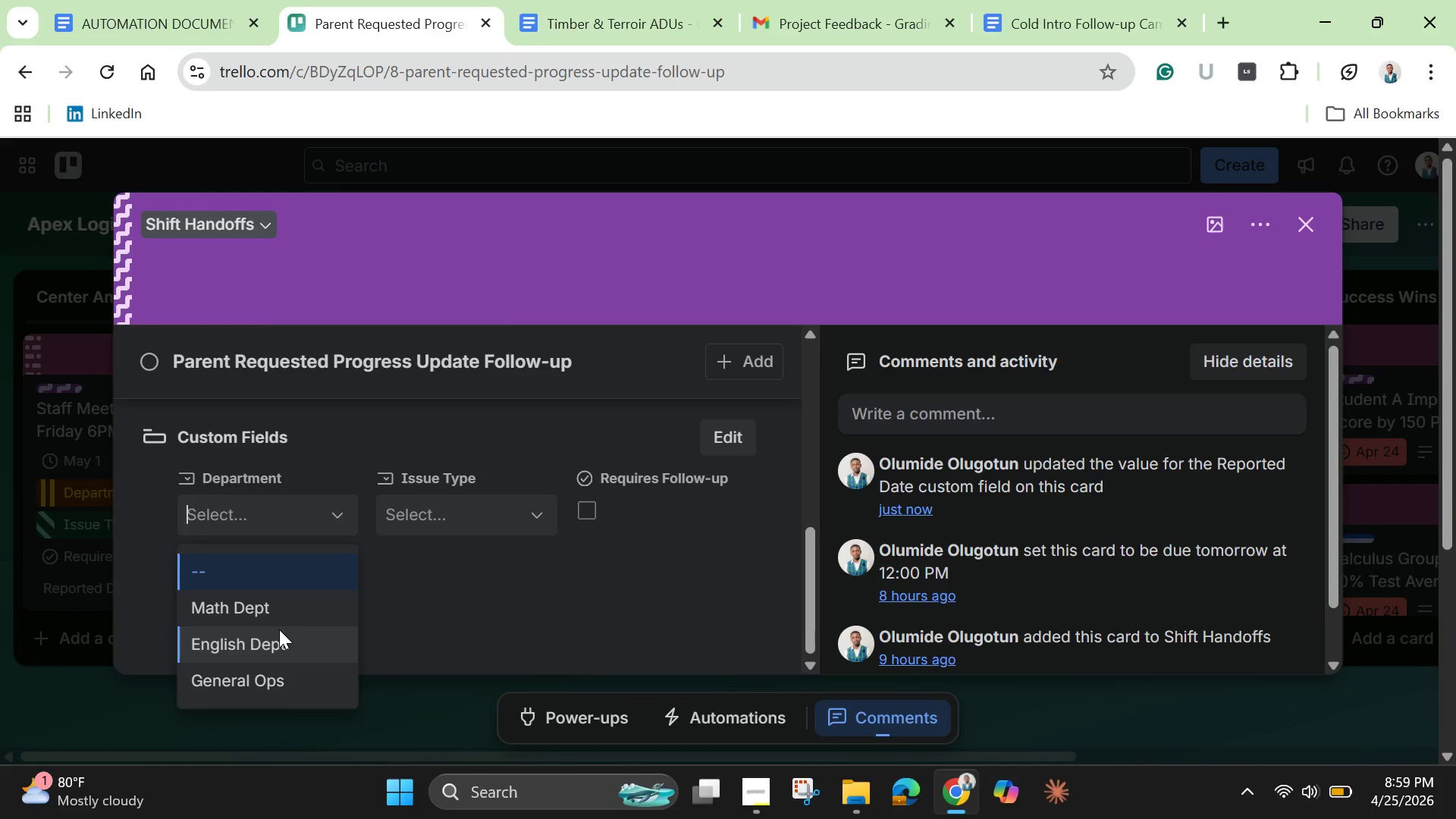 
wait(5.95)
 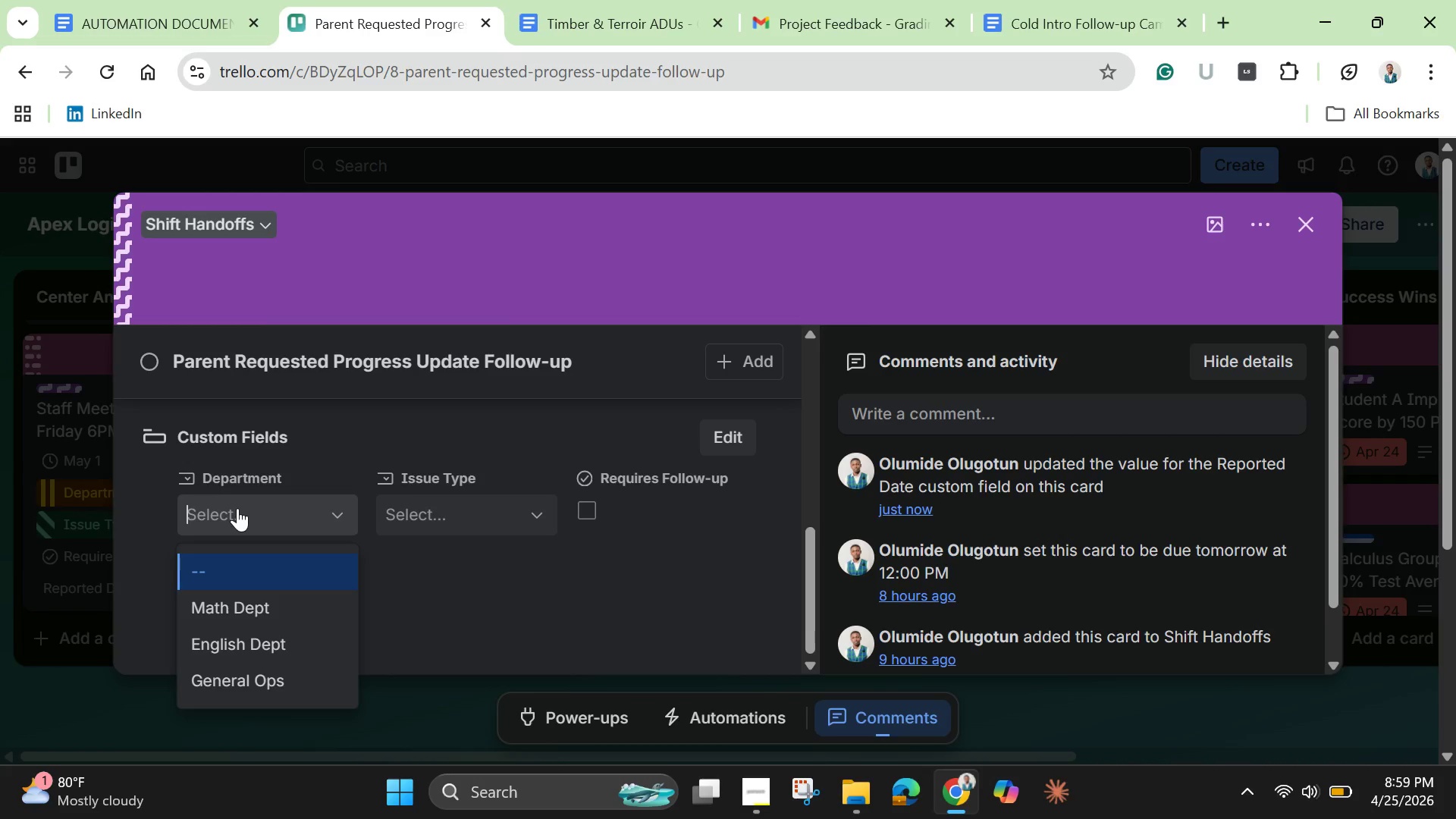 
left_click([267, 696])
 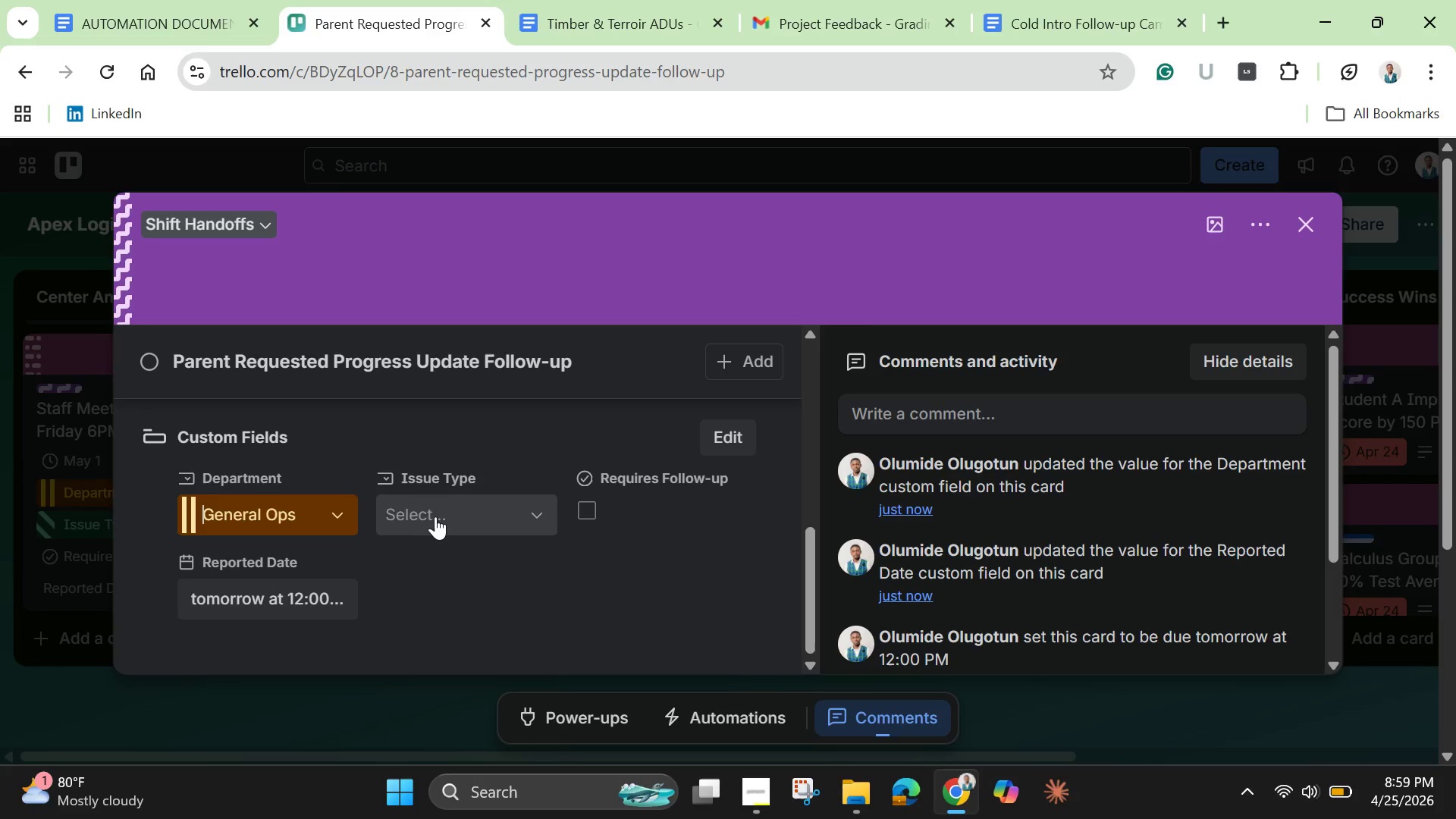 
left_click([435, 515])
 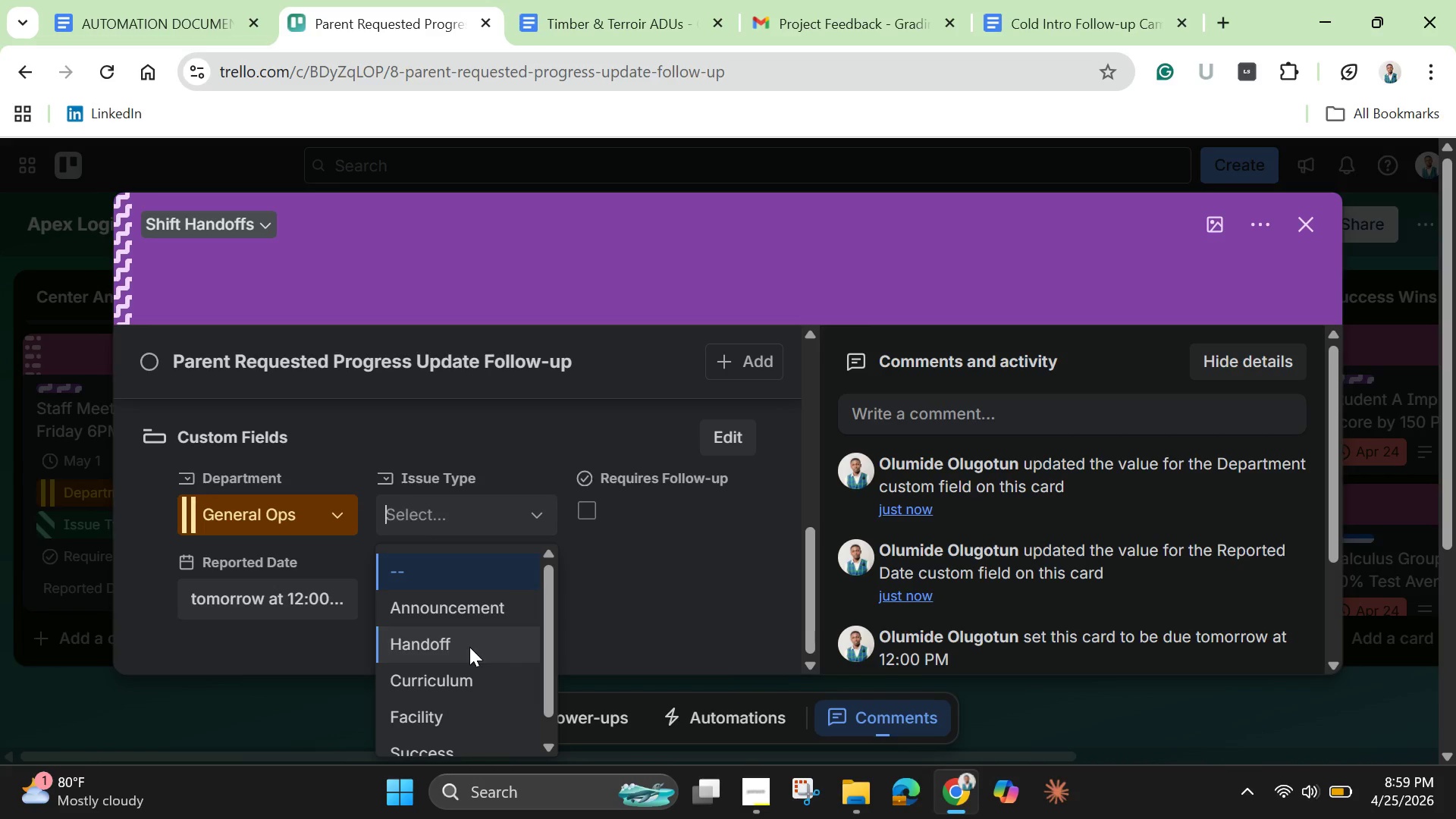 
wait(6.02)
 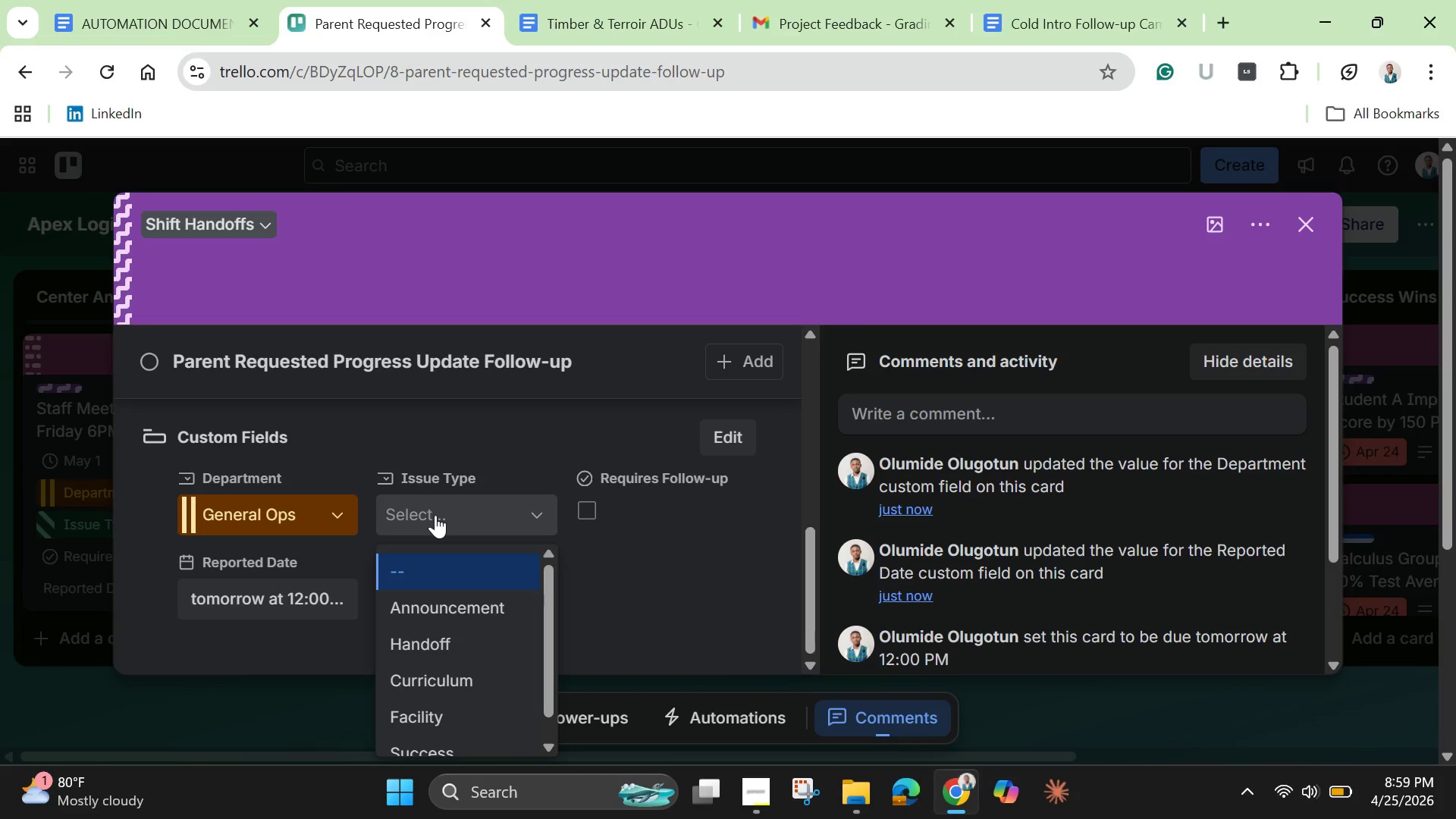 
left_click([469, 647])
 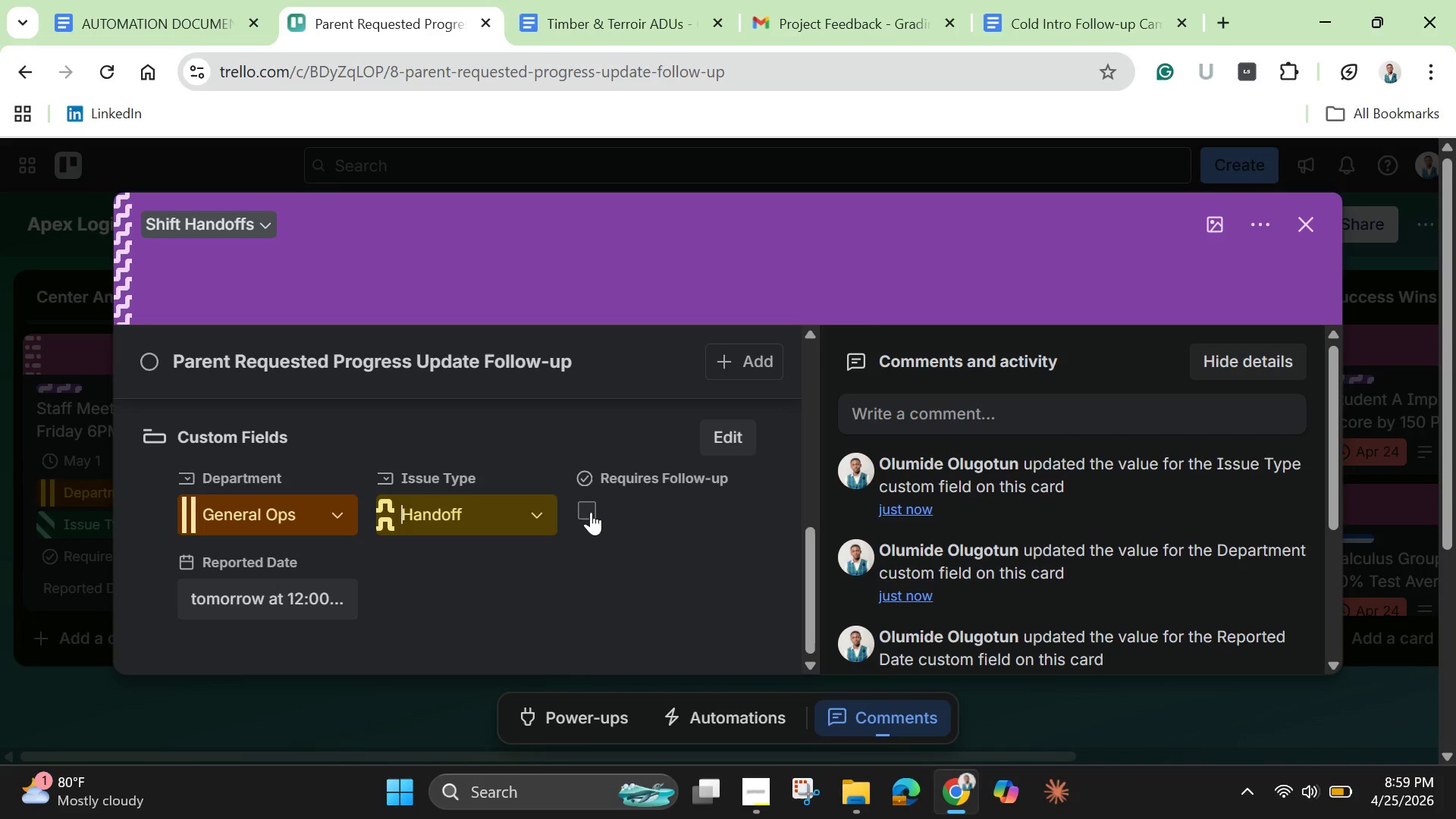 
left_click([583, 496])
 